 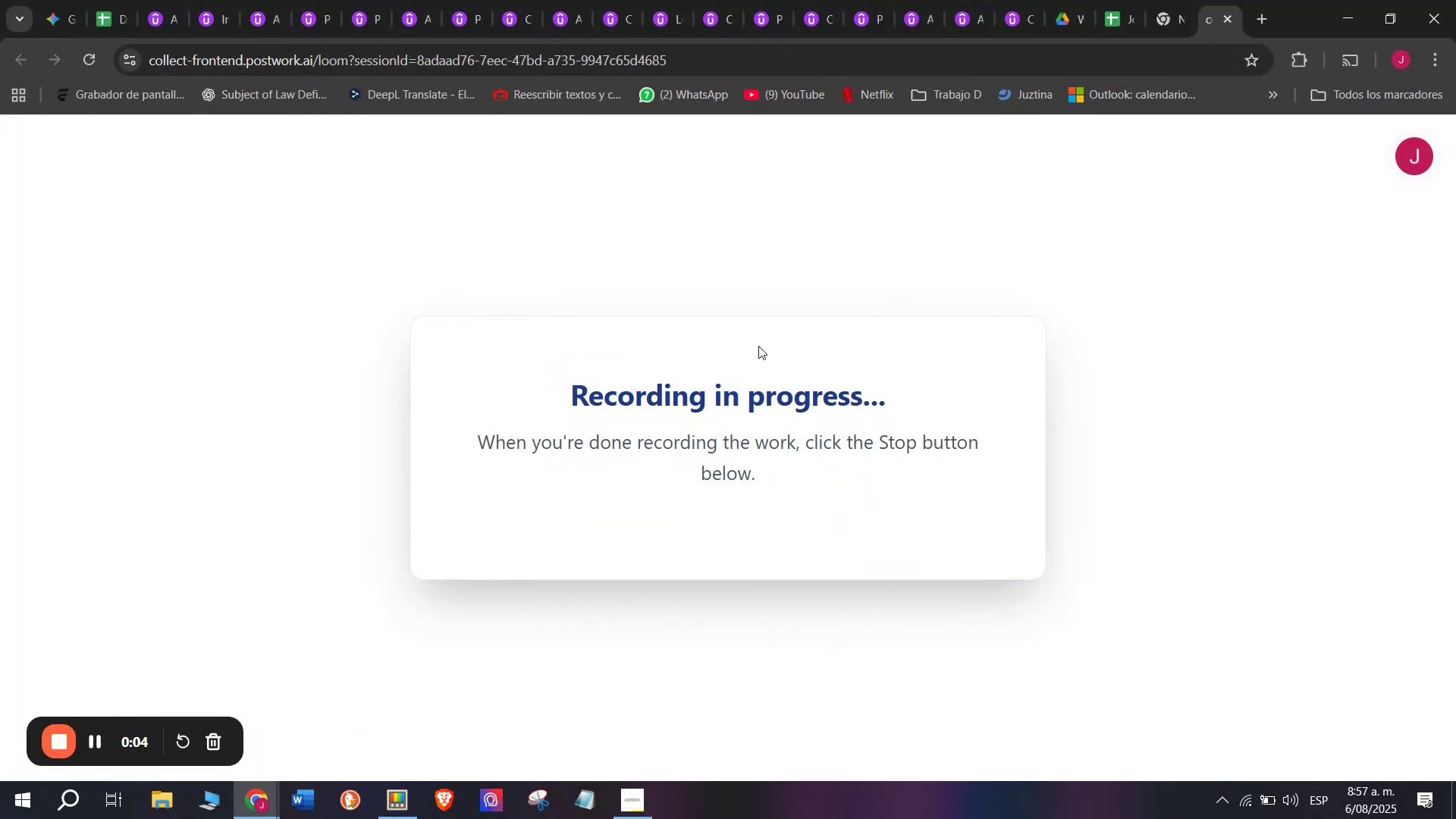 
left_click([151, 0])
 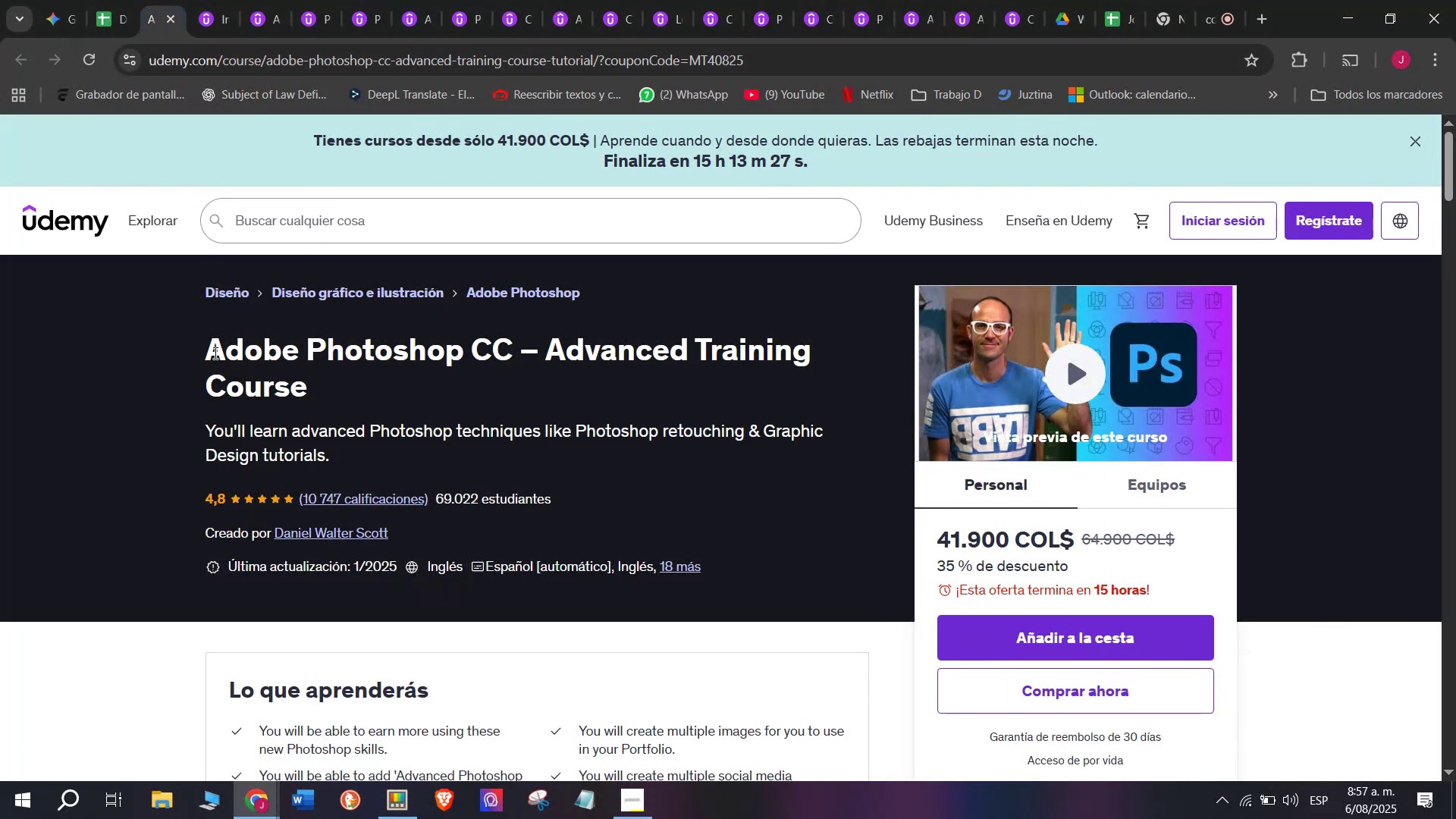 
left_click_drag(start_coordinate=[193, 354], to_coordinate=[357, 394])
 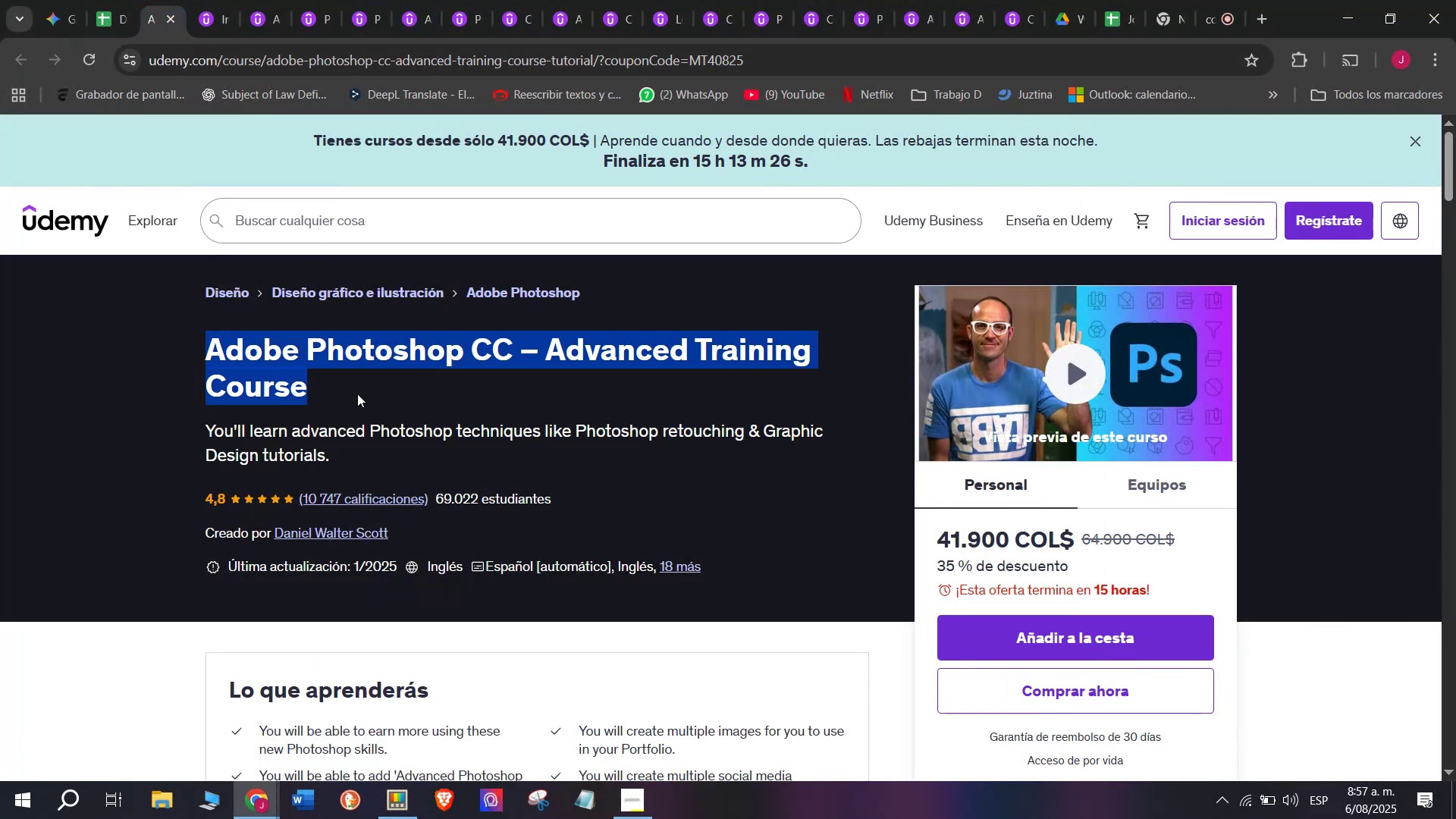 
key(Control+ControlLeft)
 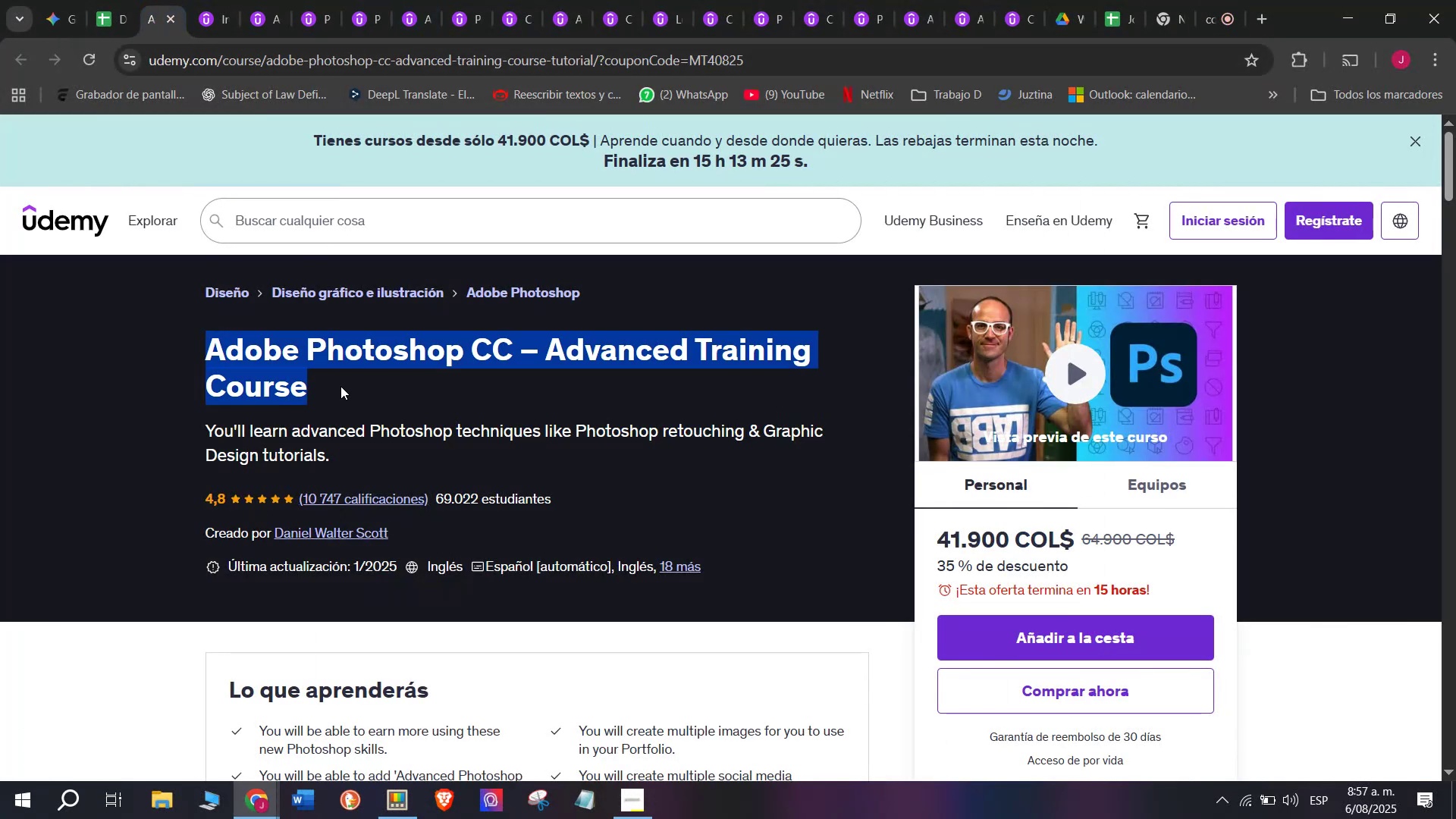 
key(Break)
 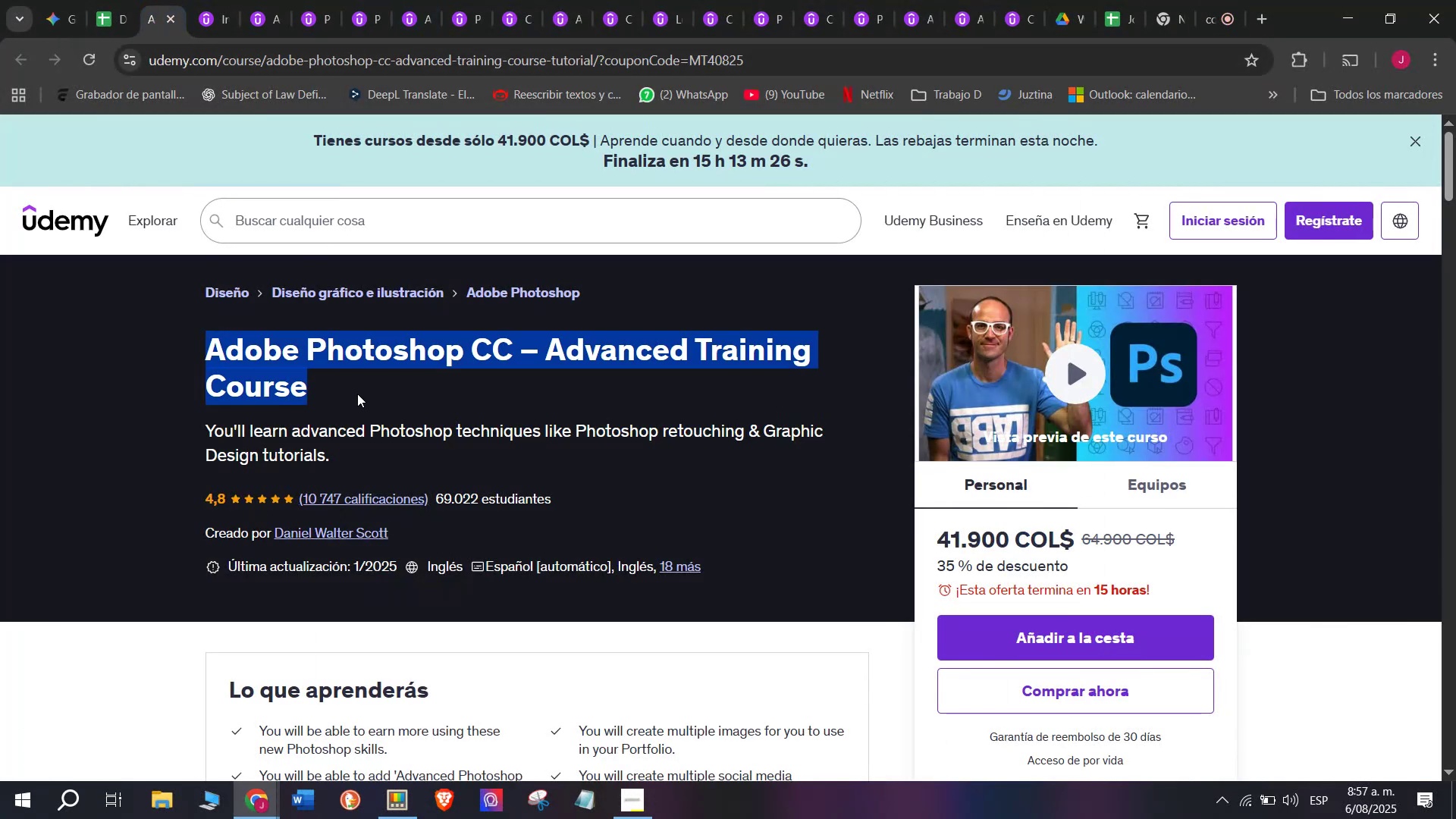 
key(Control+C)
 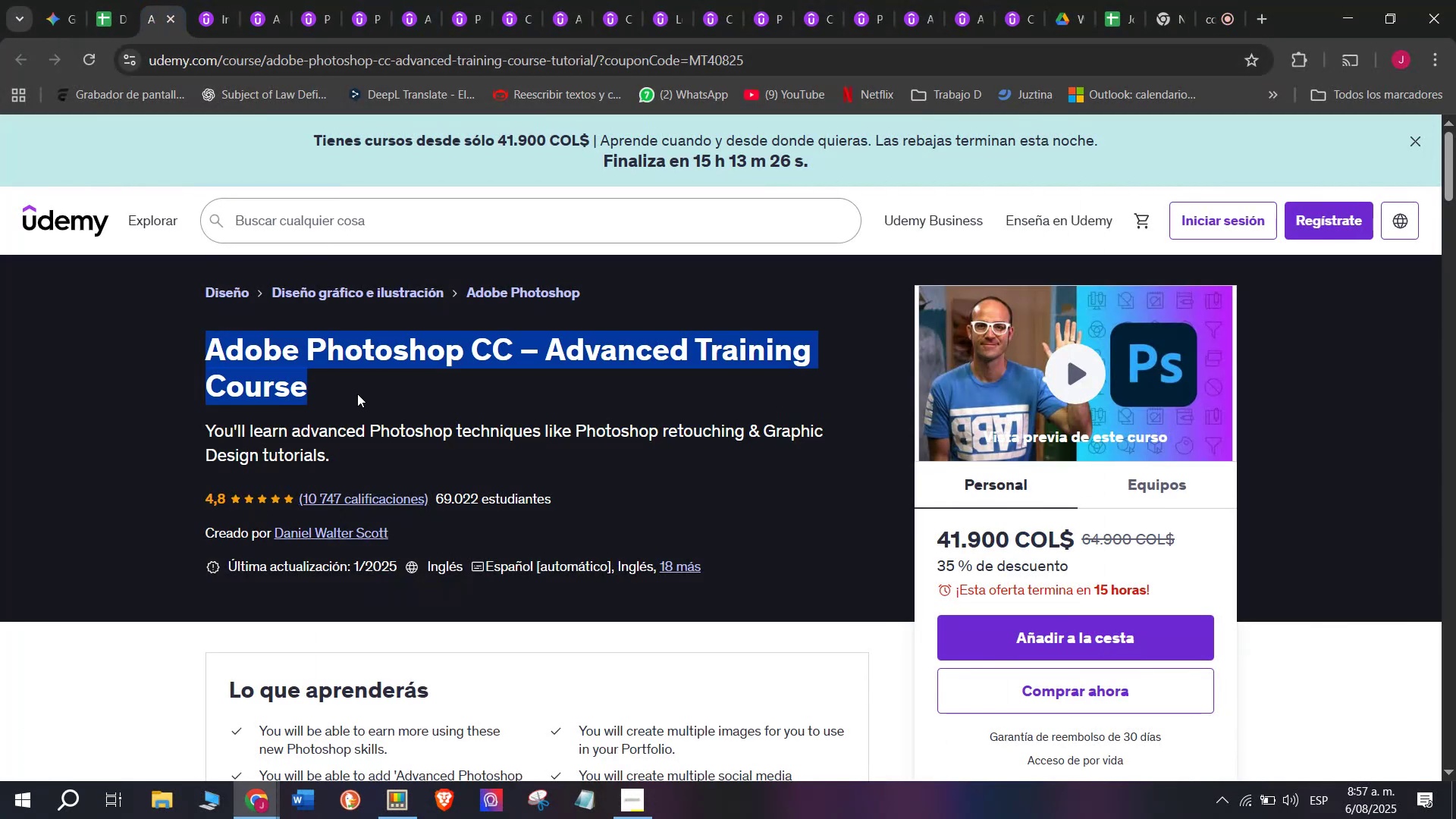 
key(Break)
 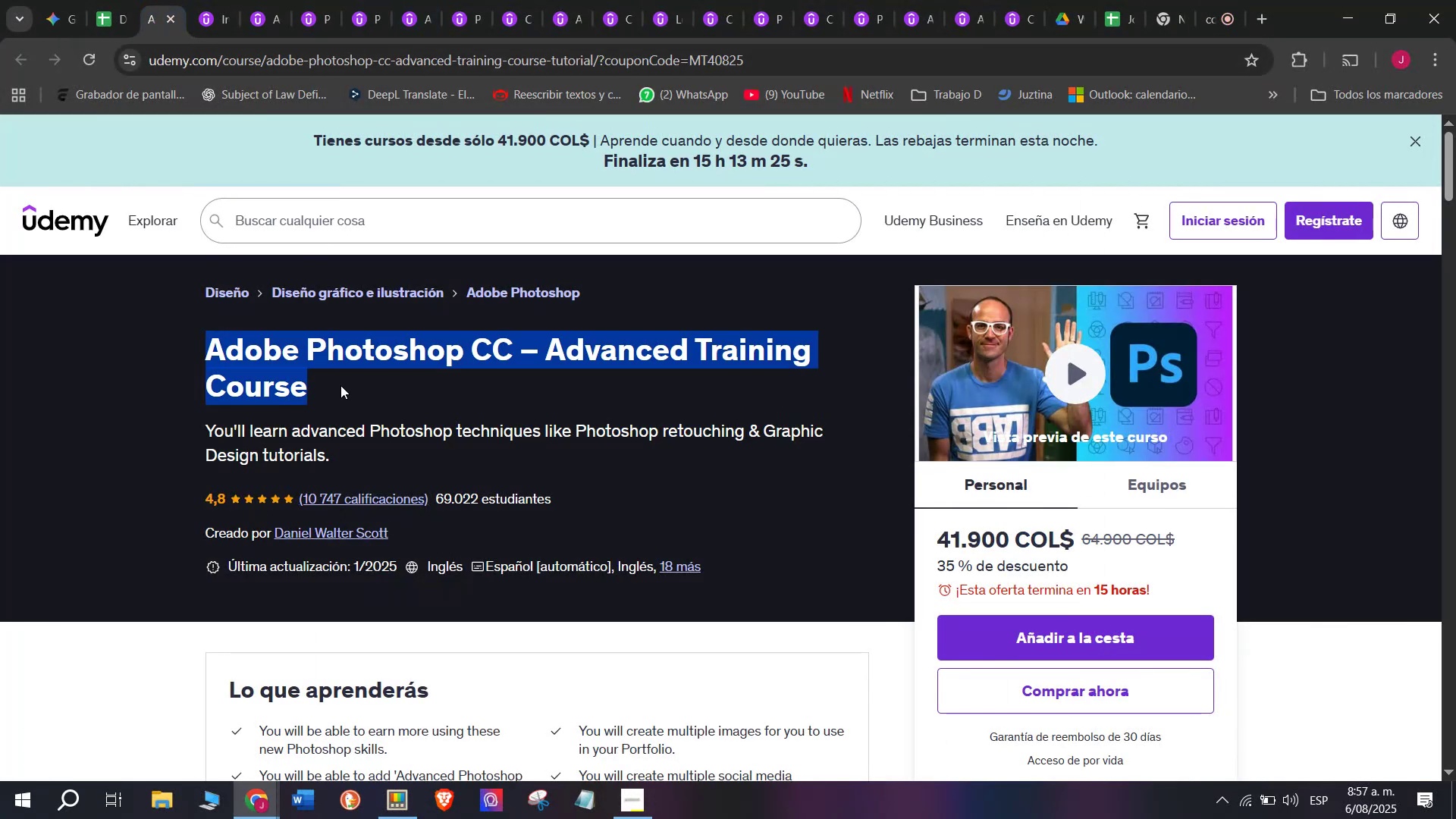 
key(Control+ControlLeft)
 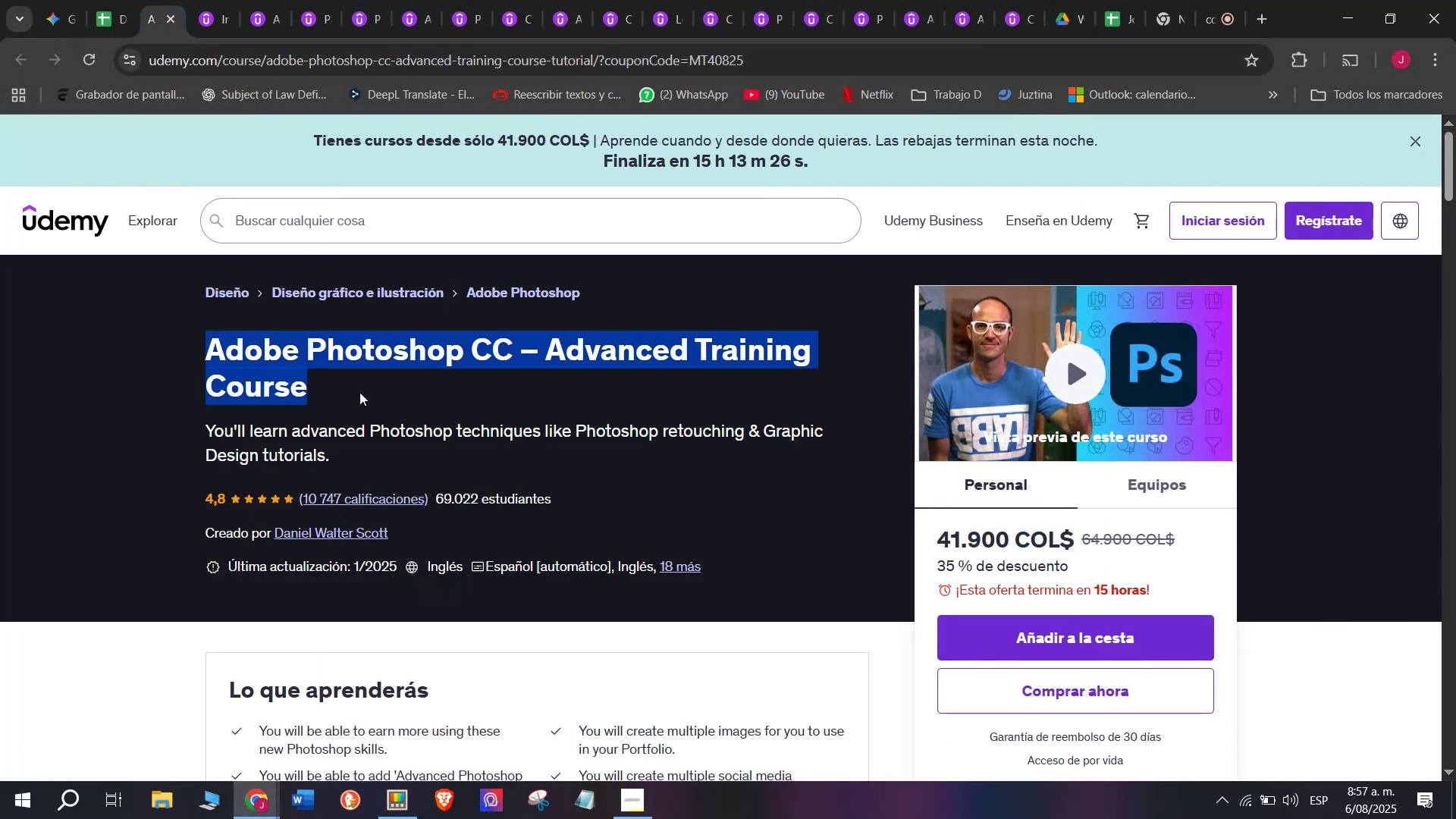 
key(Control+C)
 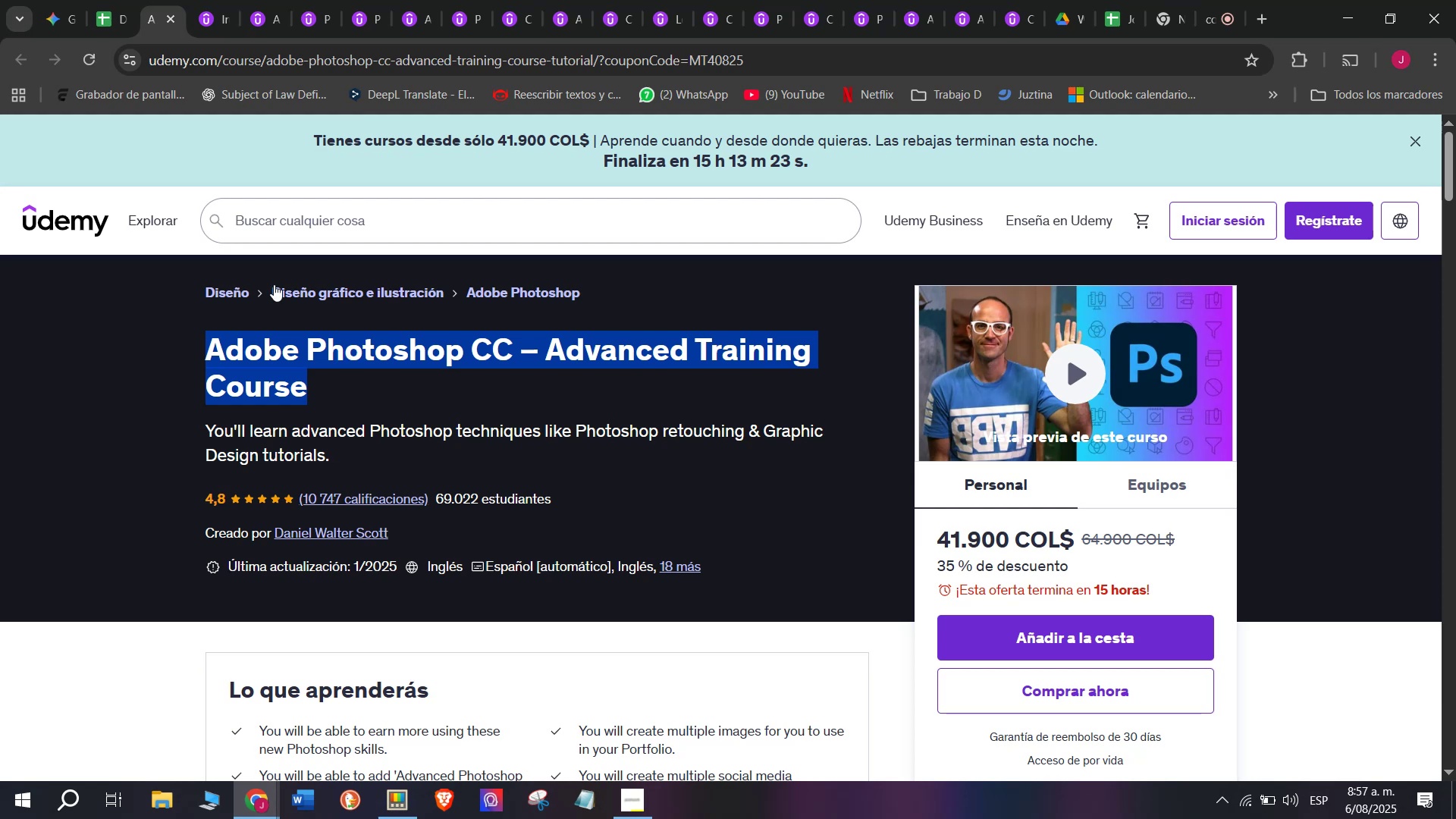 
left_click([108, 0])
 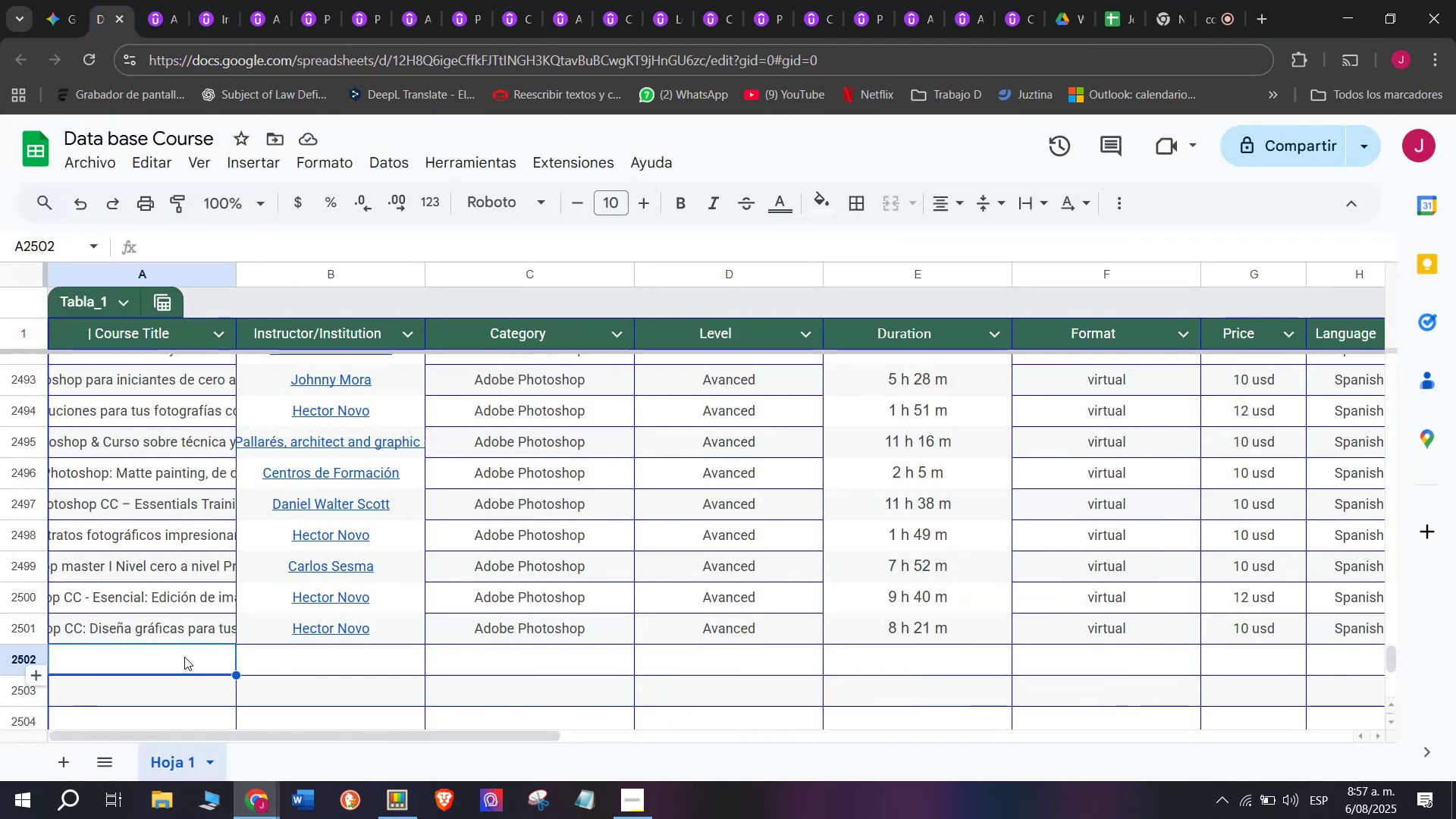 
double_click([184, 656])
 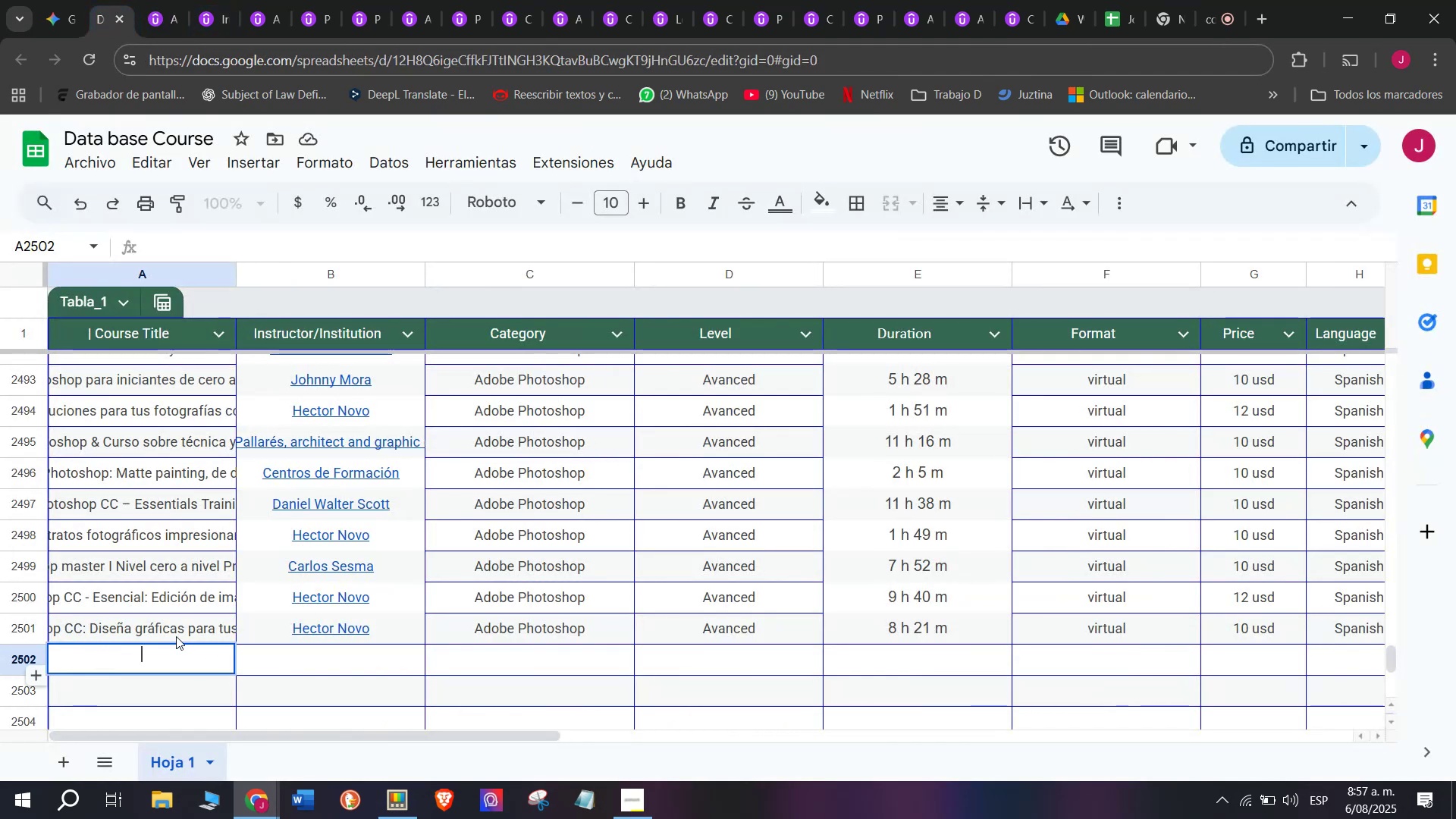 
key(Control+ControlLeft)
 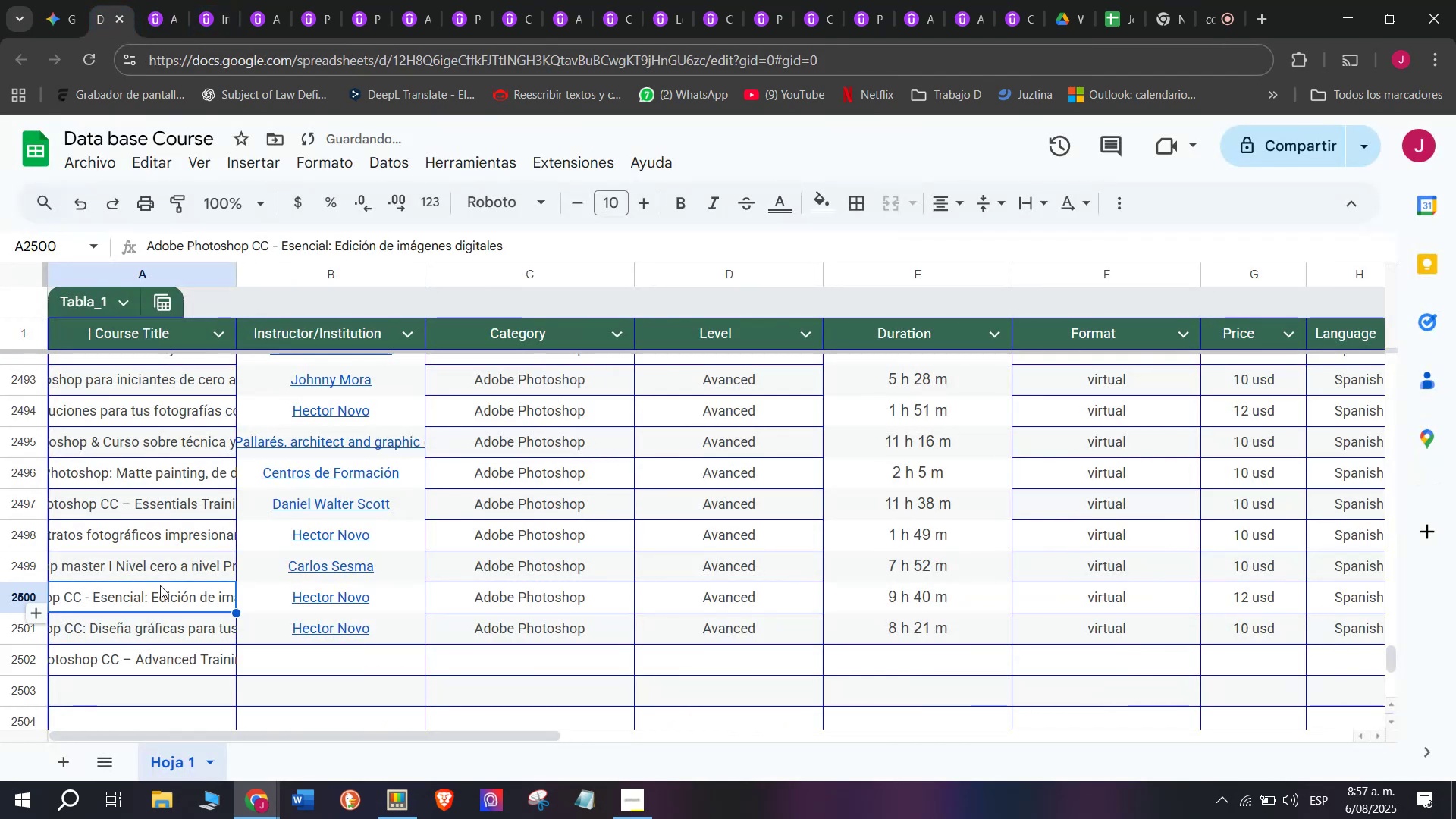 
key(Z)
 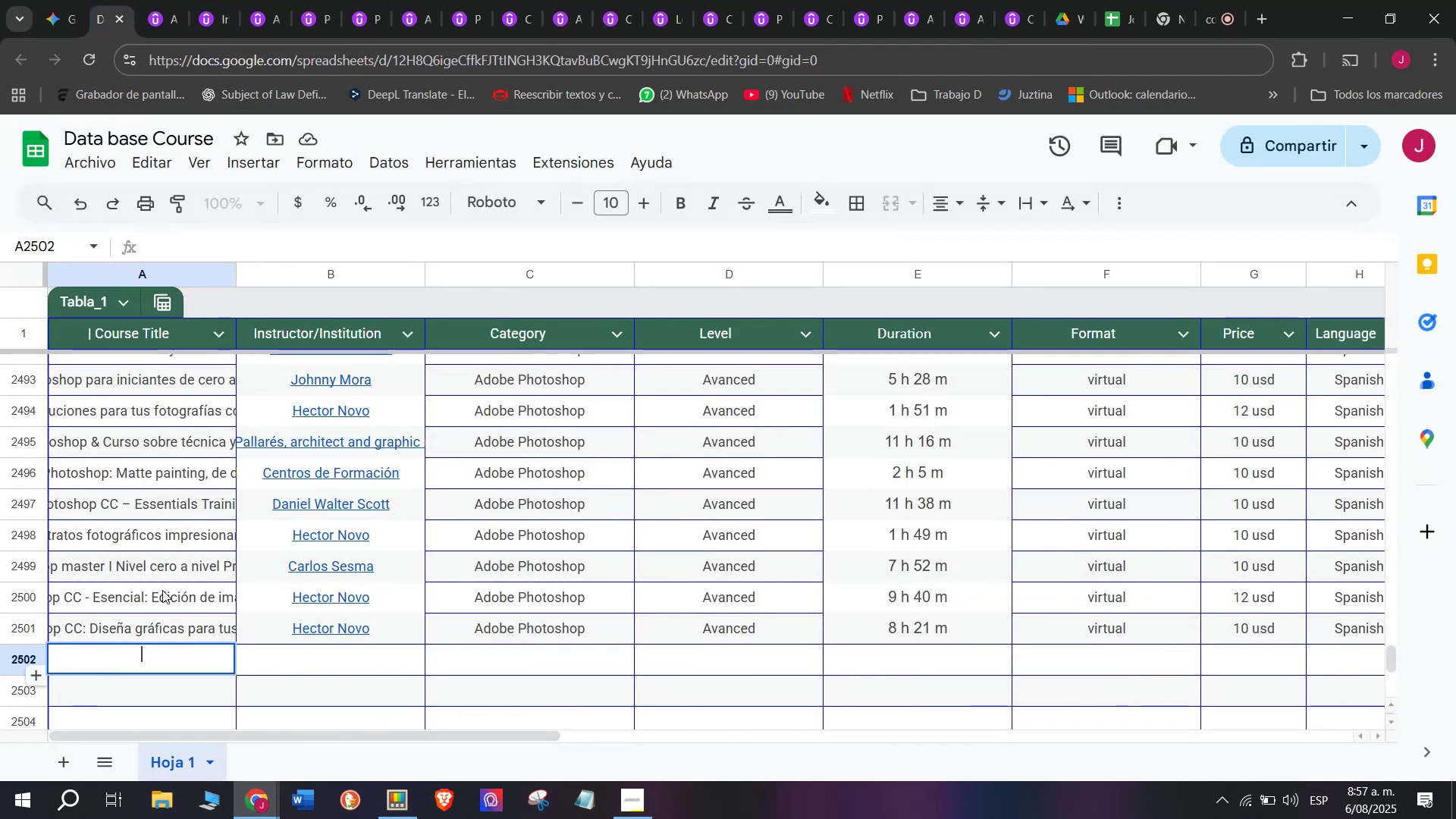 
key(Control+V)
 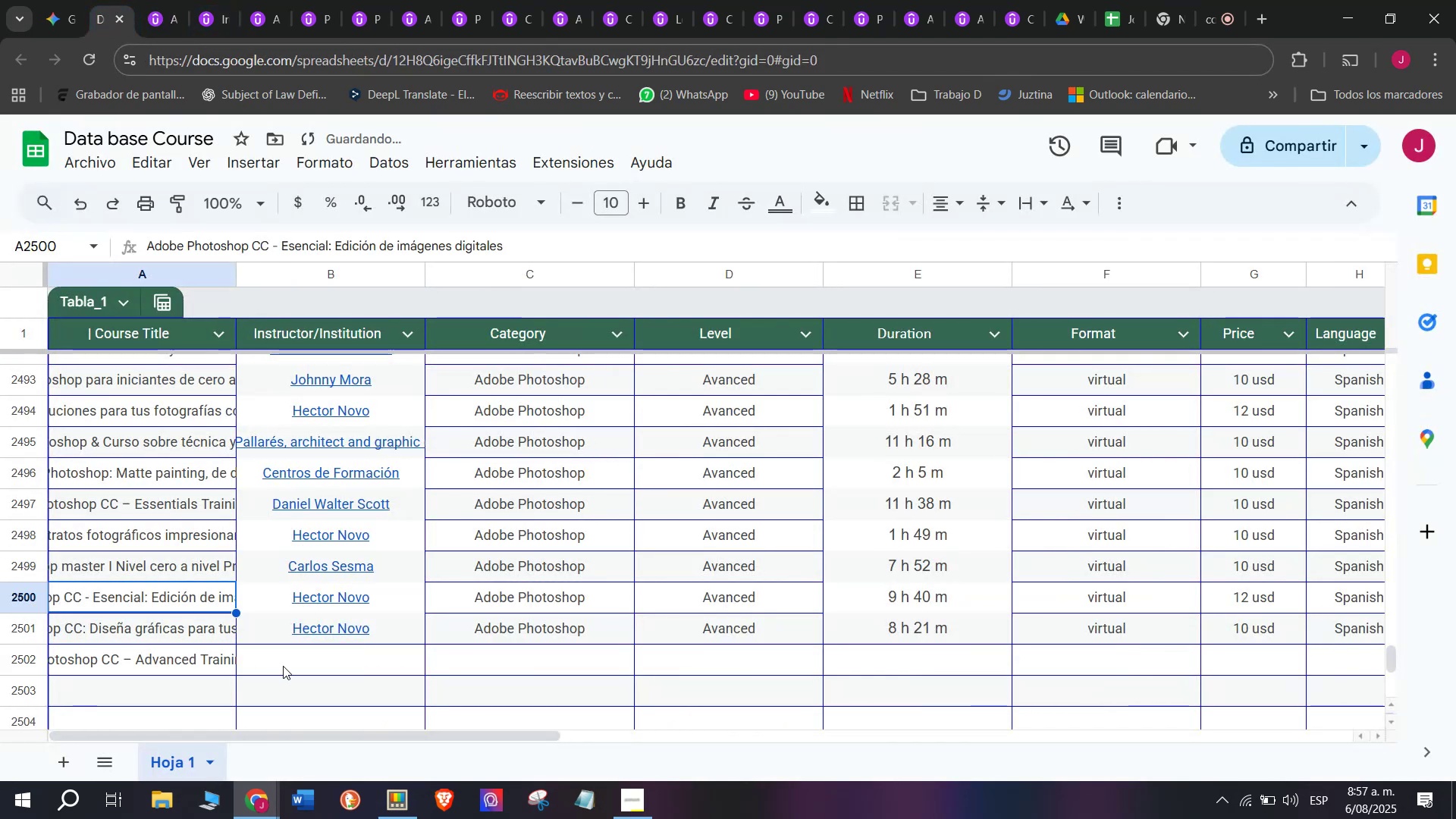 
left_click([287, 669])
 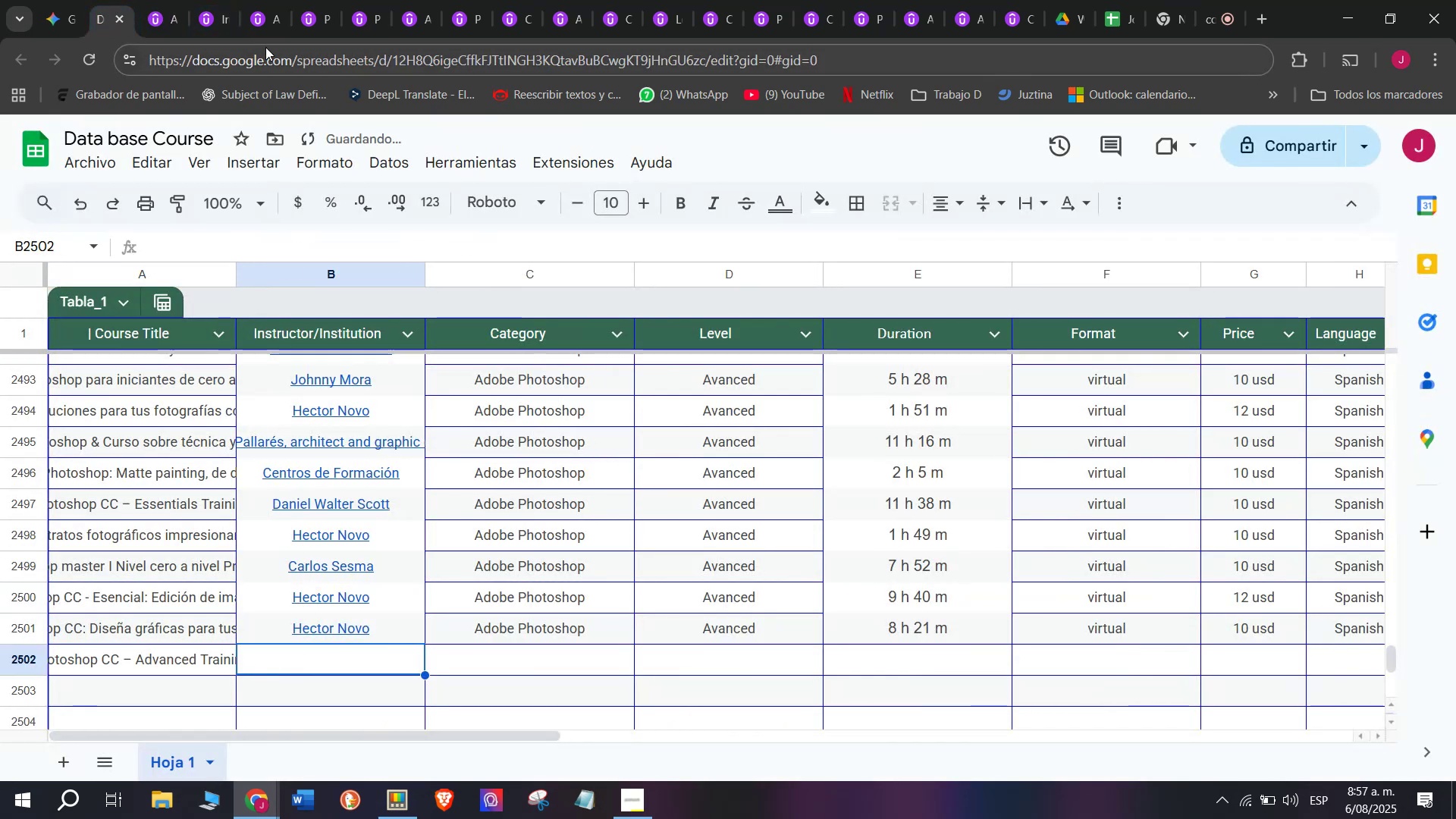 
left_click([165, 0])
 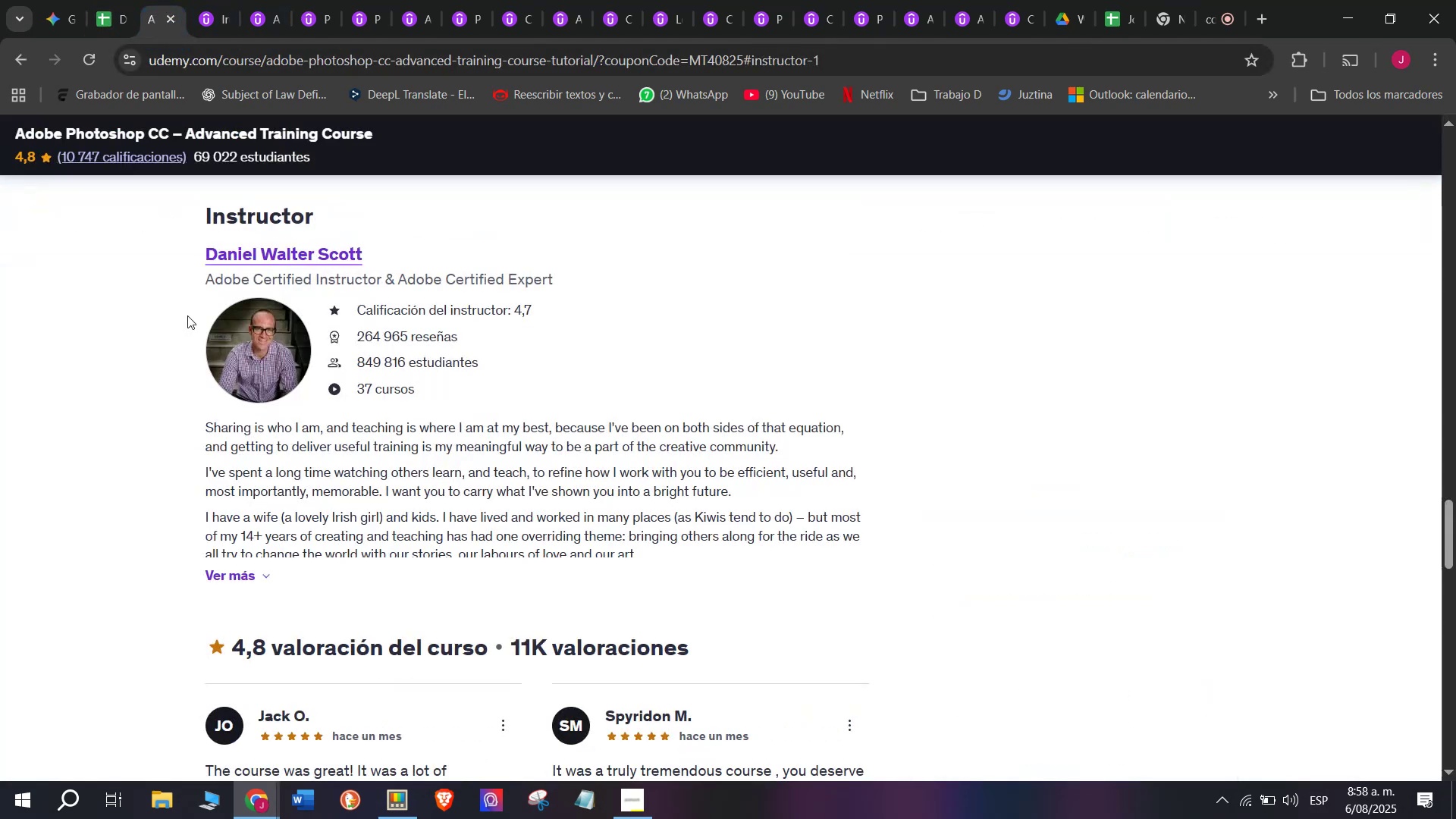 
left_click_drag(start_coordinate=[189, 263], to_coordinate=[375, 263])
 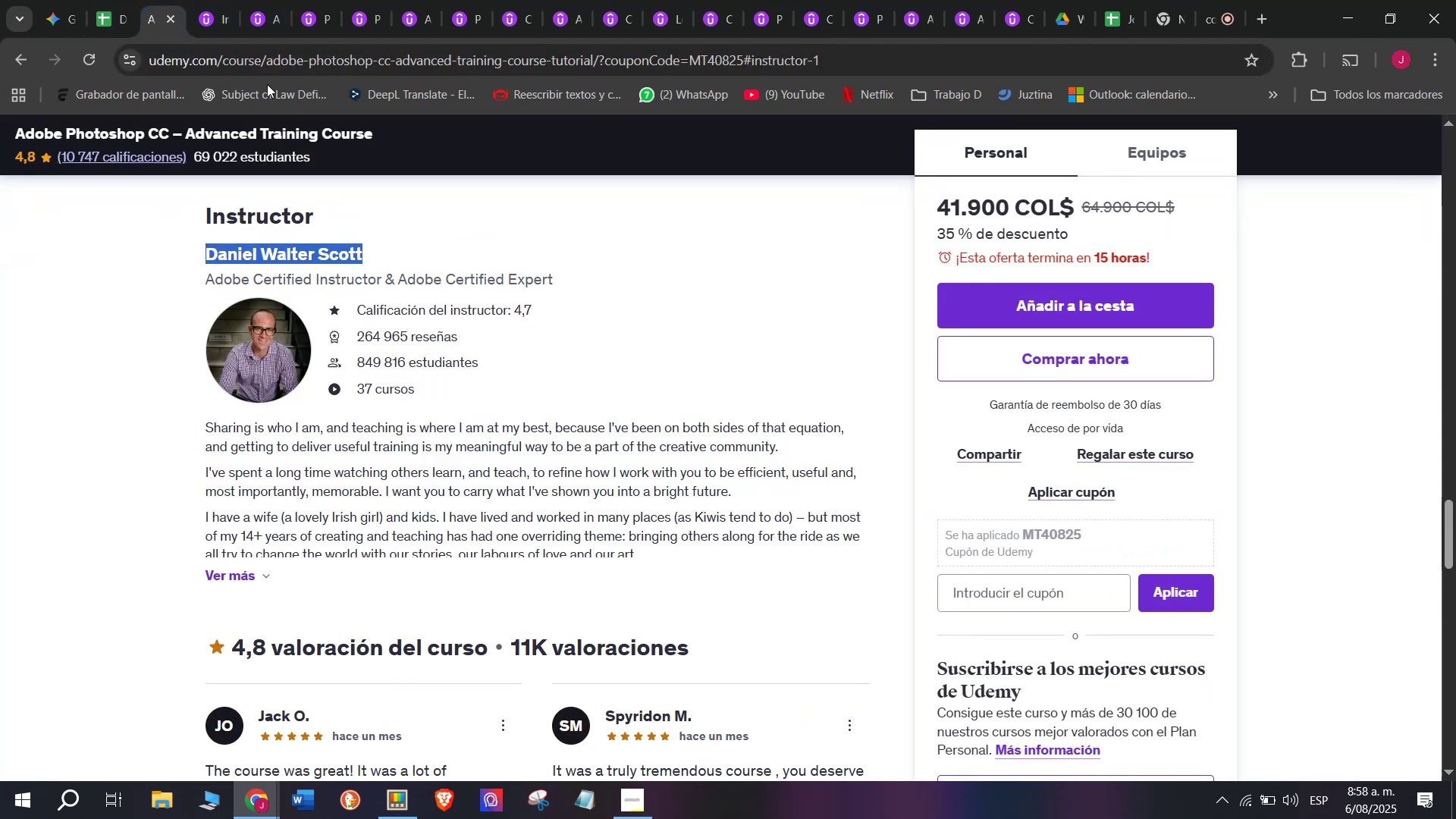 
key(Control+ControlLeft)
 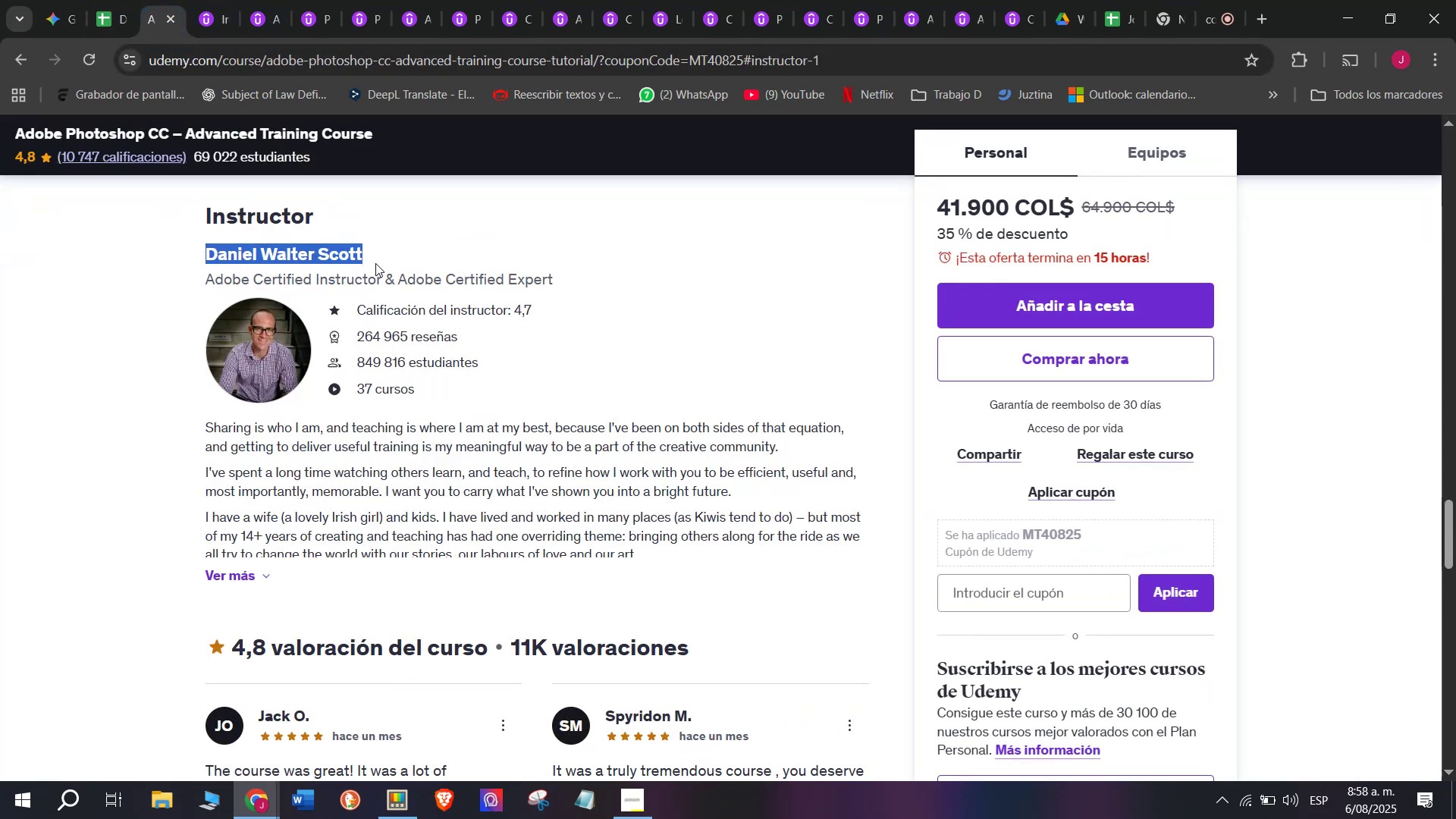 
key(Break)
 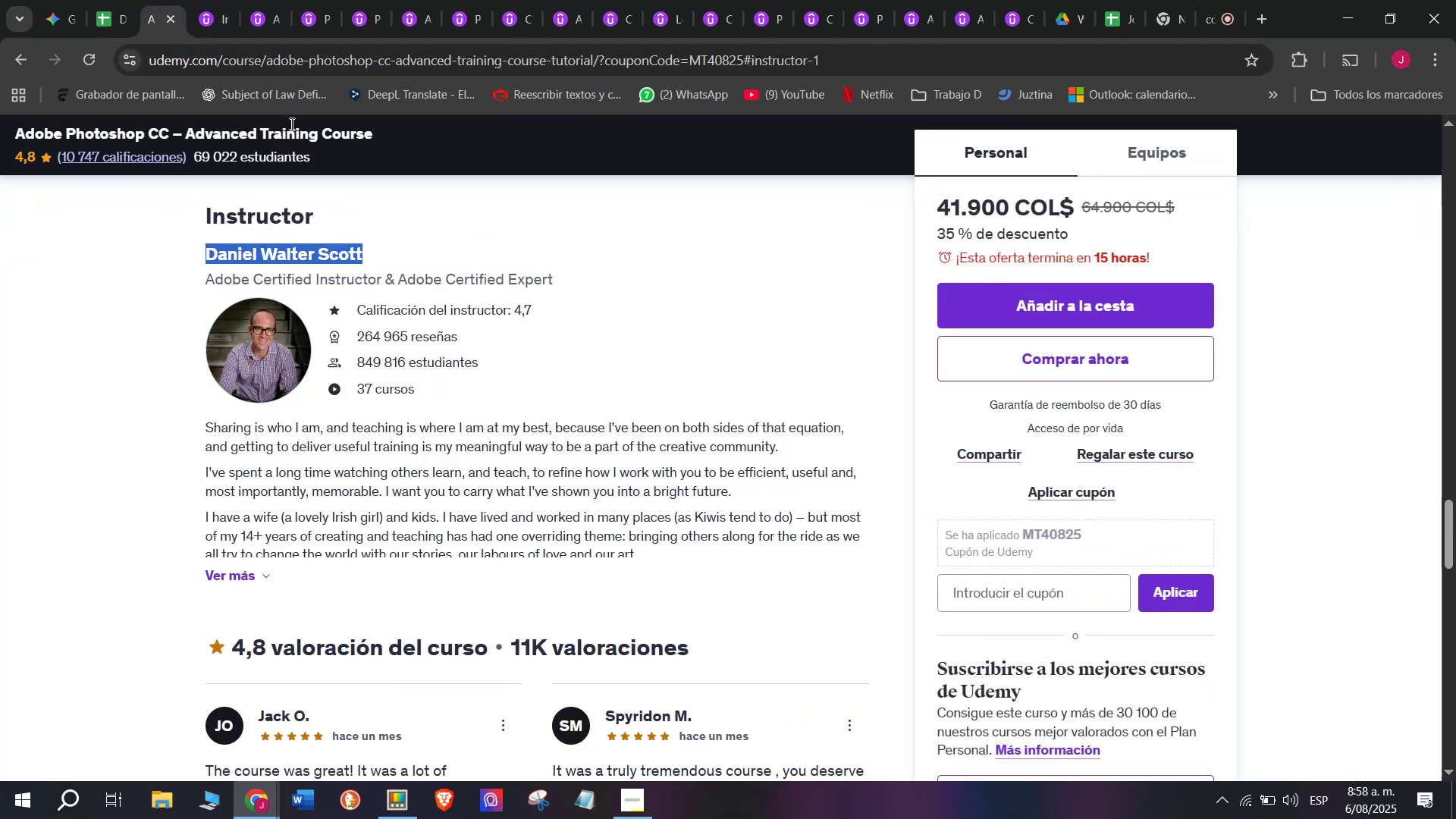 
key(Control+C)
 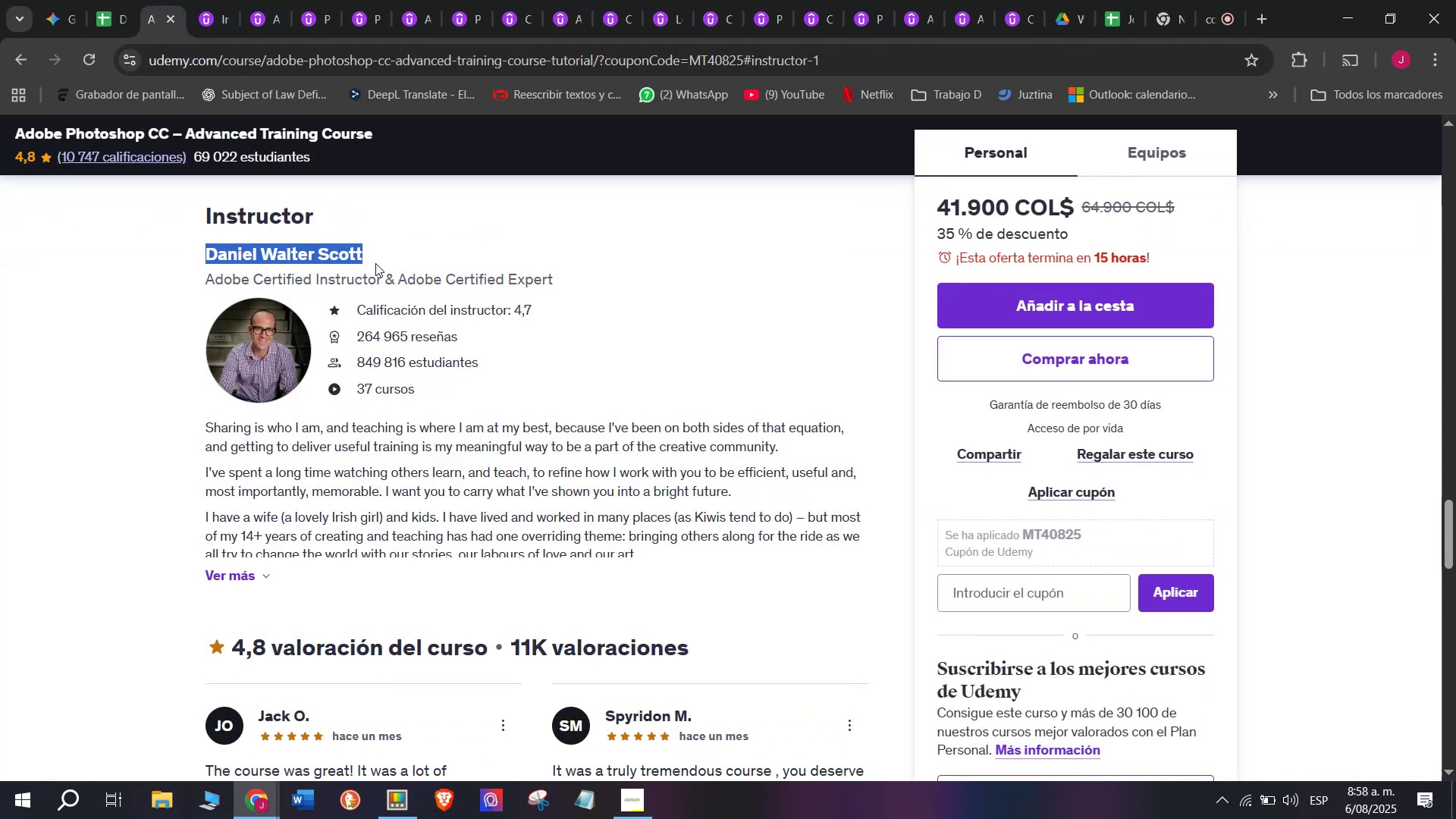 
key(Break)
 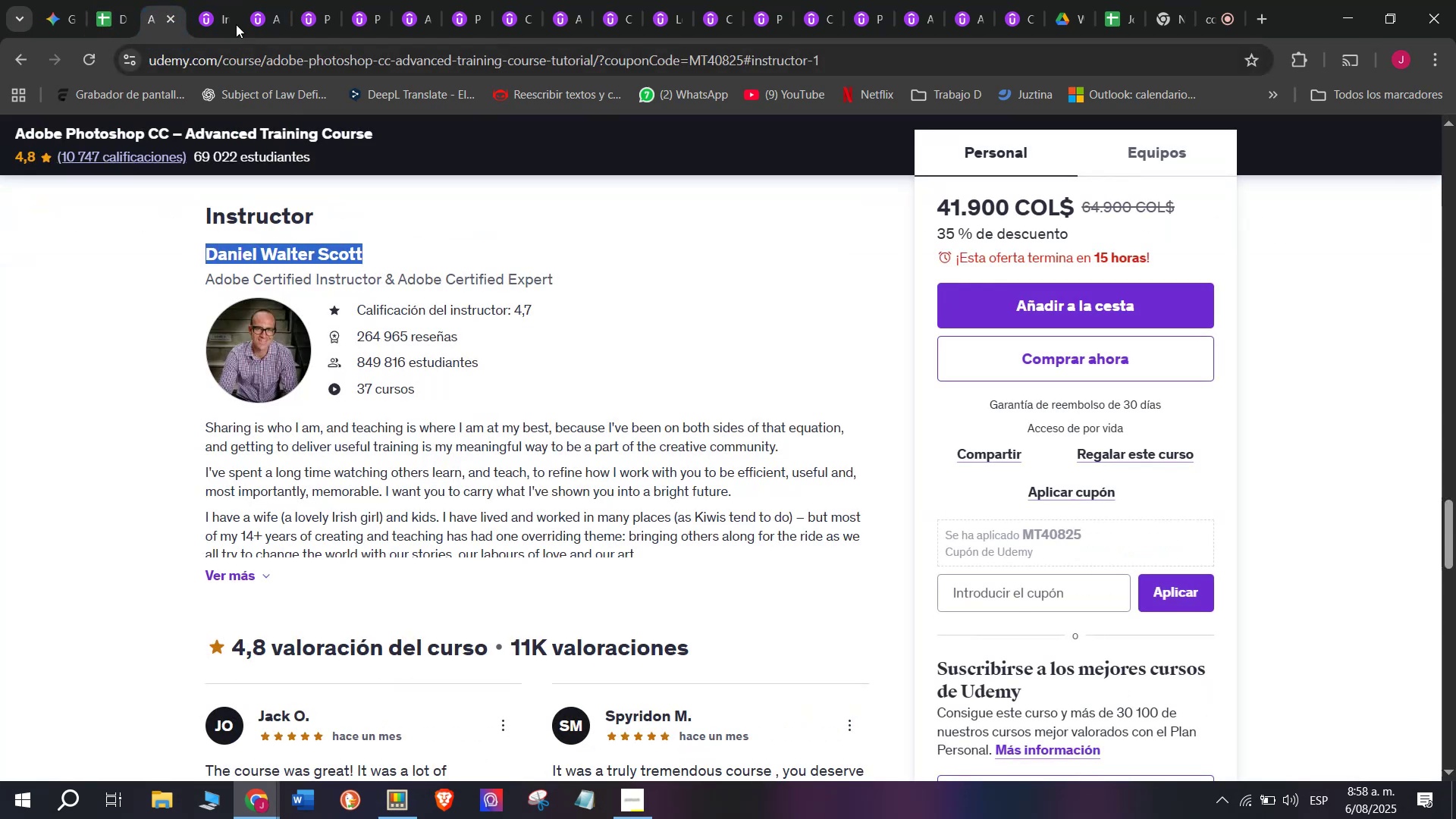 
key(Control+ControlLeft)
 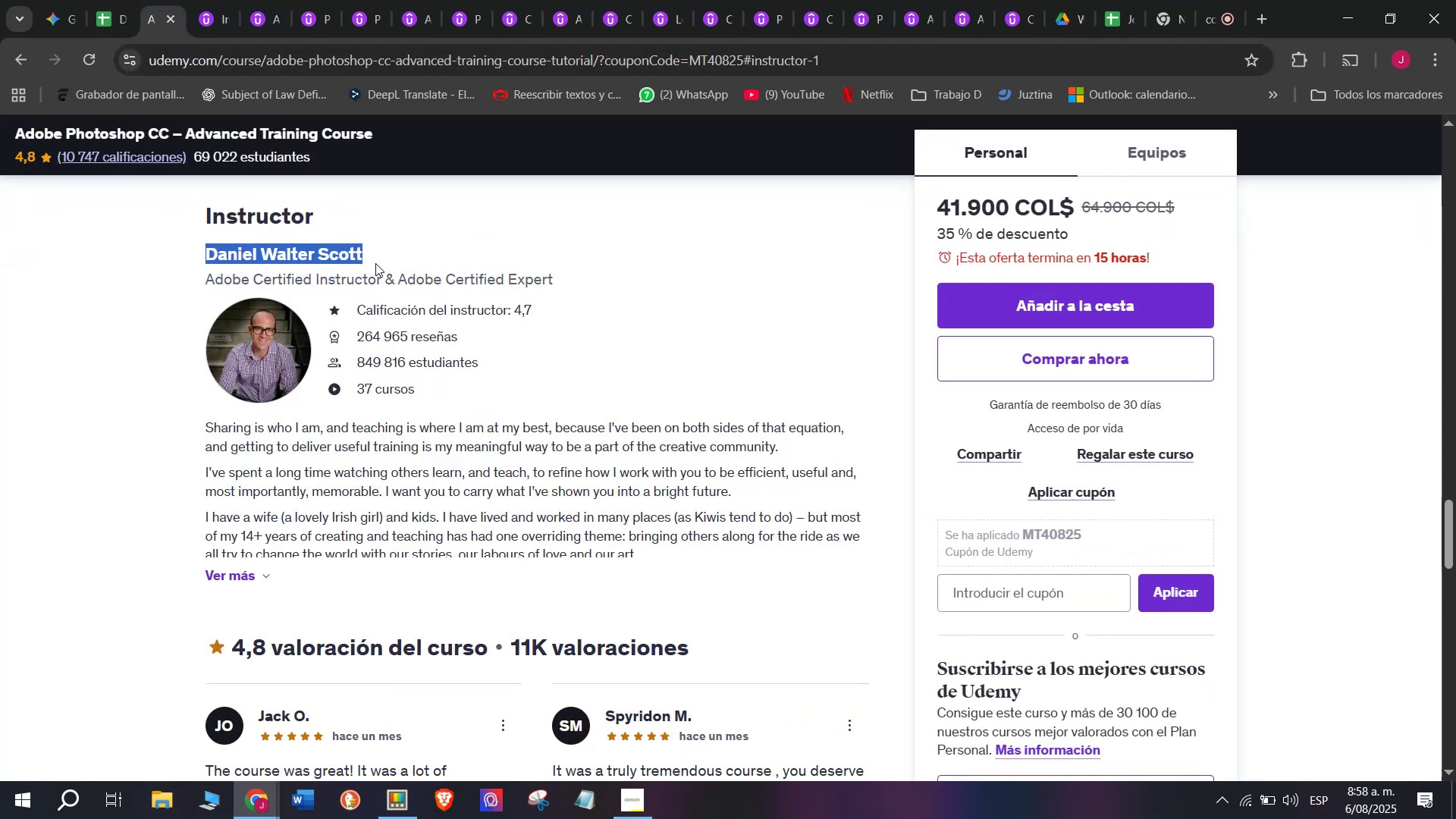 
key(Control+C)
 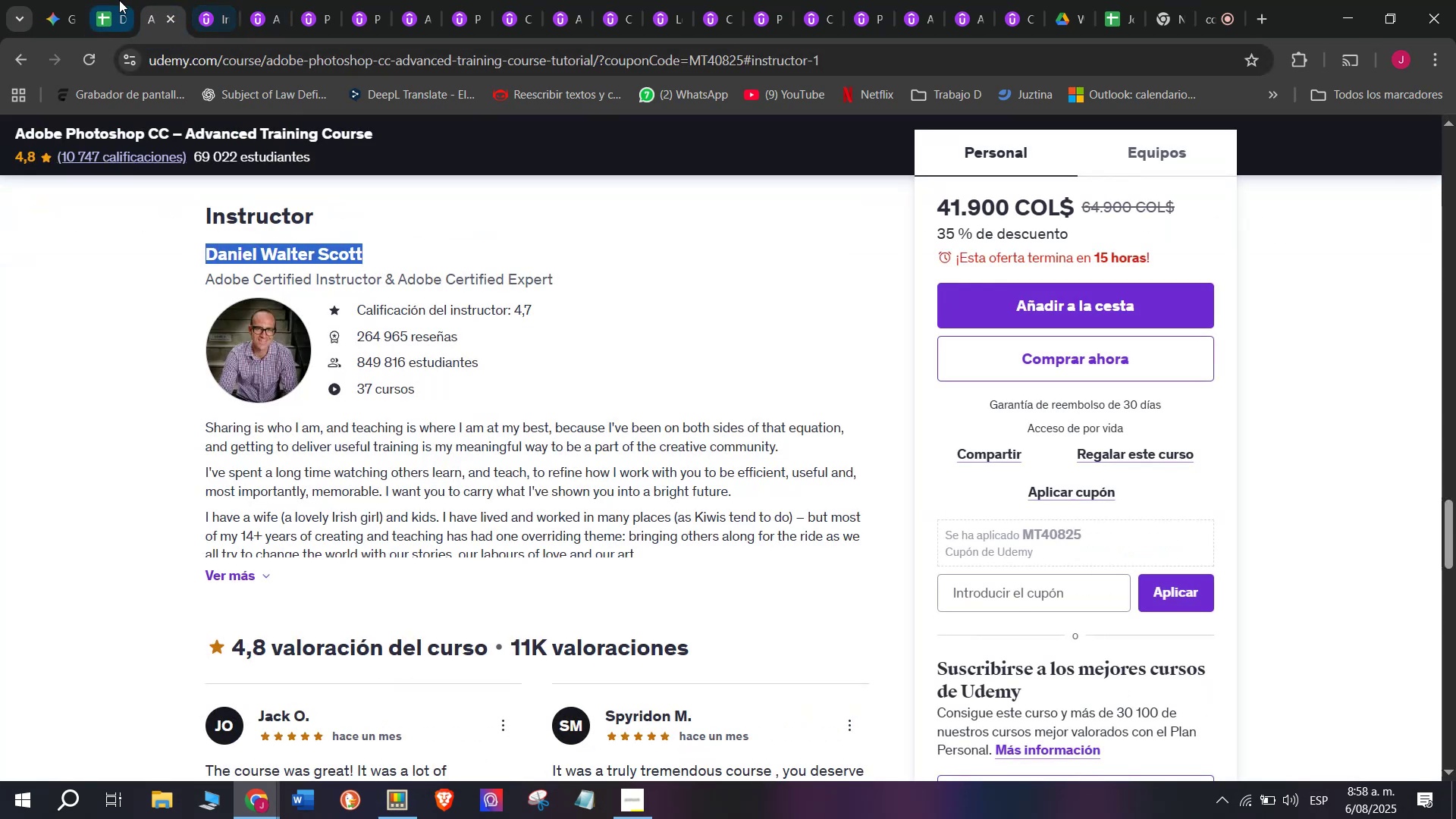 
left_click([109, 0])
 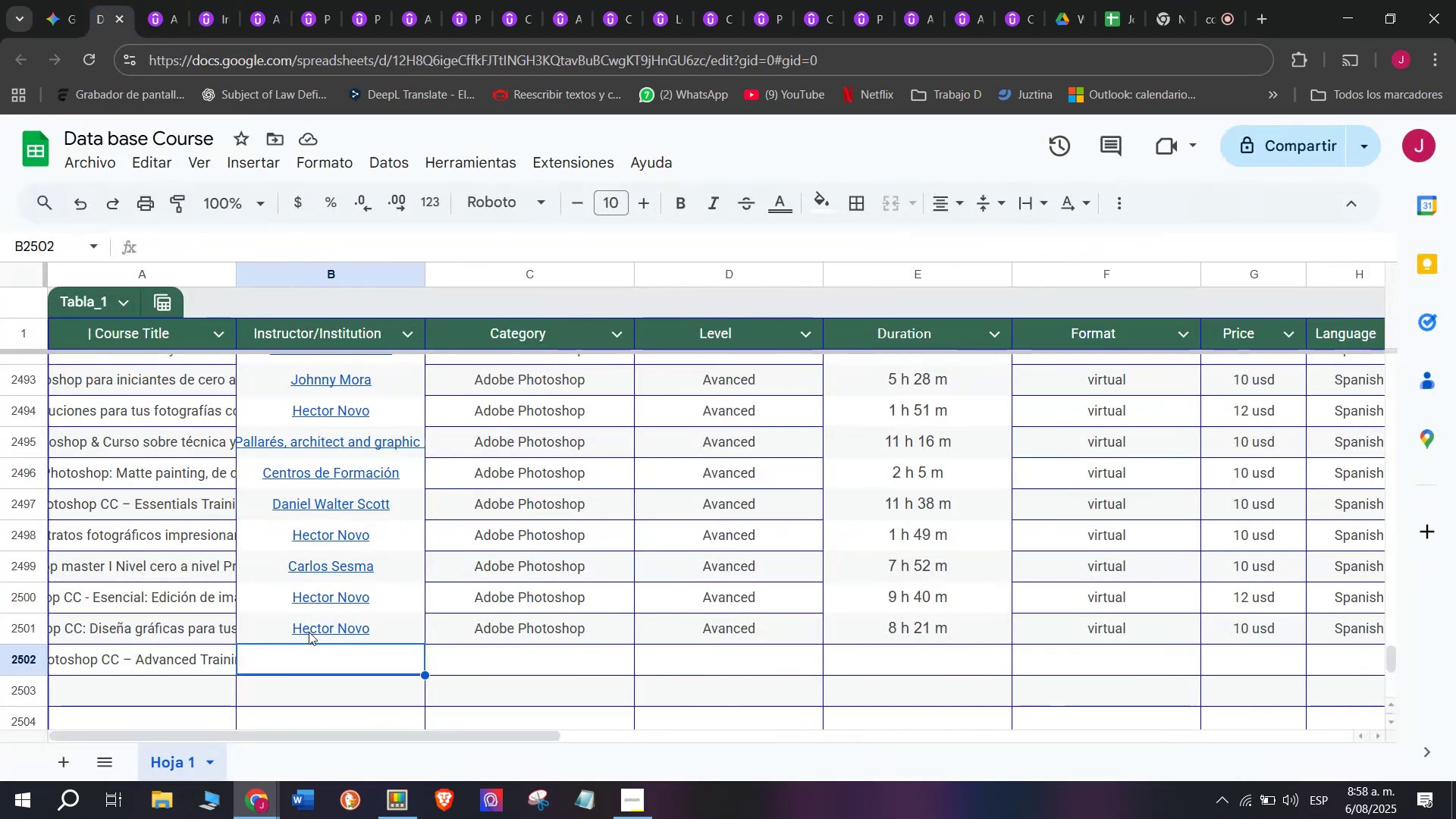 
key(Z)
 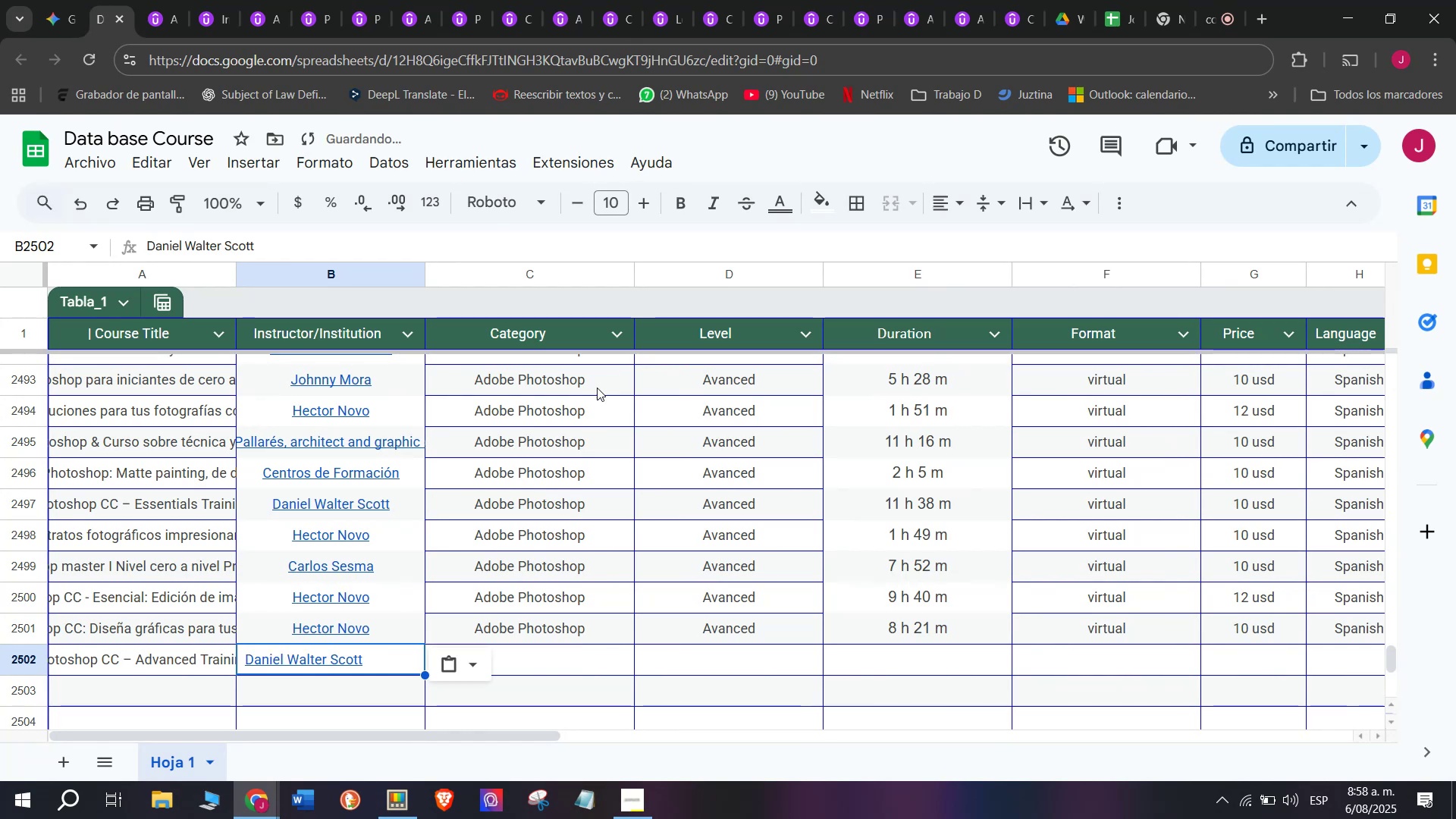 
key(Control+ControlLeft)
 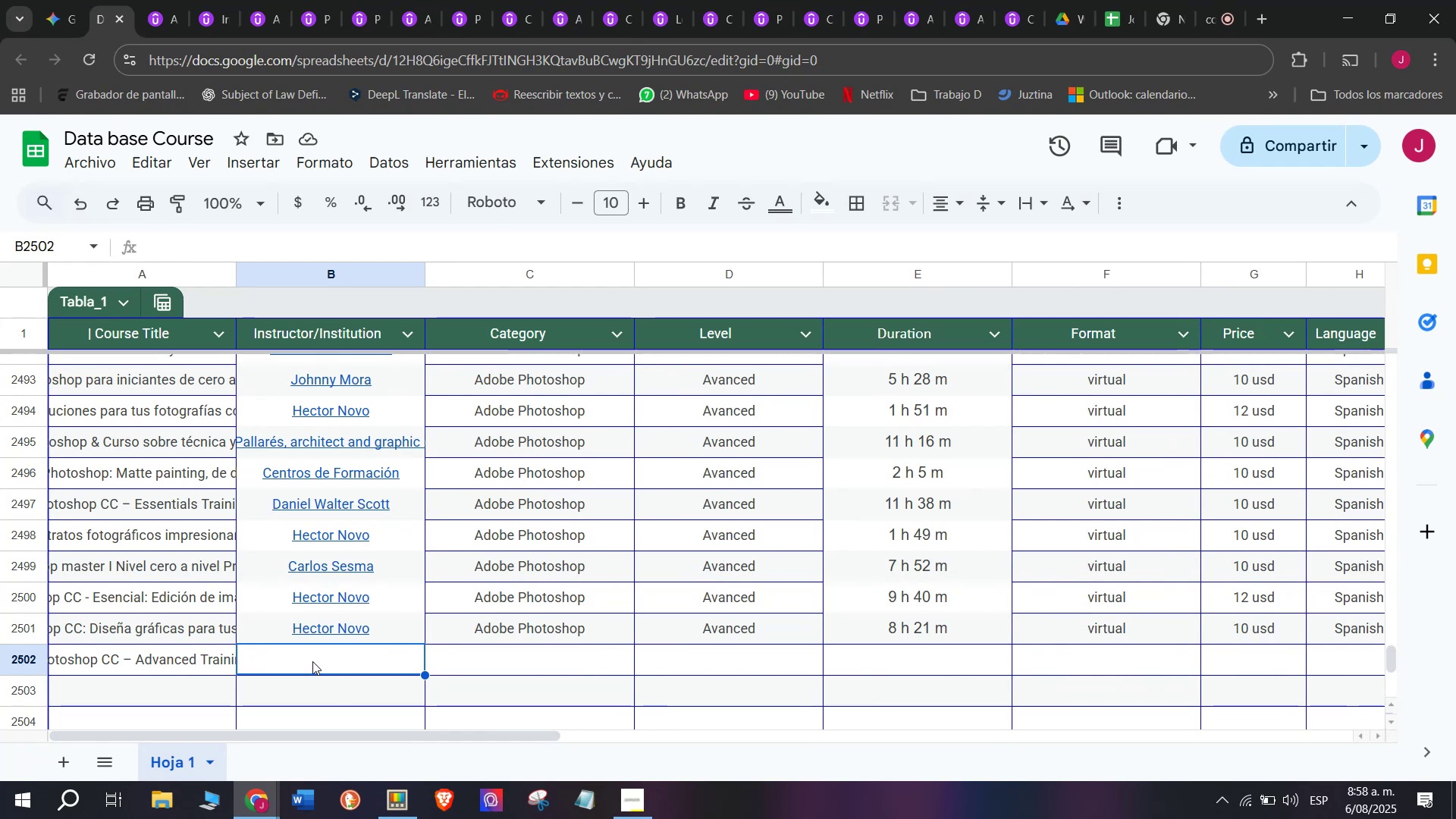 
key(Control+V)
 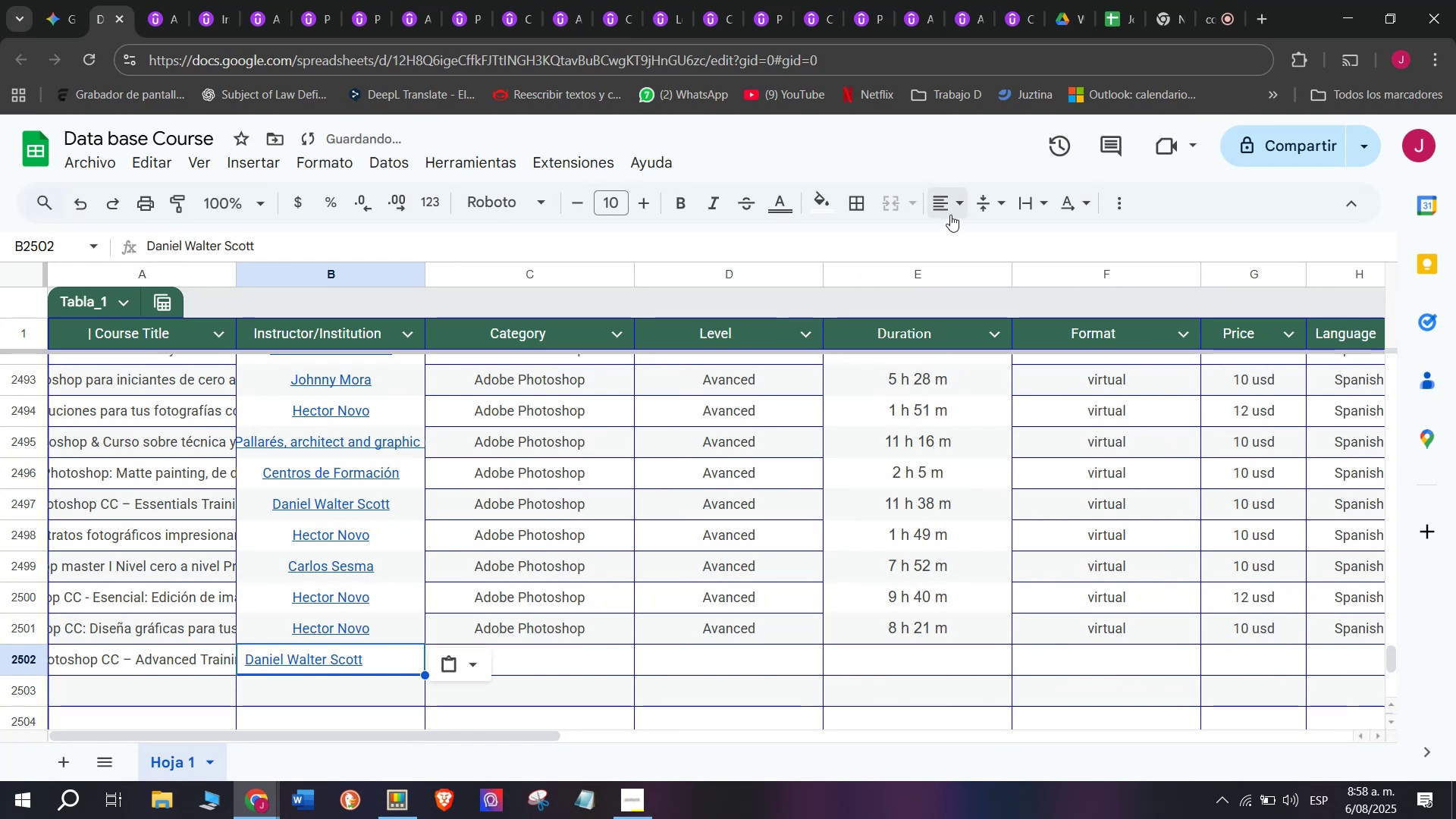 
left_click([952, 209])
 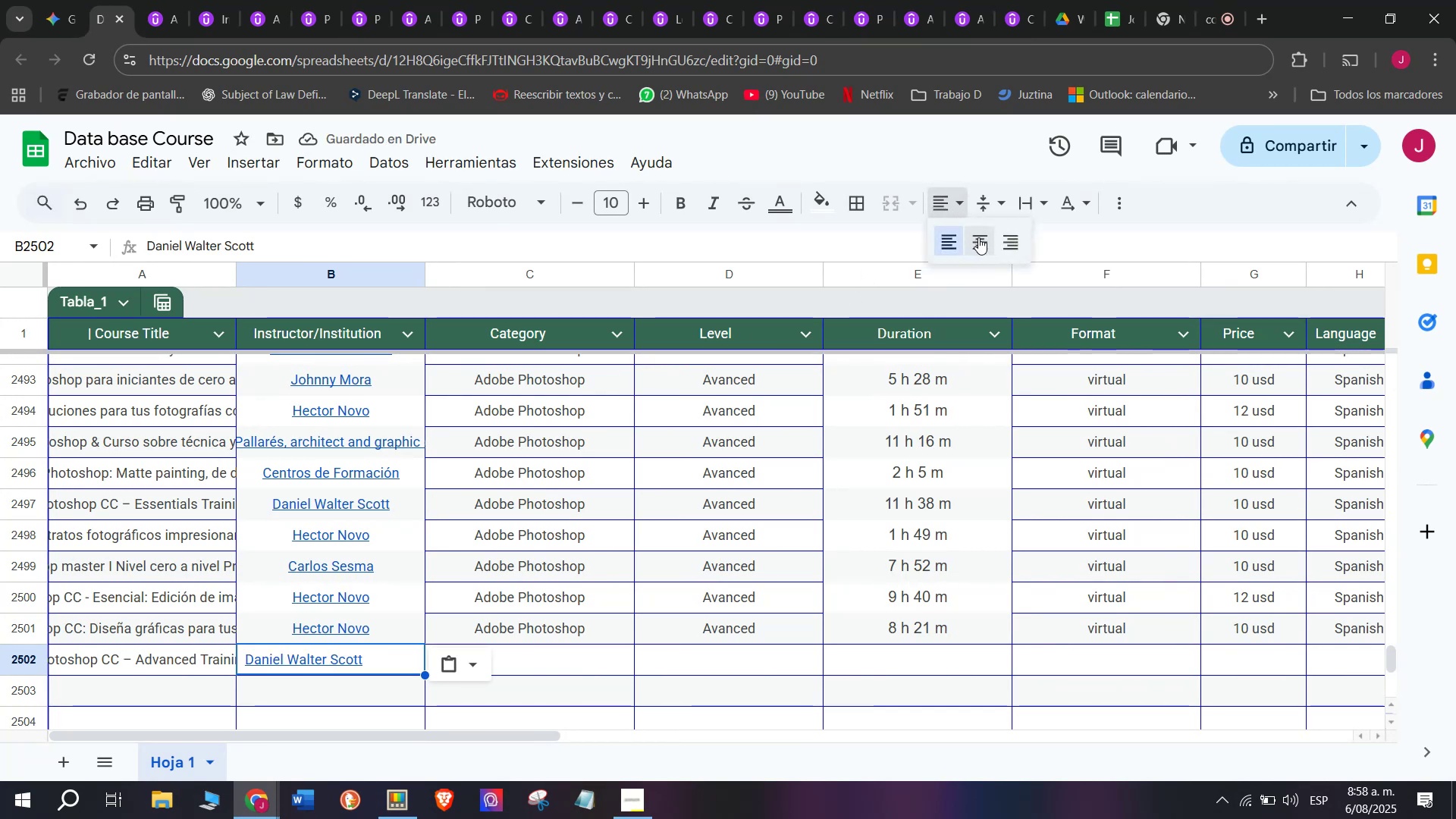 
left_click([978, 240])
 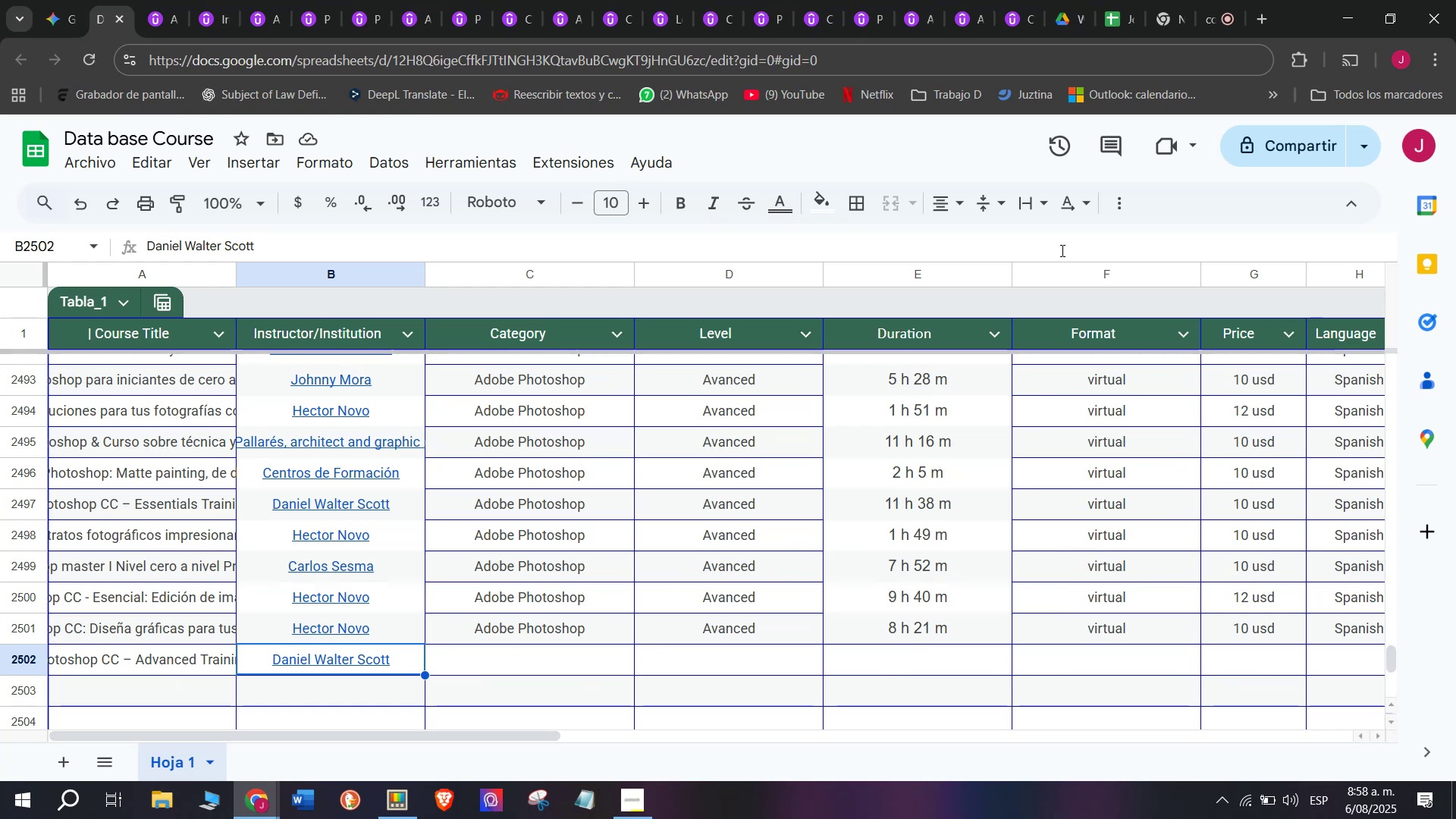 
wait(22.35)
 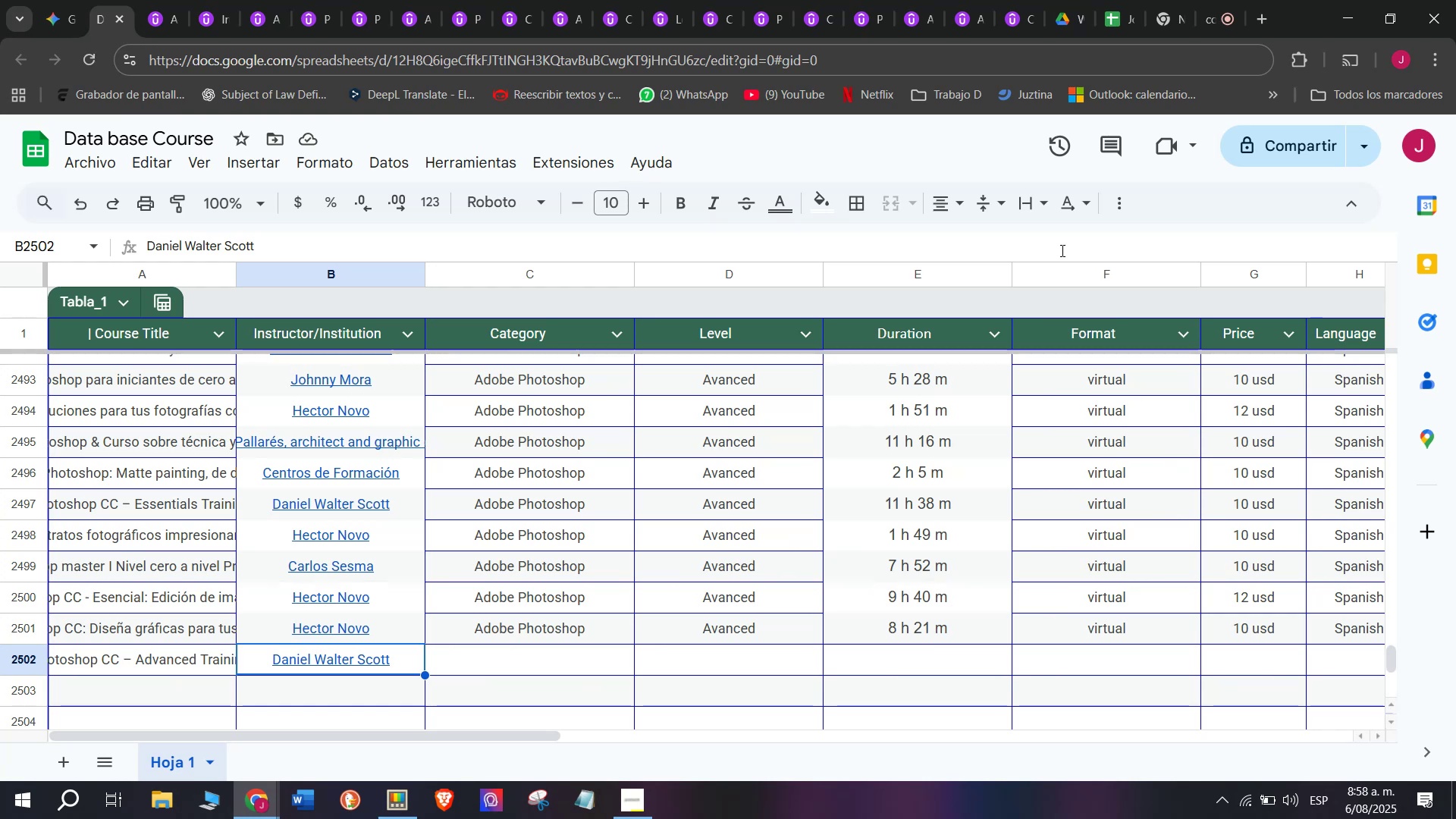 
left_click([575, 644])
 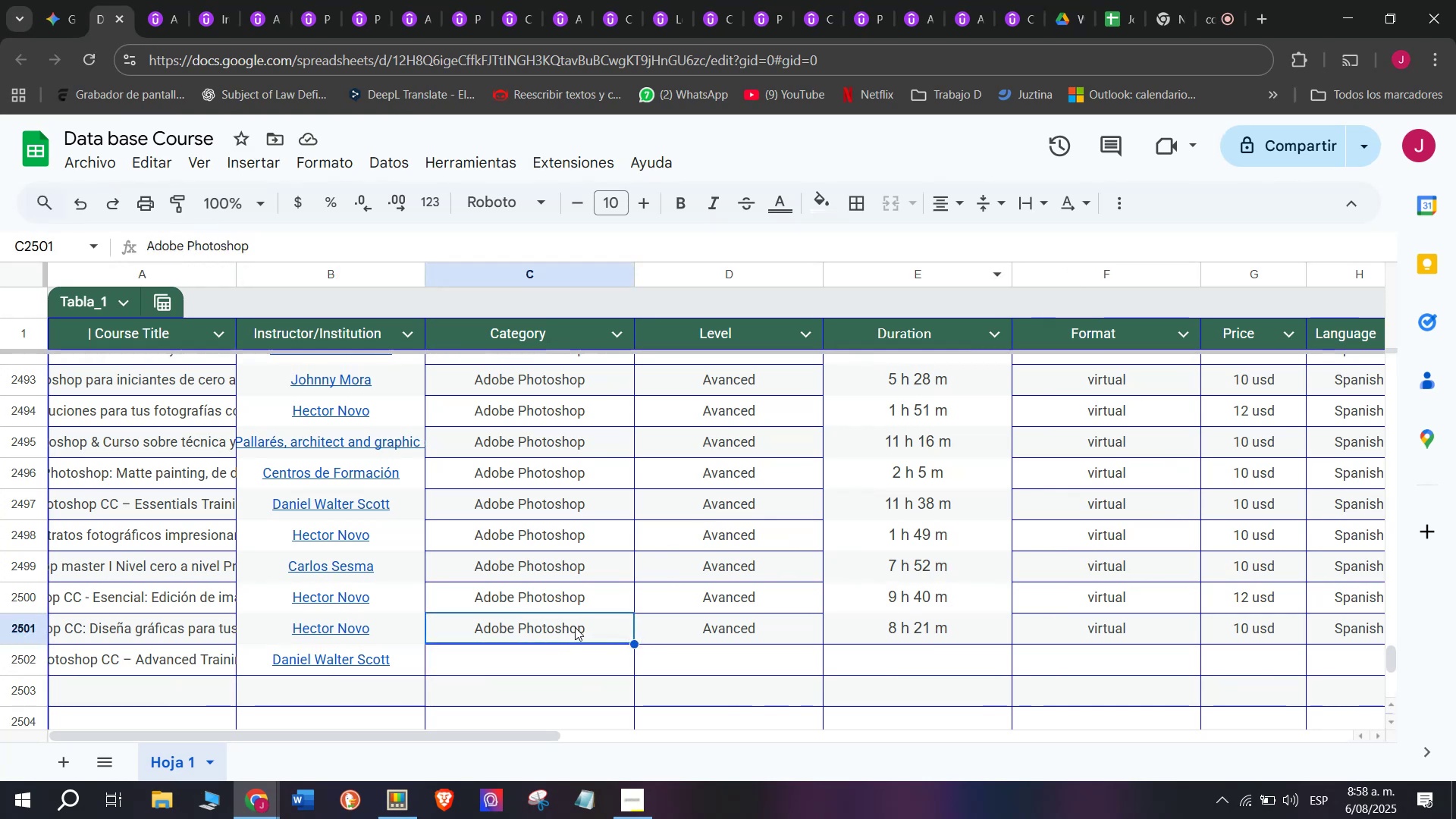 
key(Break)
 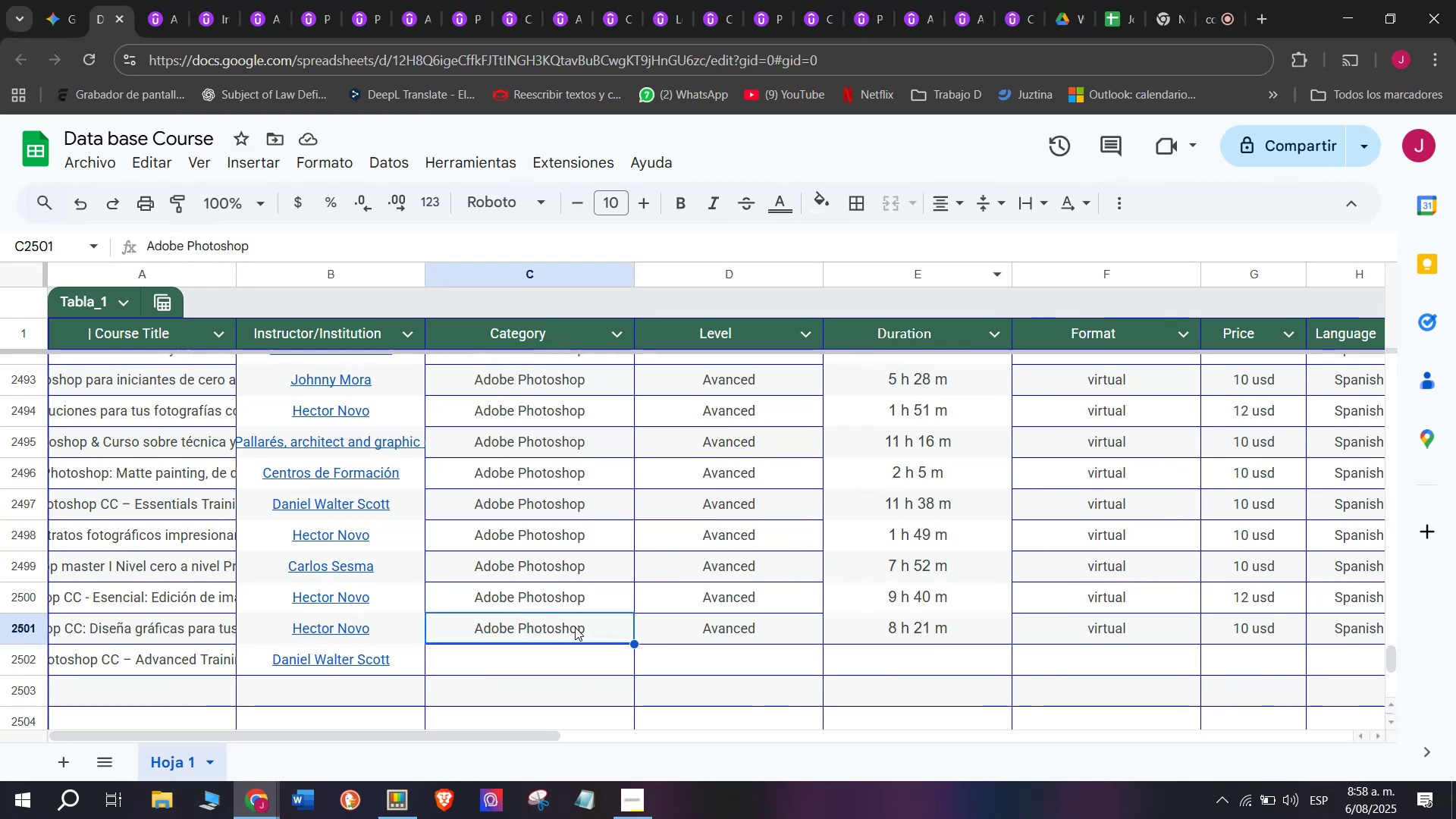 
key(Control+ControlLeft)
 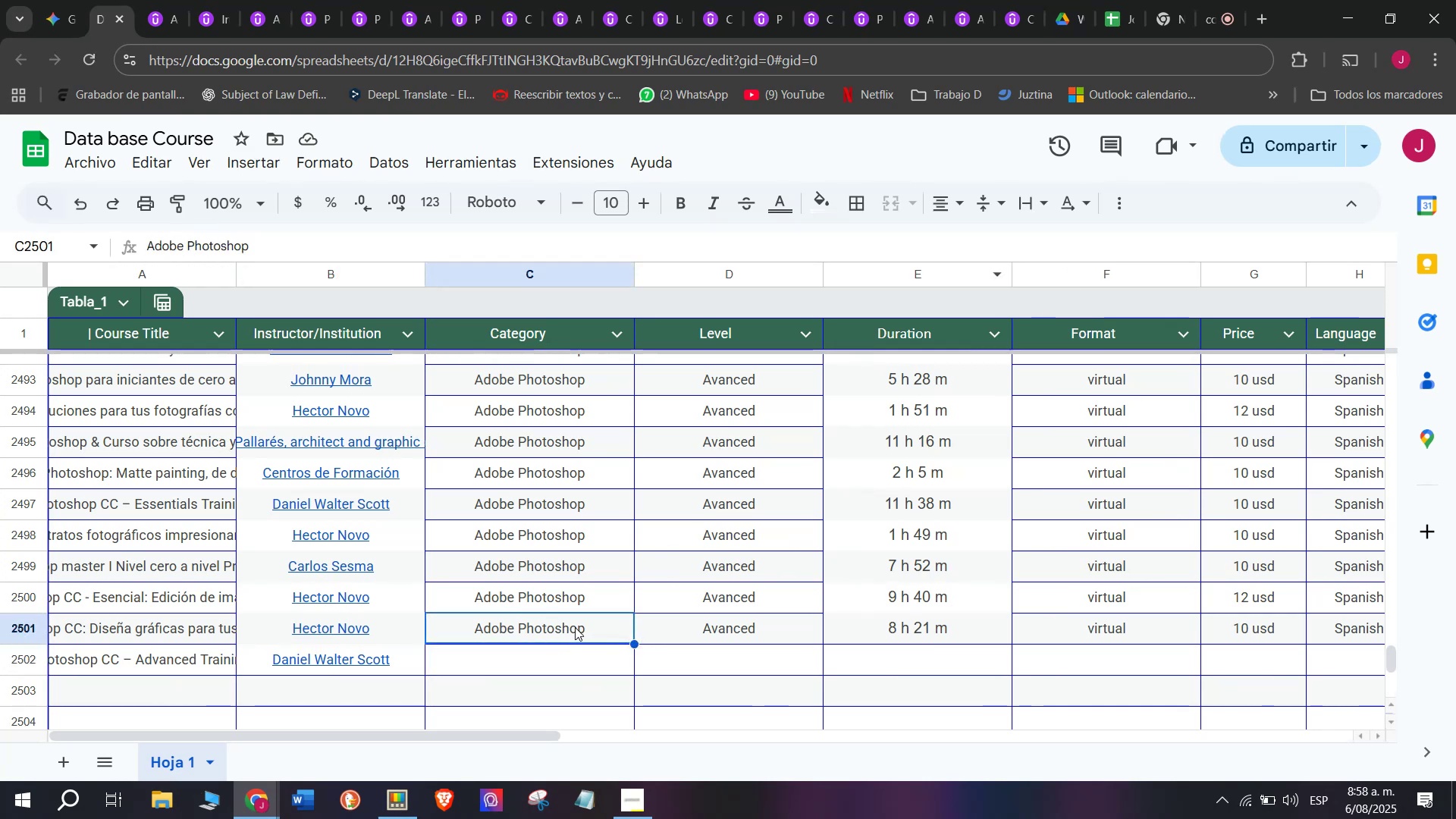 
key(Control+C)
 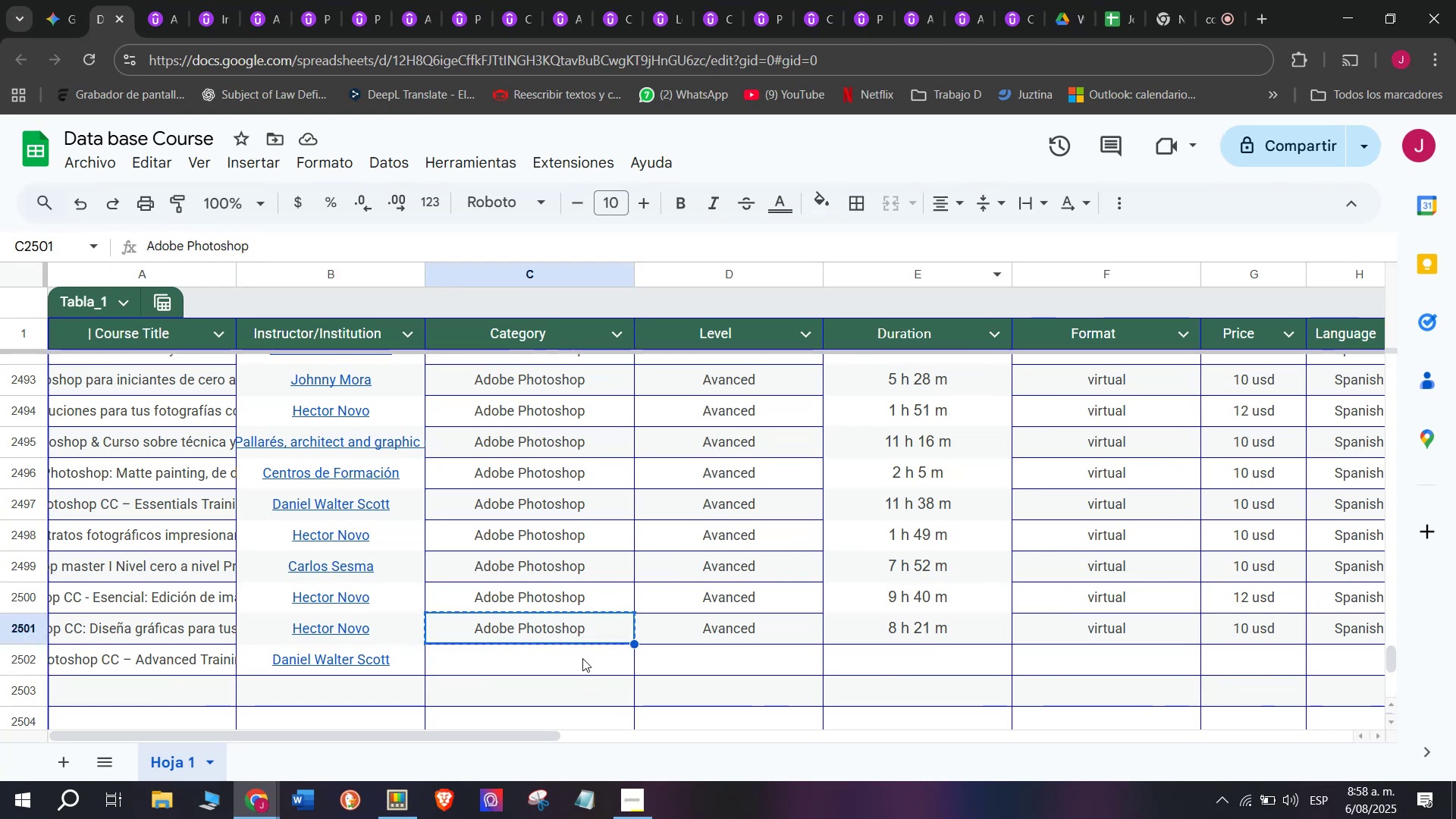 
left_click([584, 661])
 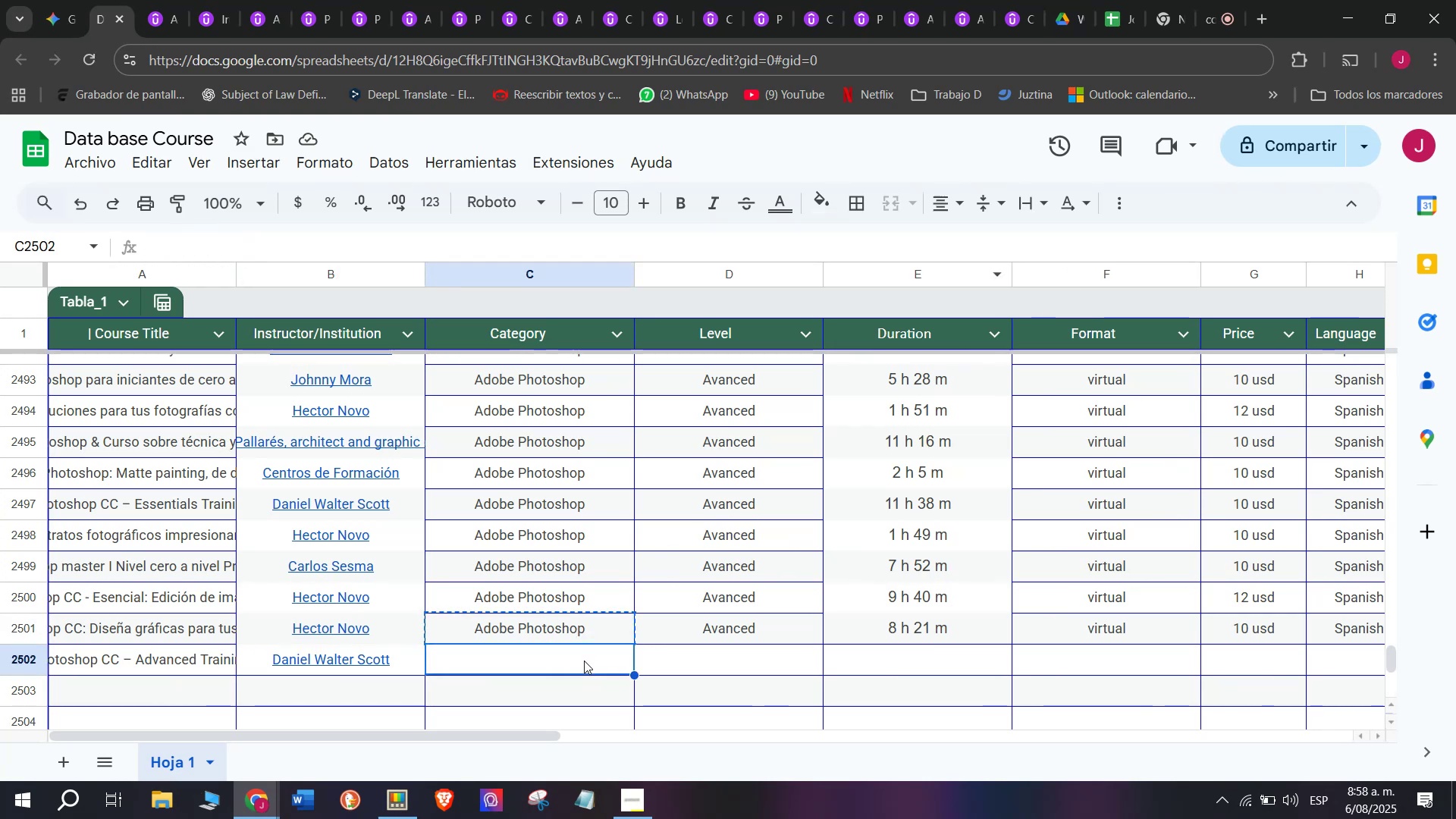 
key(Control+ControlLeft)
 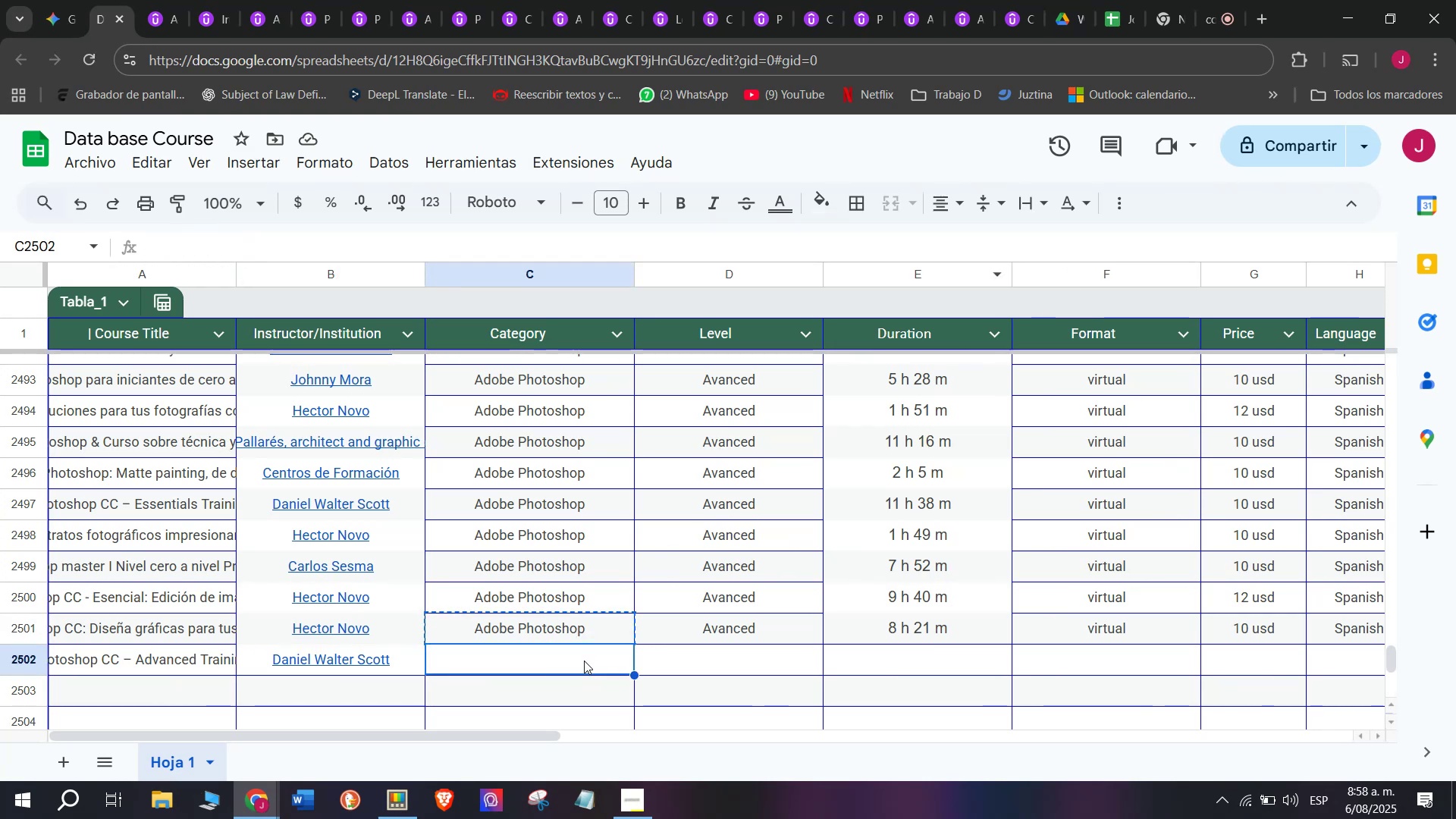 
key(Z)
 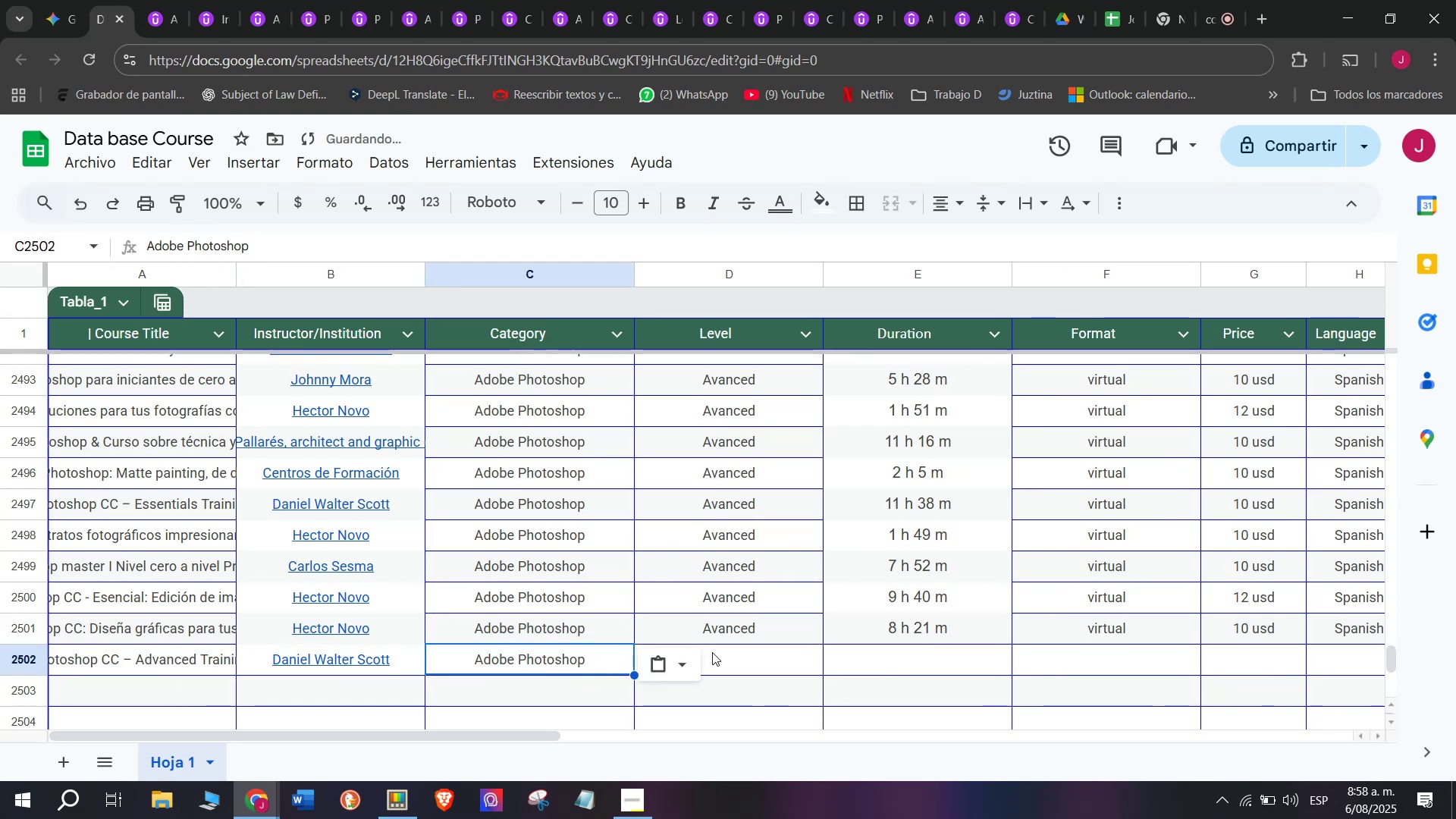 
key(Control+V)
 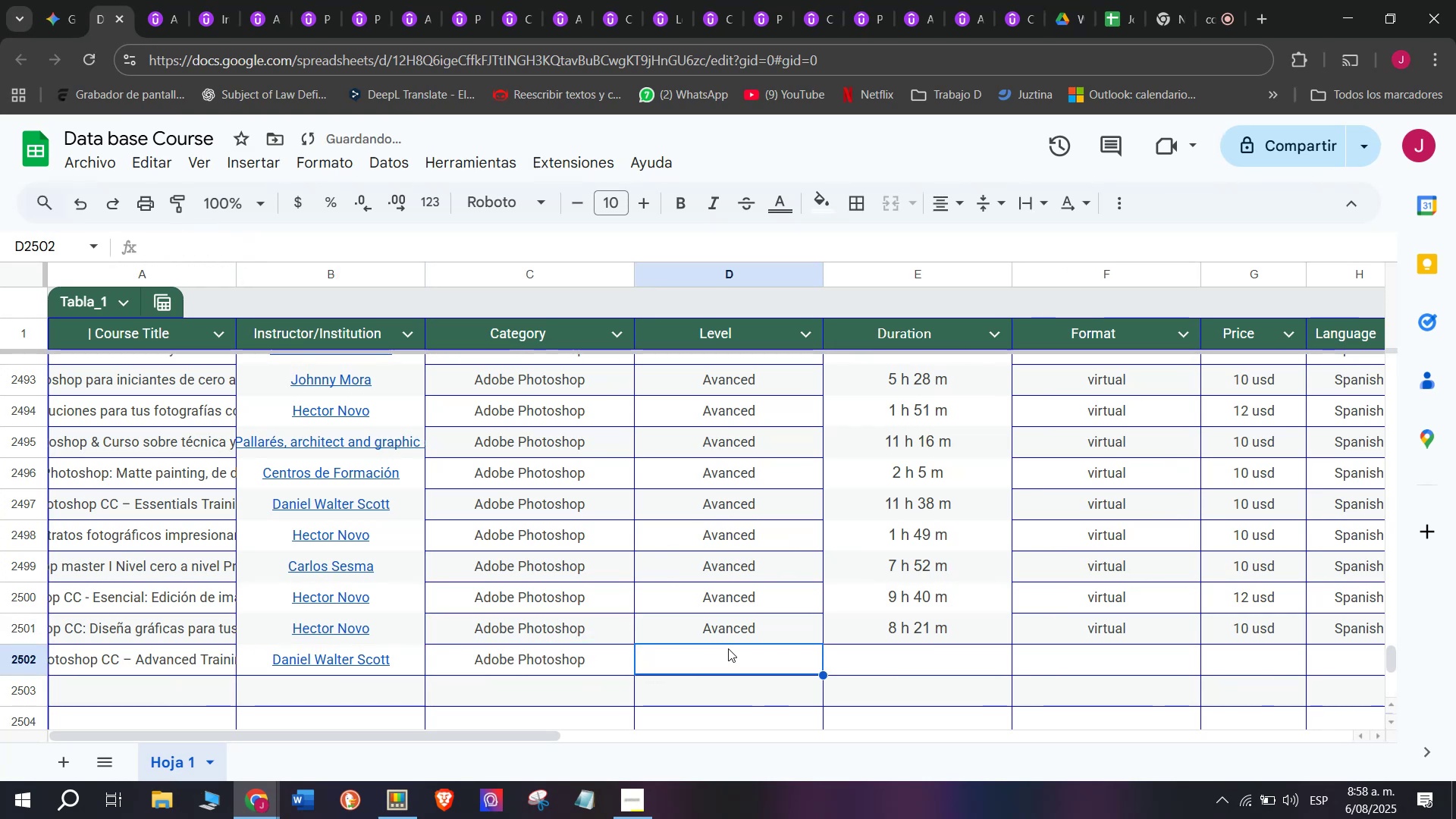 
double_click([748, 630])
 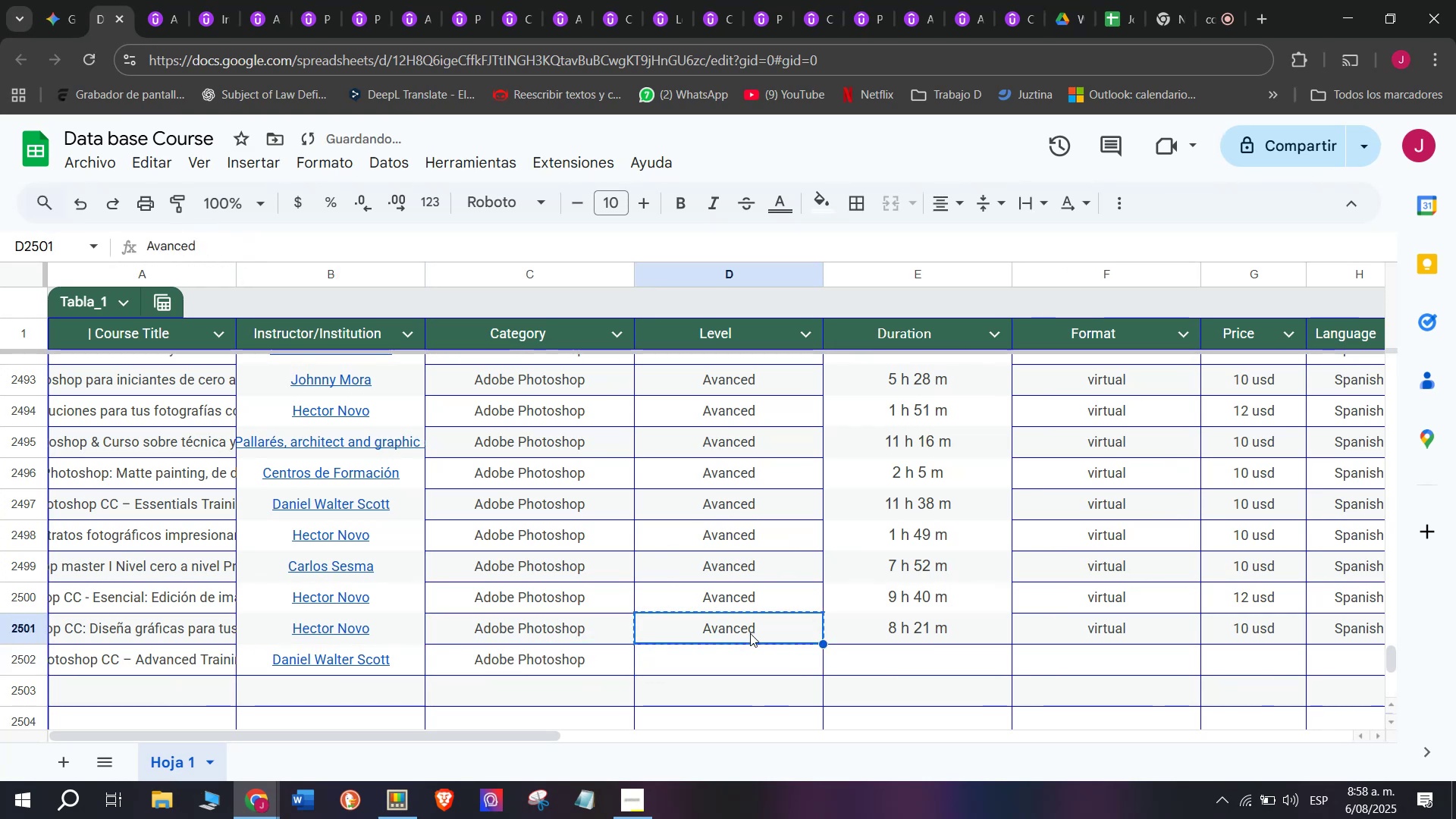 
key(Control+ControlLeft)
 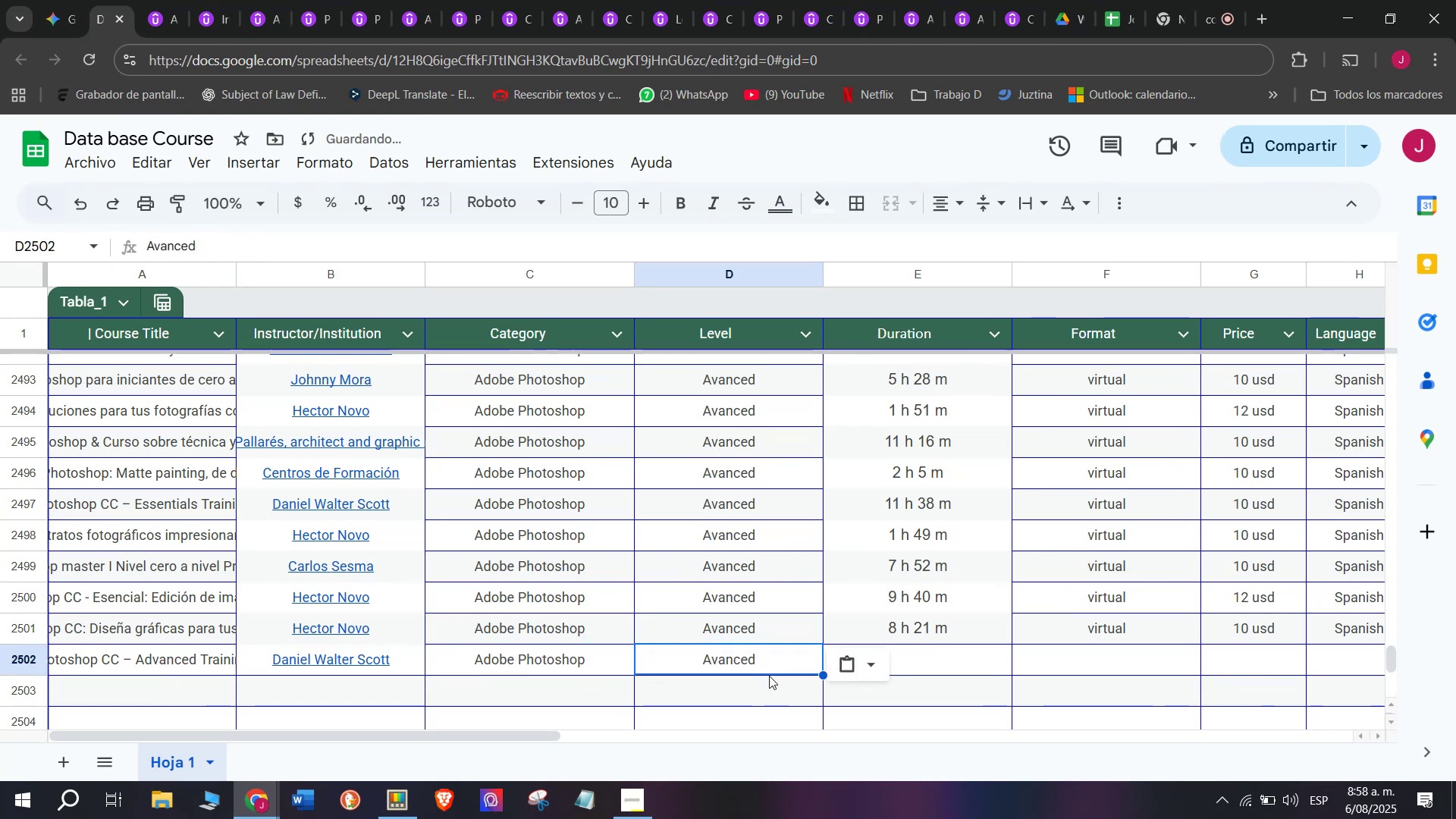 
key(Break)
 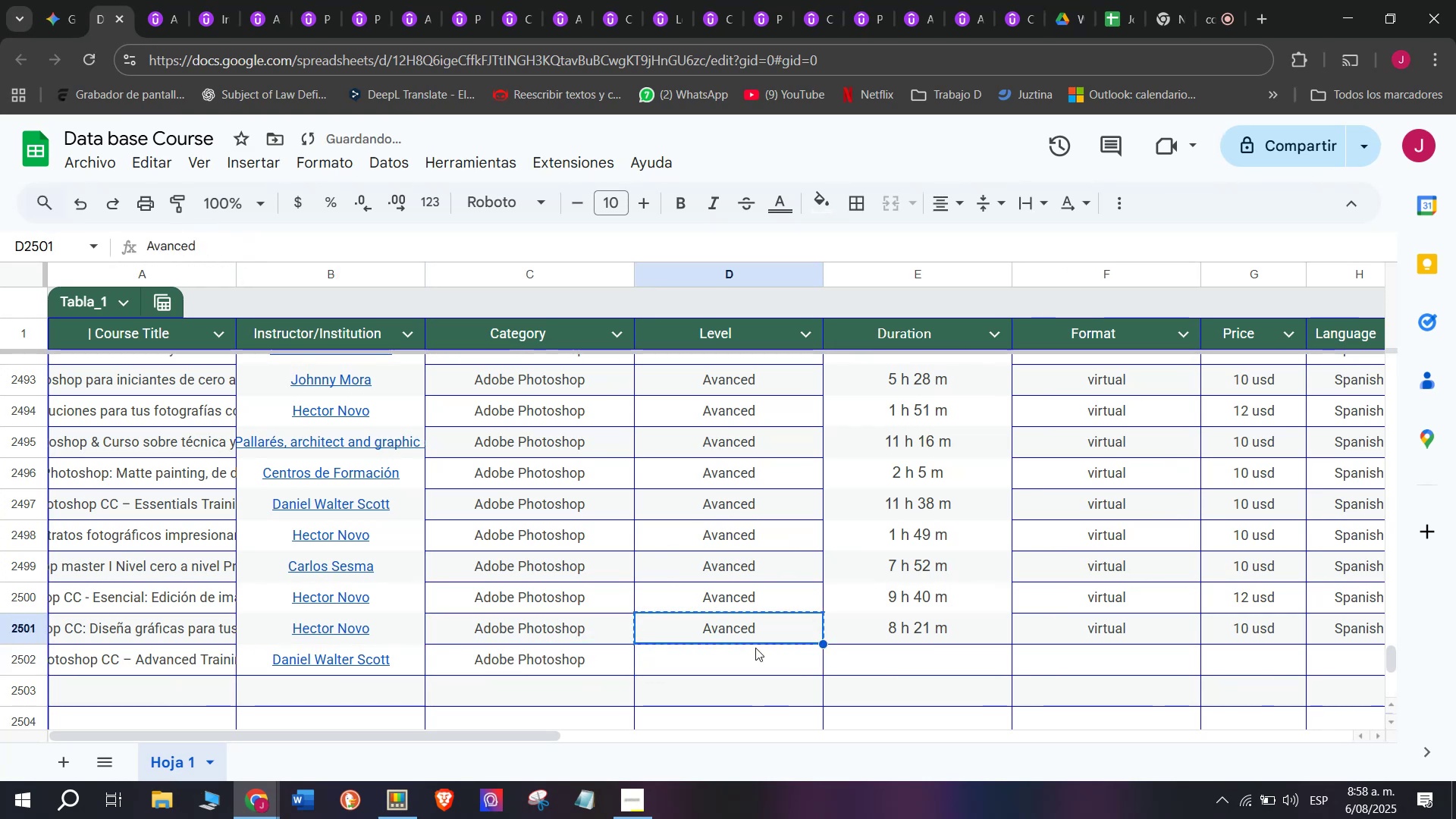 
key(Control+C)
 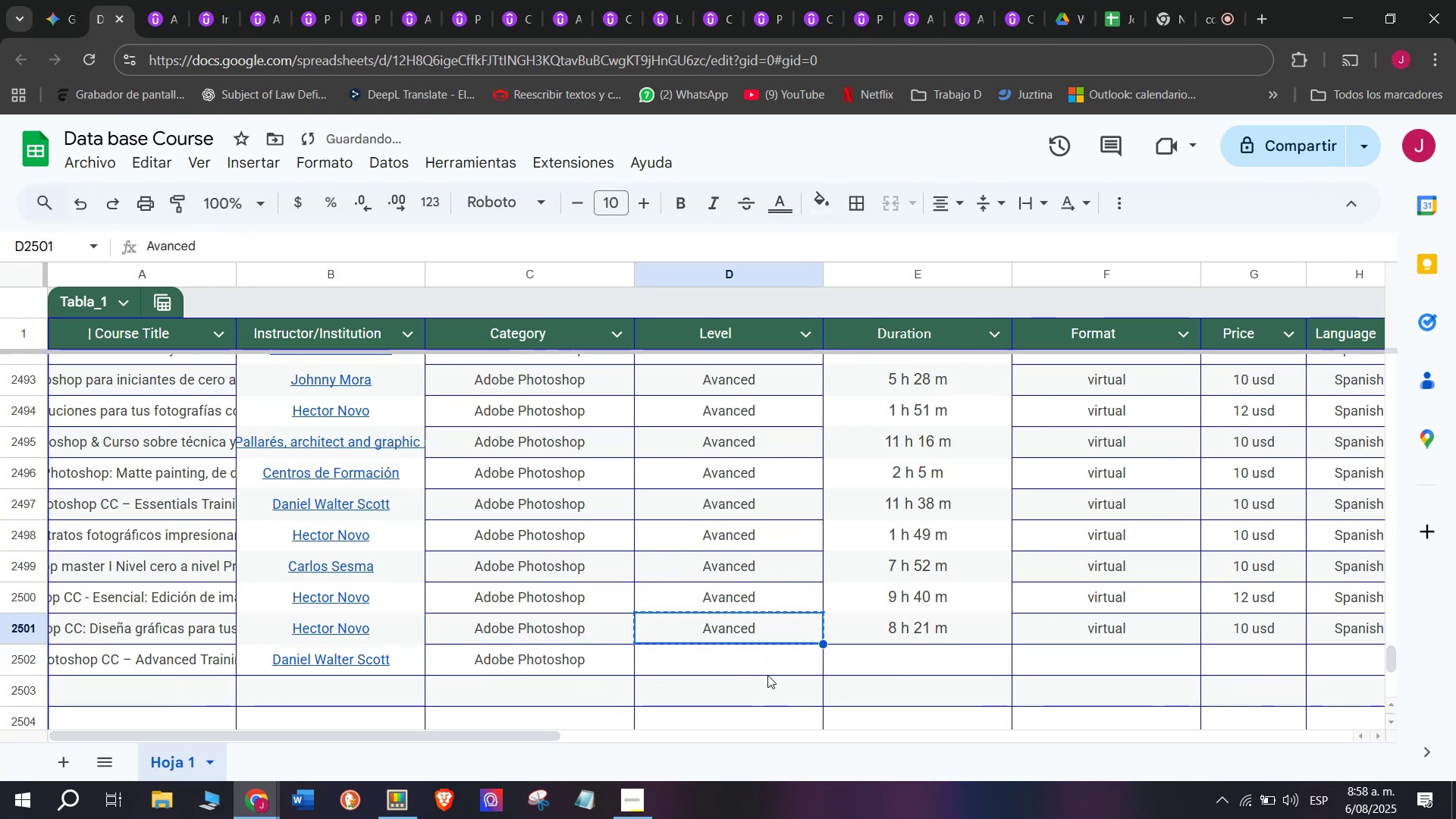 
key(Z)
 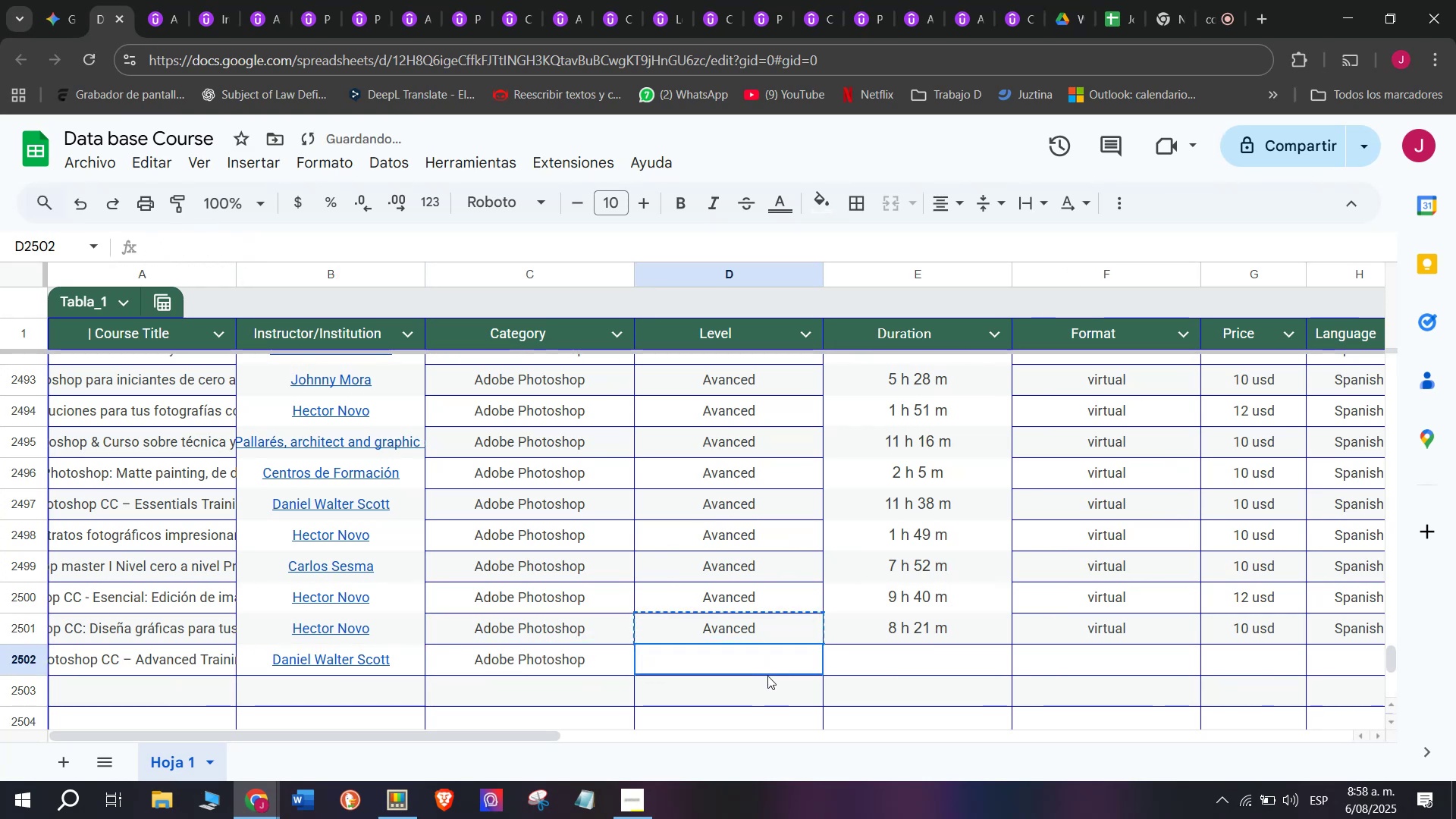 
key(Control+ControlLeft)
 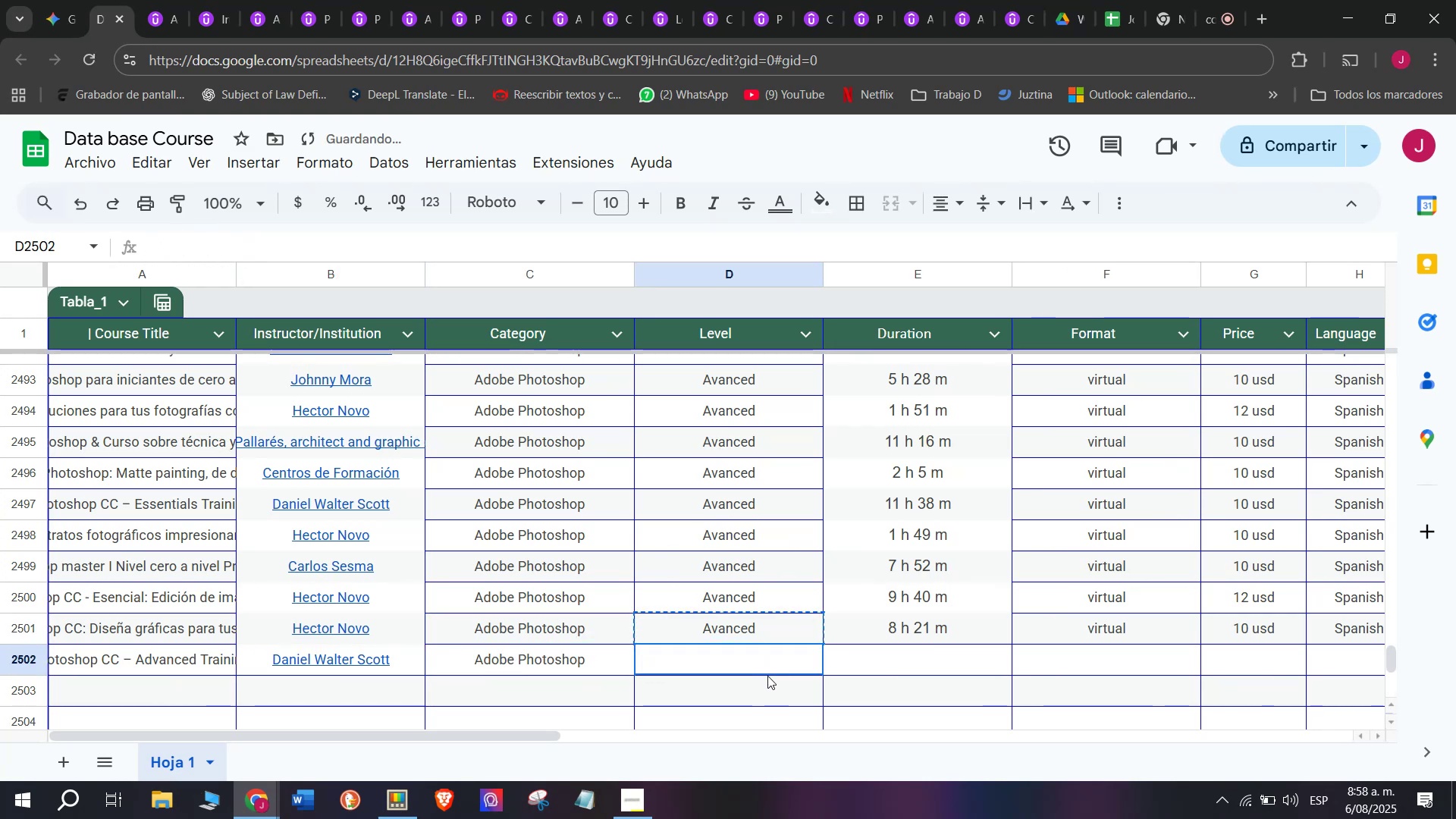 
key(Control+V)
 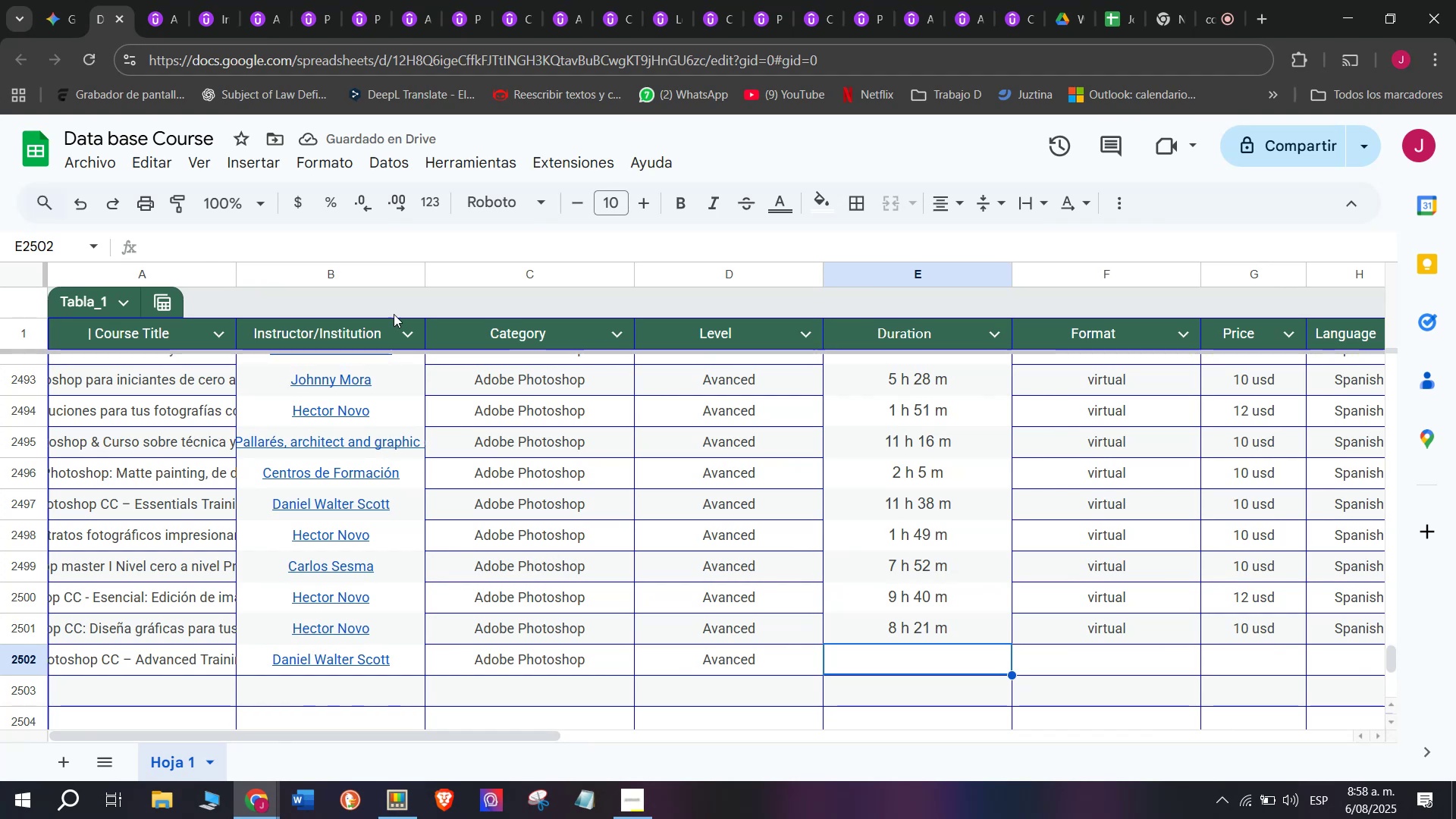 
double_click([151, 0])
 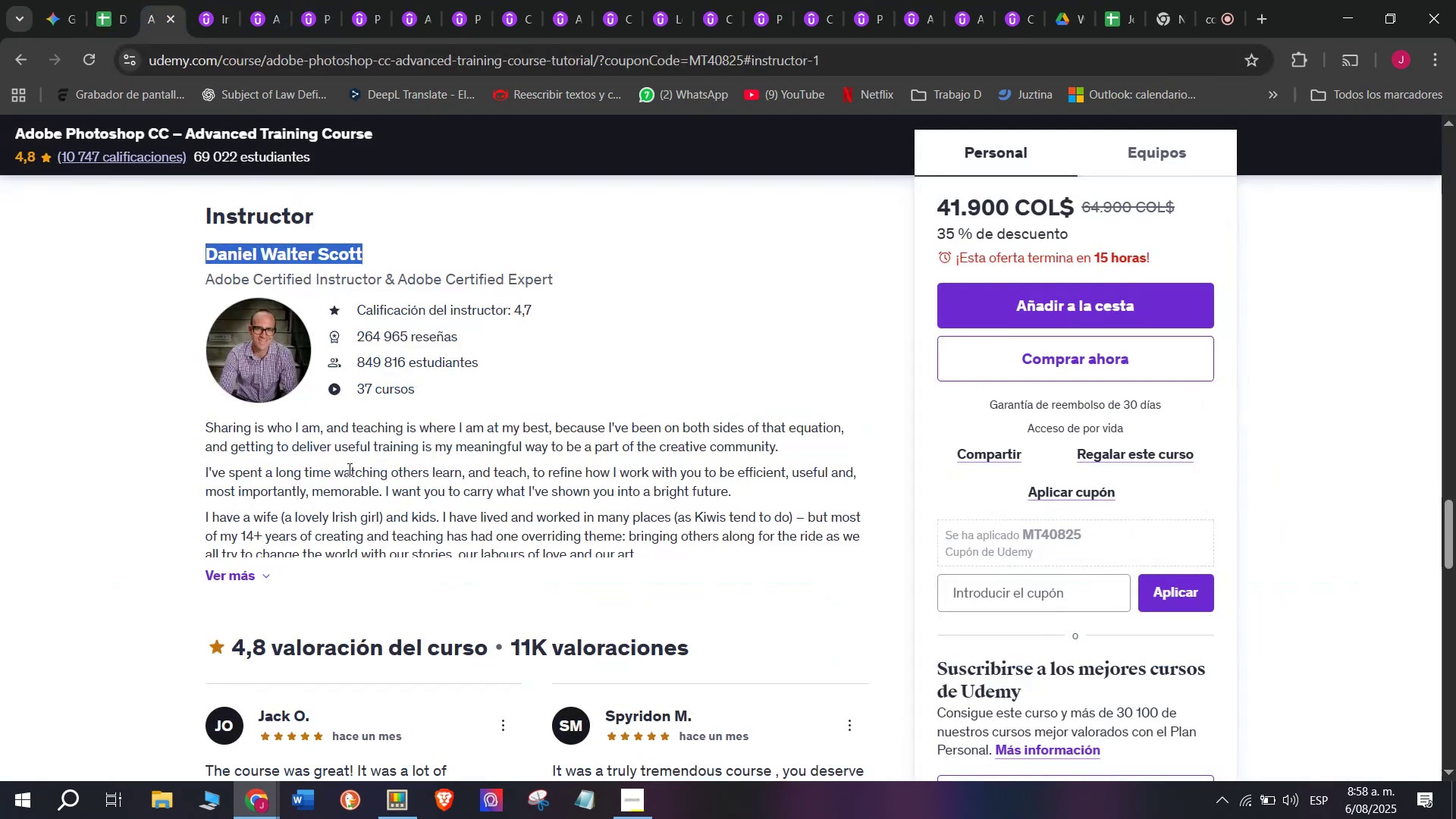 
scroll: coordinate [348, 468], scroll_direction: up, amount: 10.0
 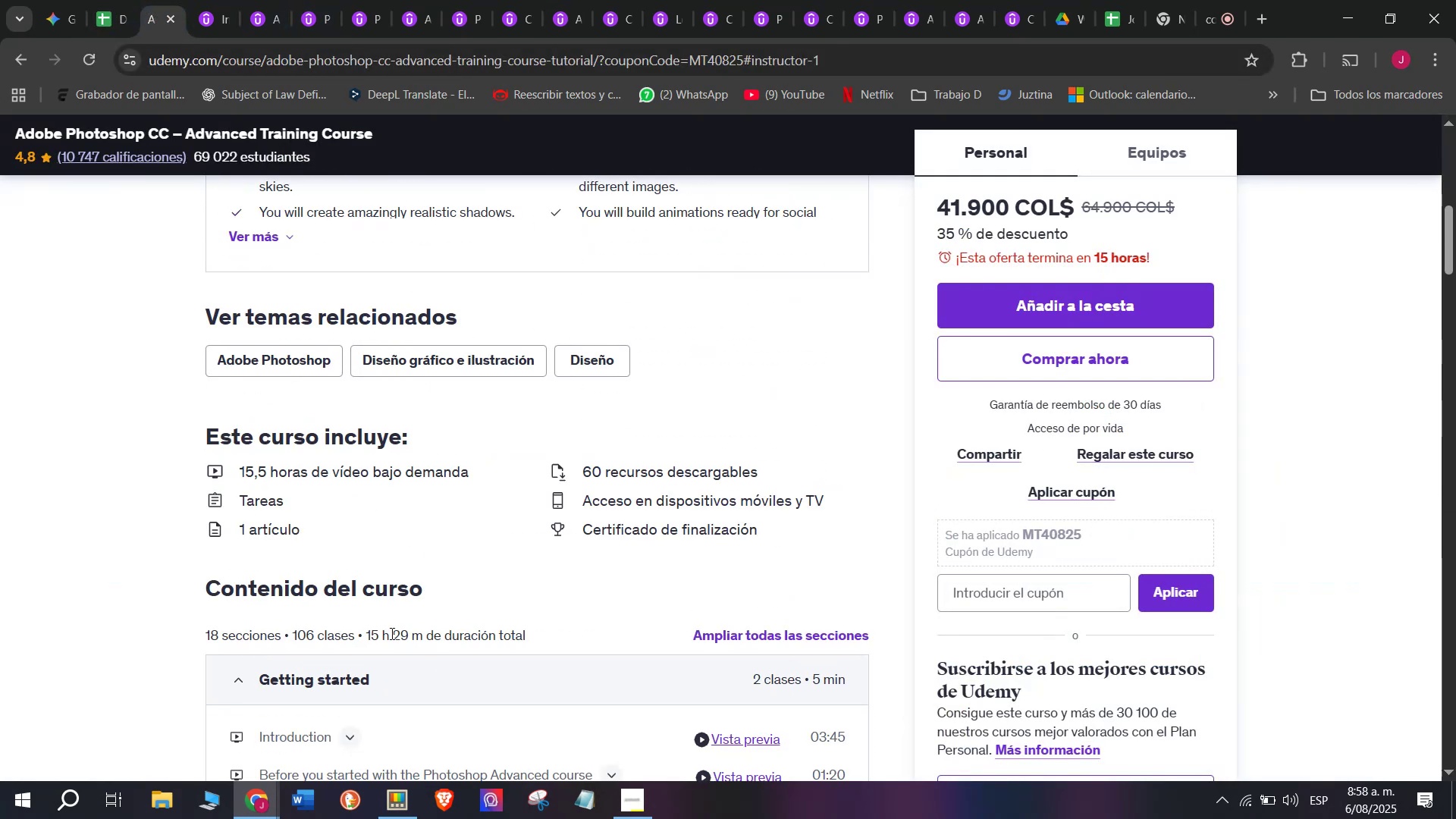 
left_click_drag(start_coordinate=[425, 640], to_coordinate=[366, 639])
 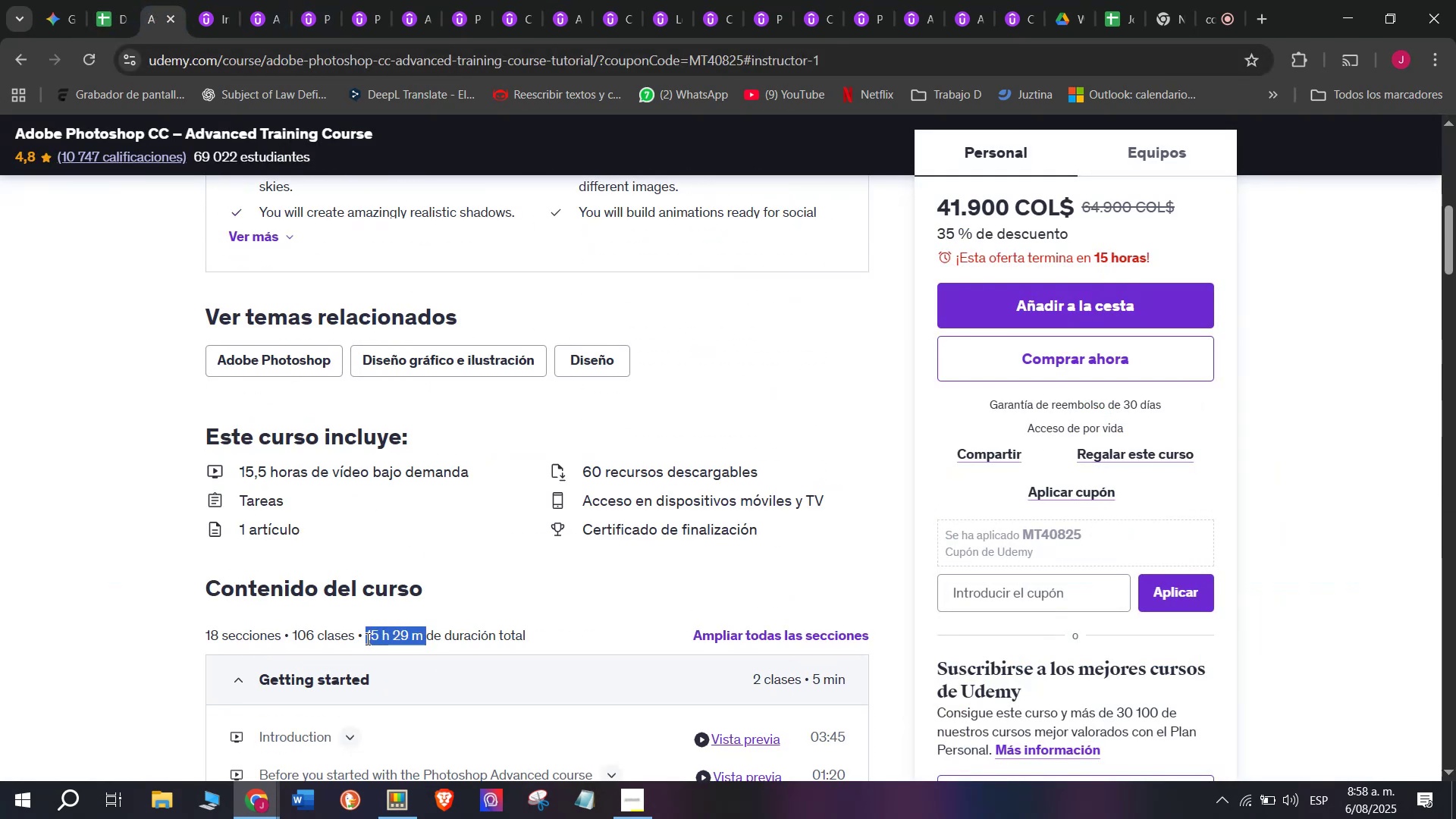 
key(Break)
 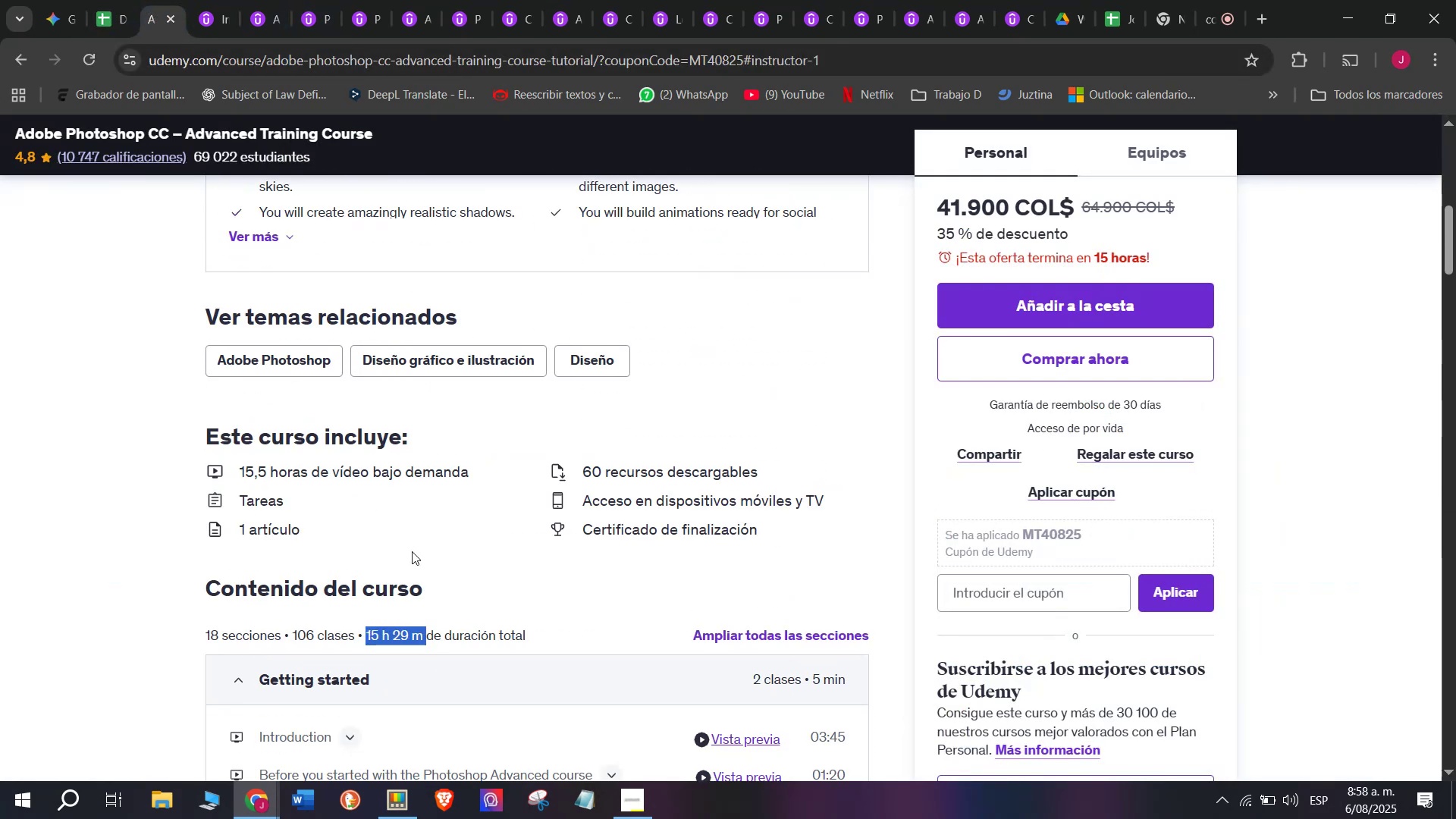 
key(Control+ControlLeft)
 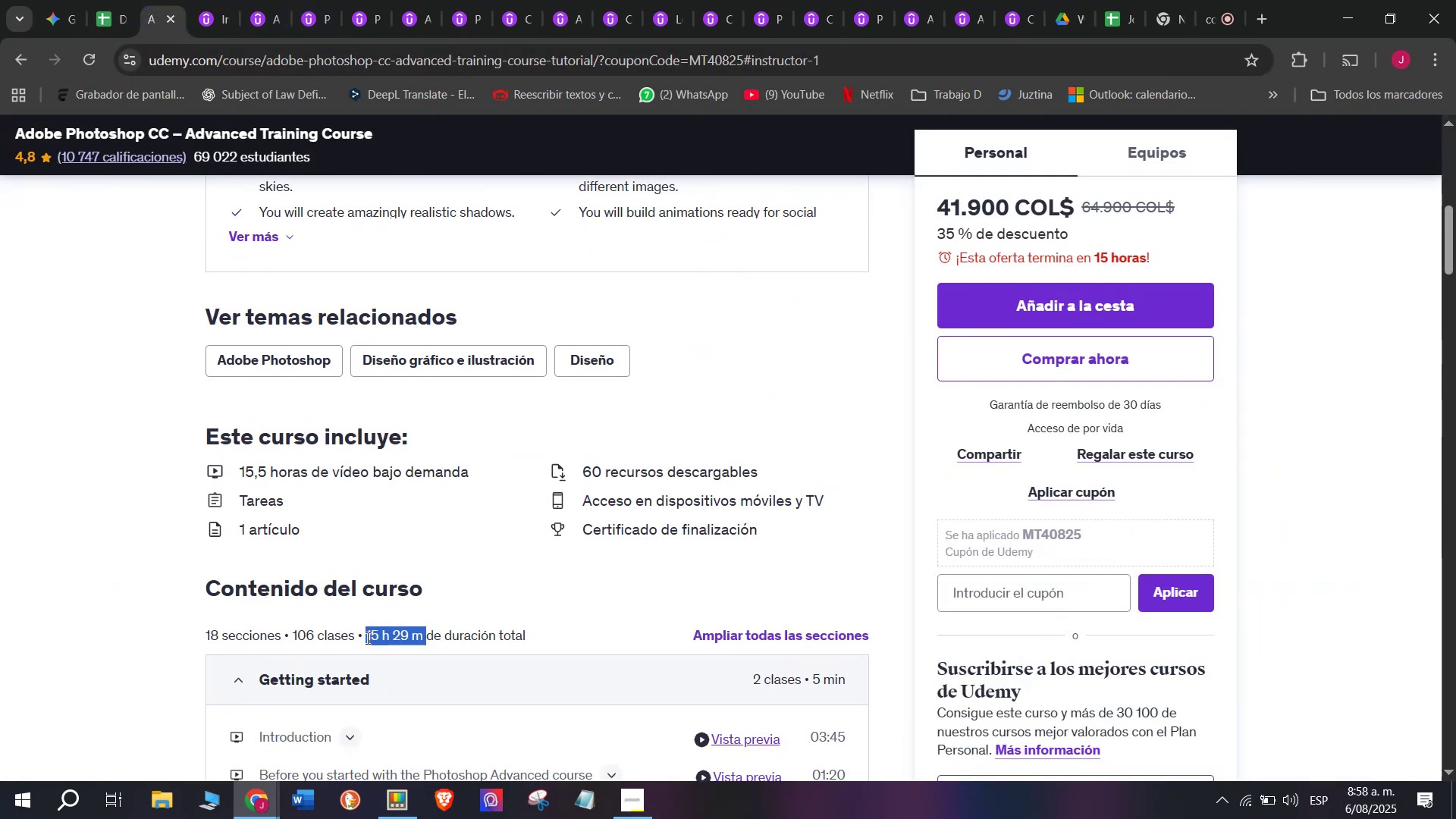 
key(Control+C)
 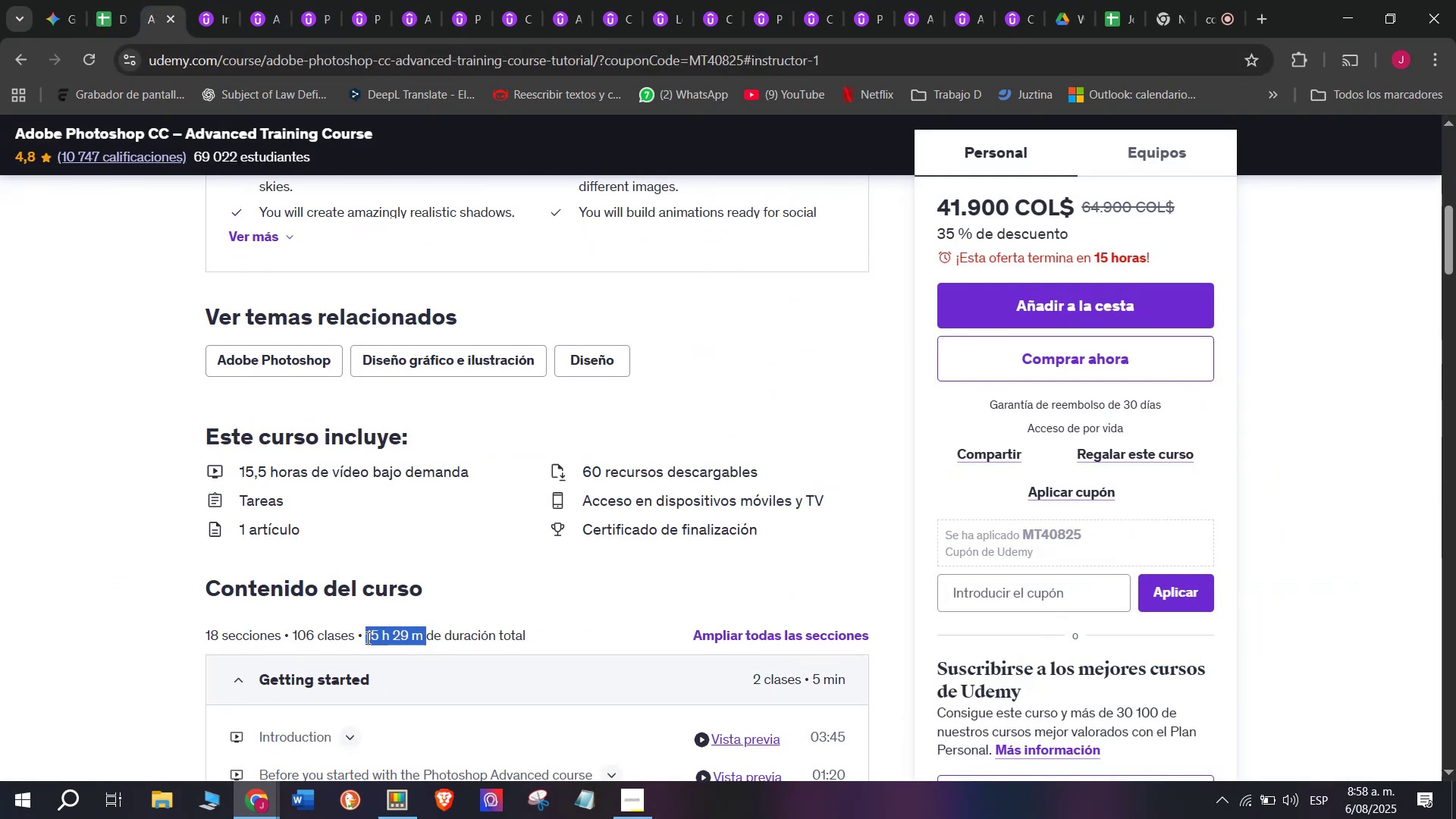 
key(Break)
 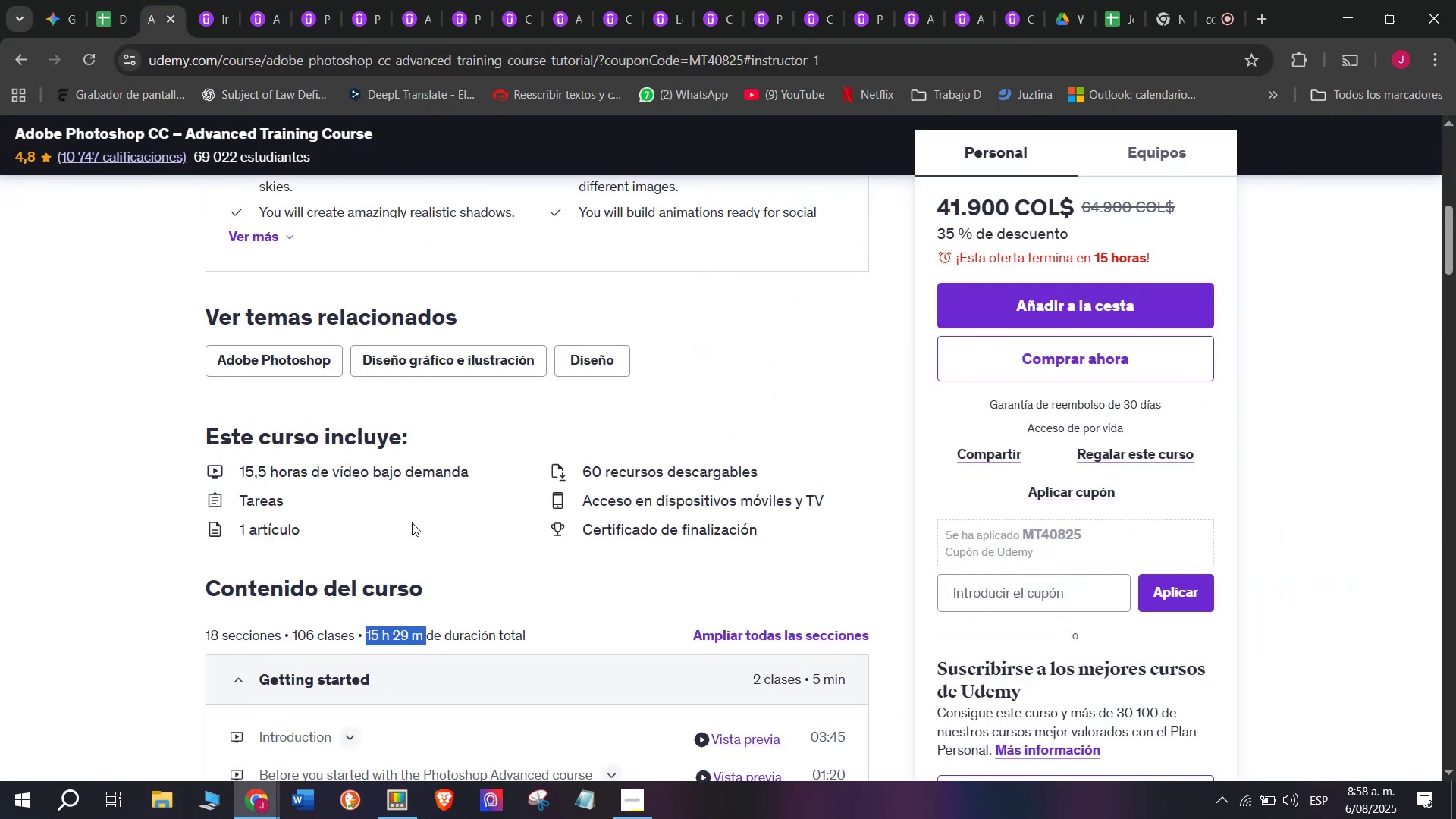 
key(Control+ControlLeft)
 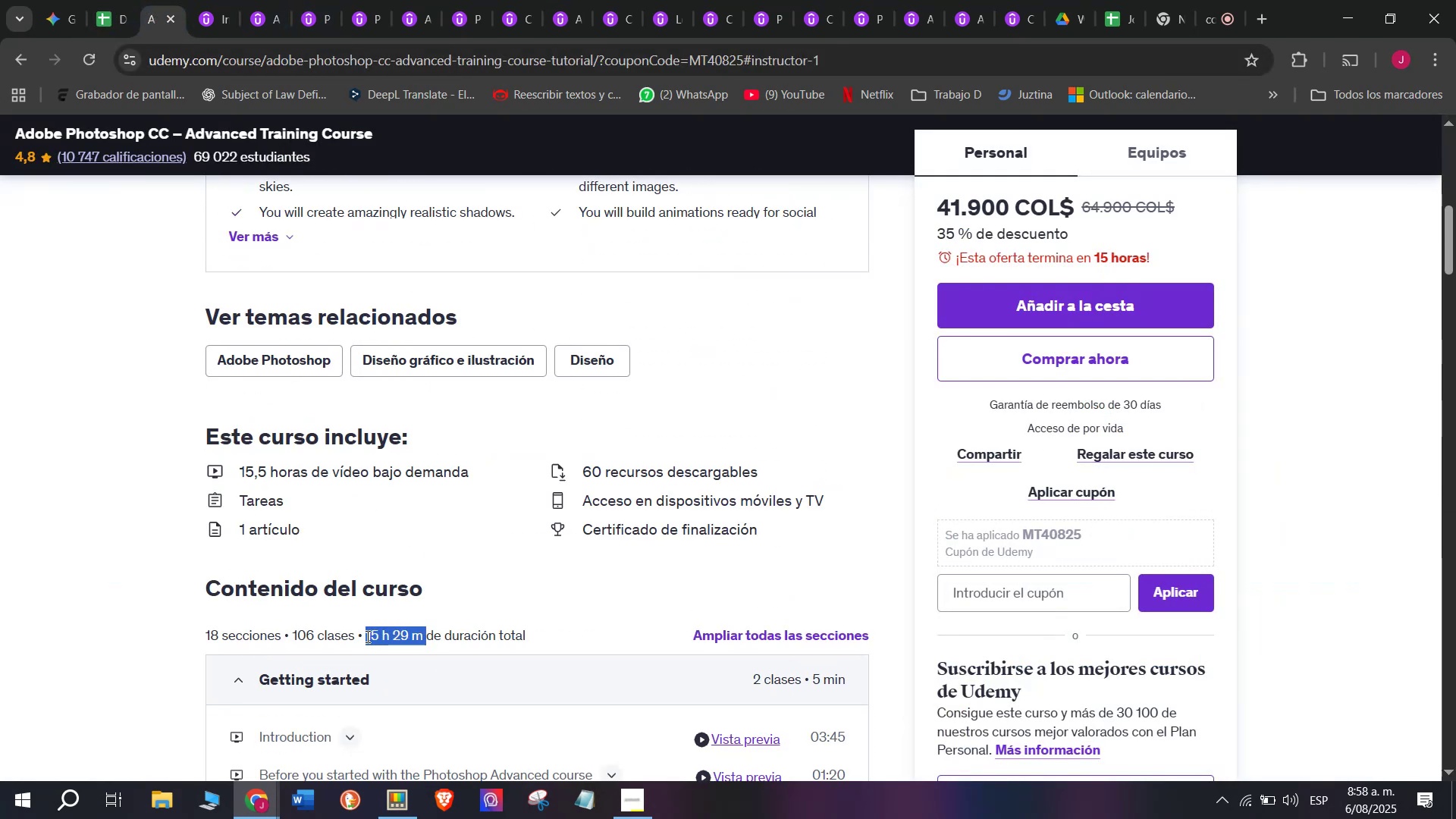 
key(Control+C)
 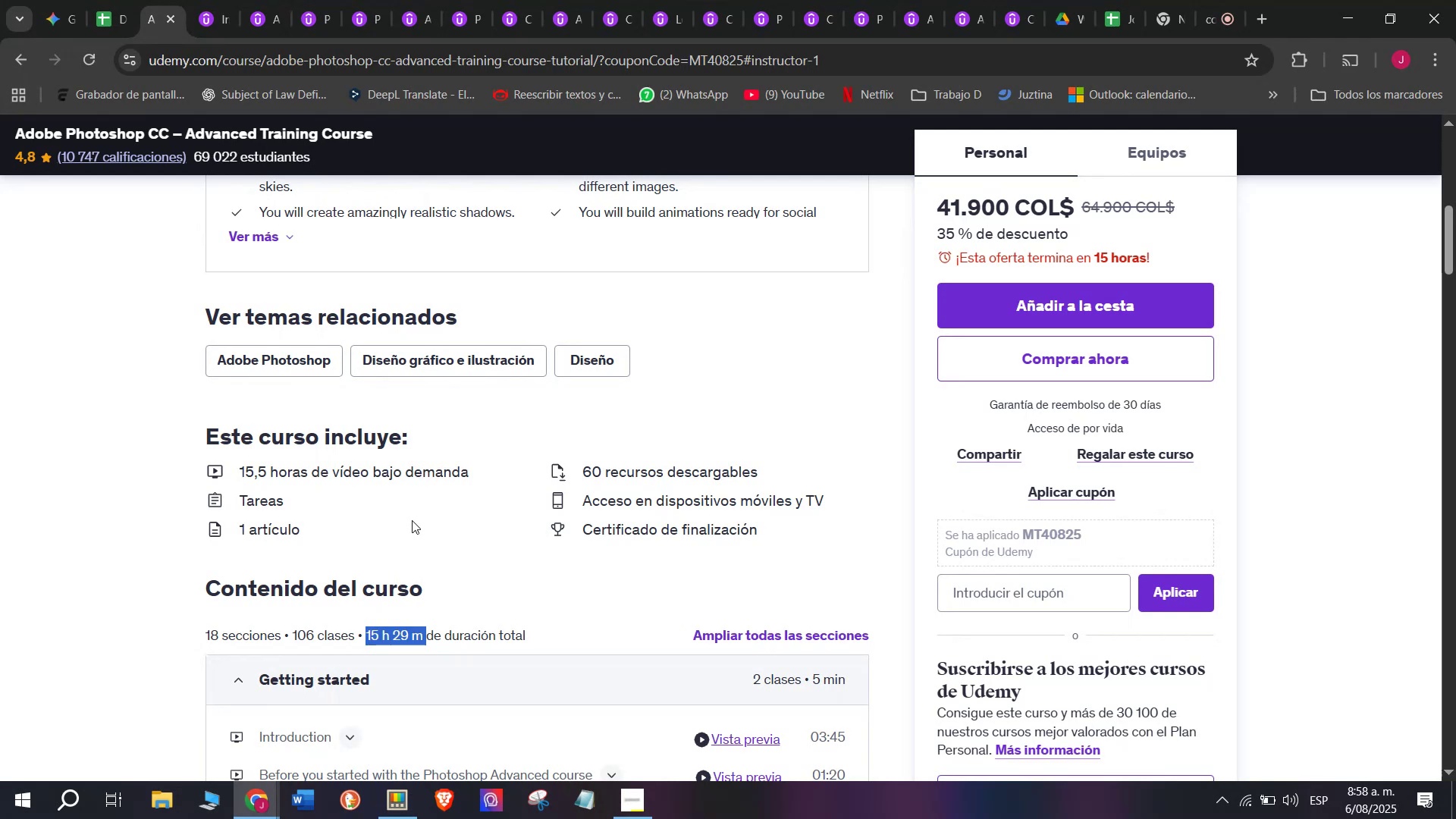 
key(Break)
 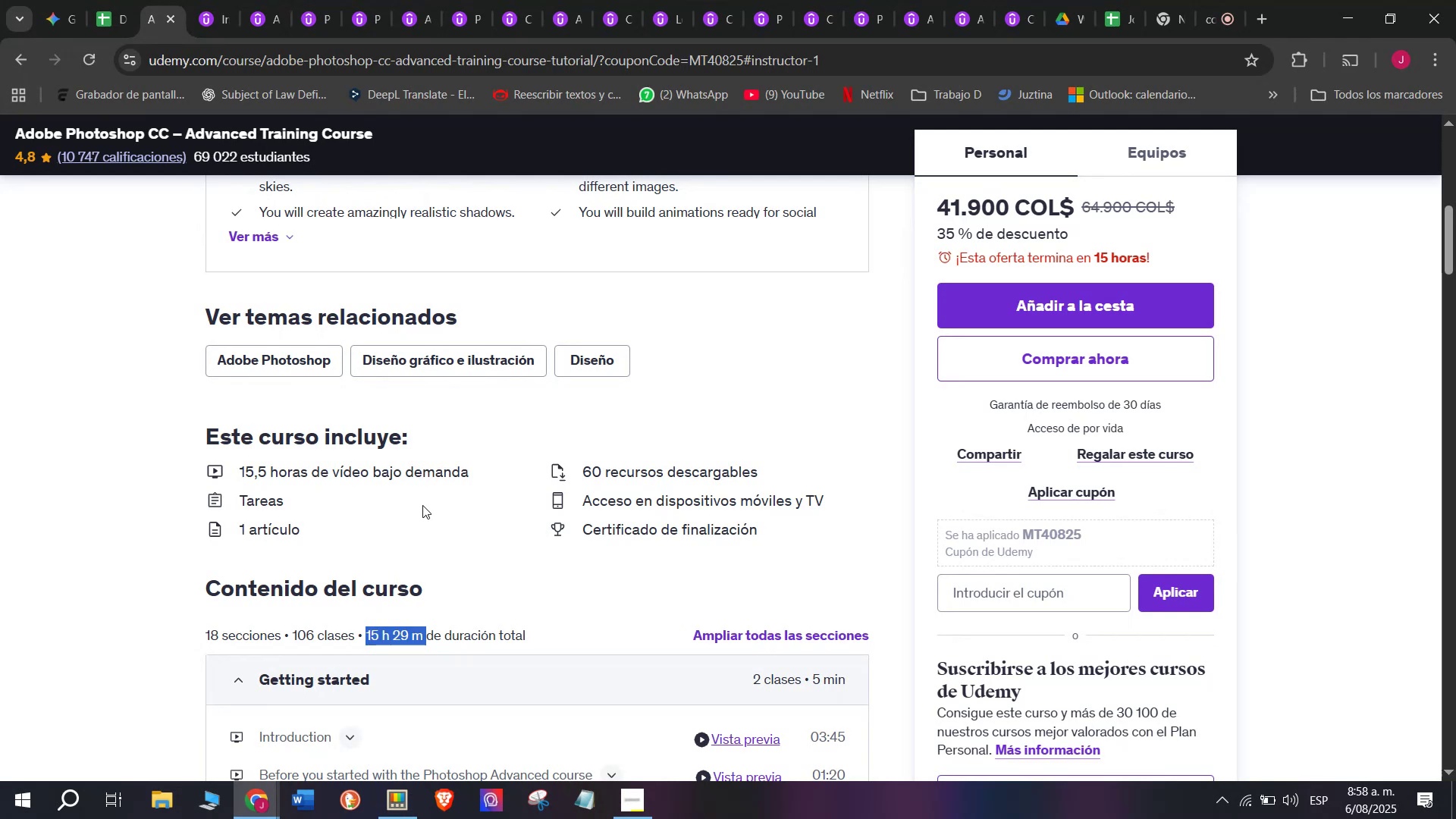 
key(Control+ControlLeft)
 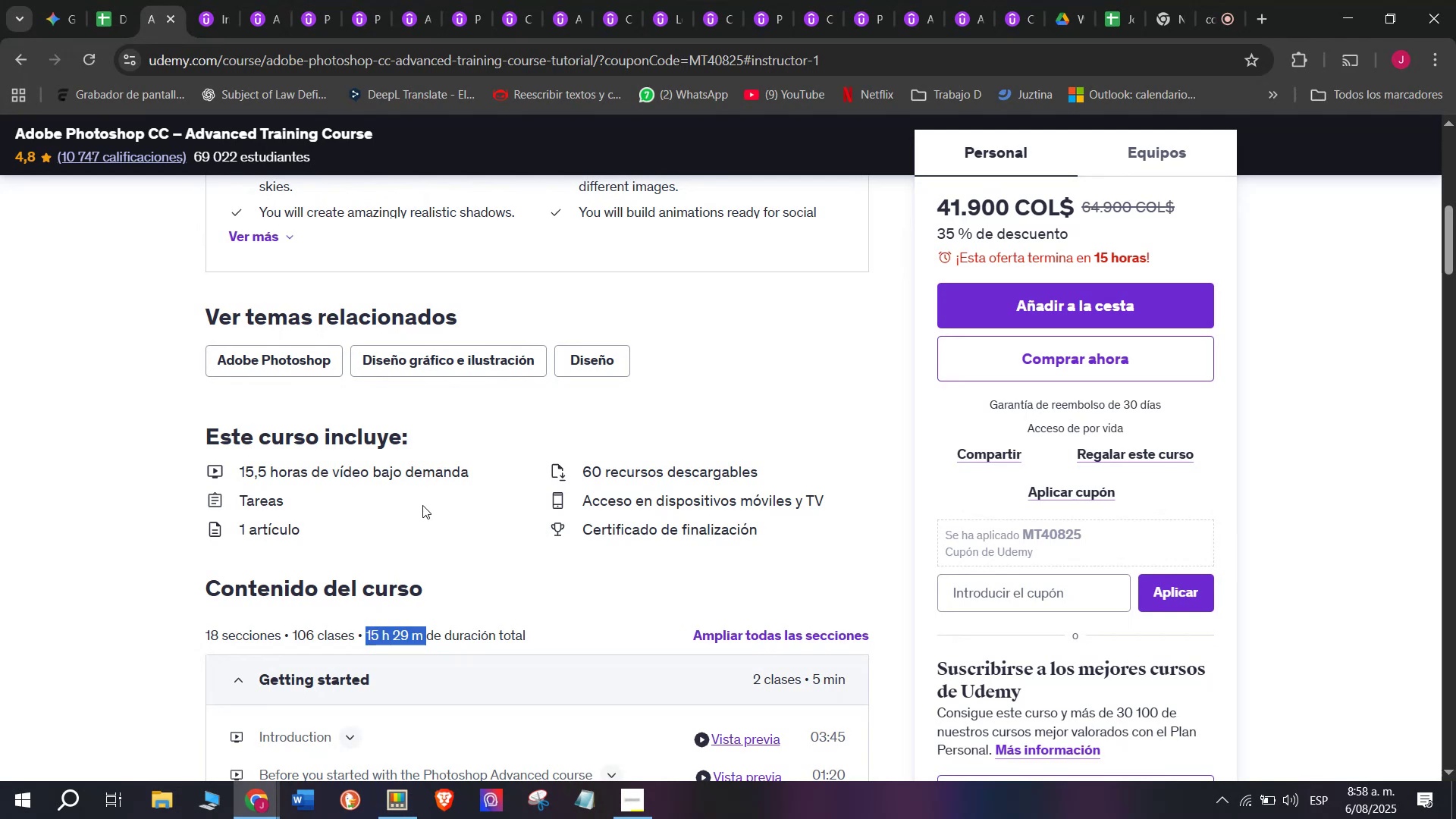 
key(Control+C)
 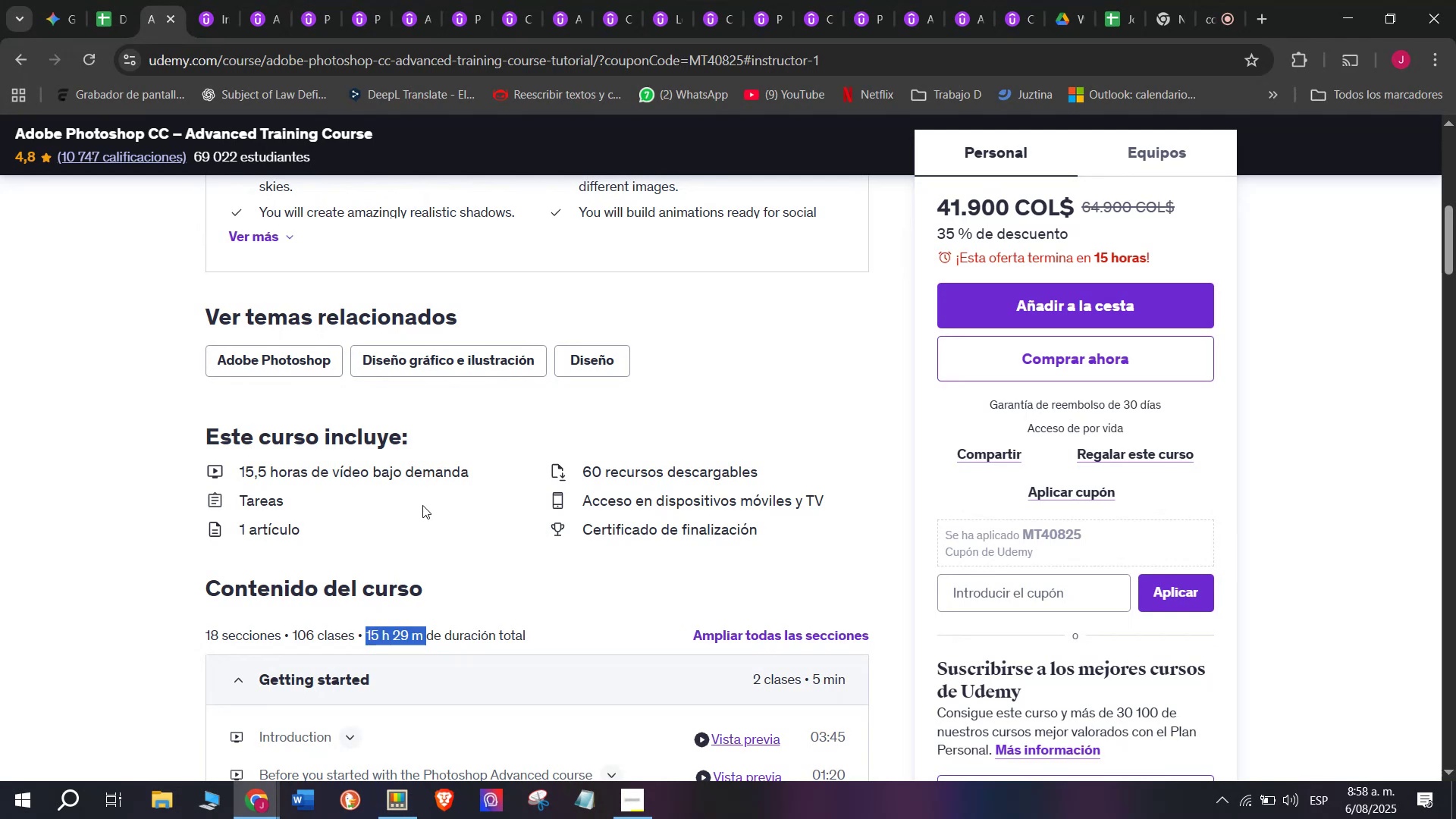 
key(Control+ControlLeft)
 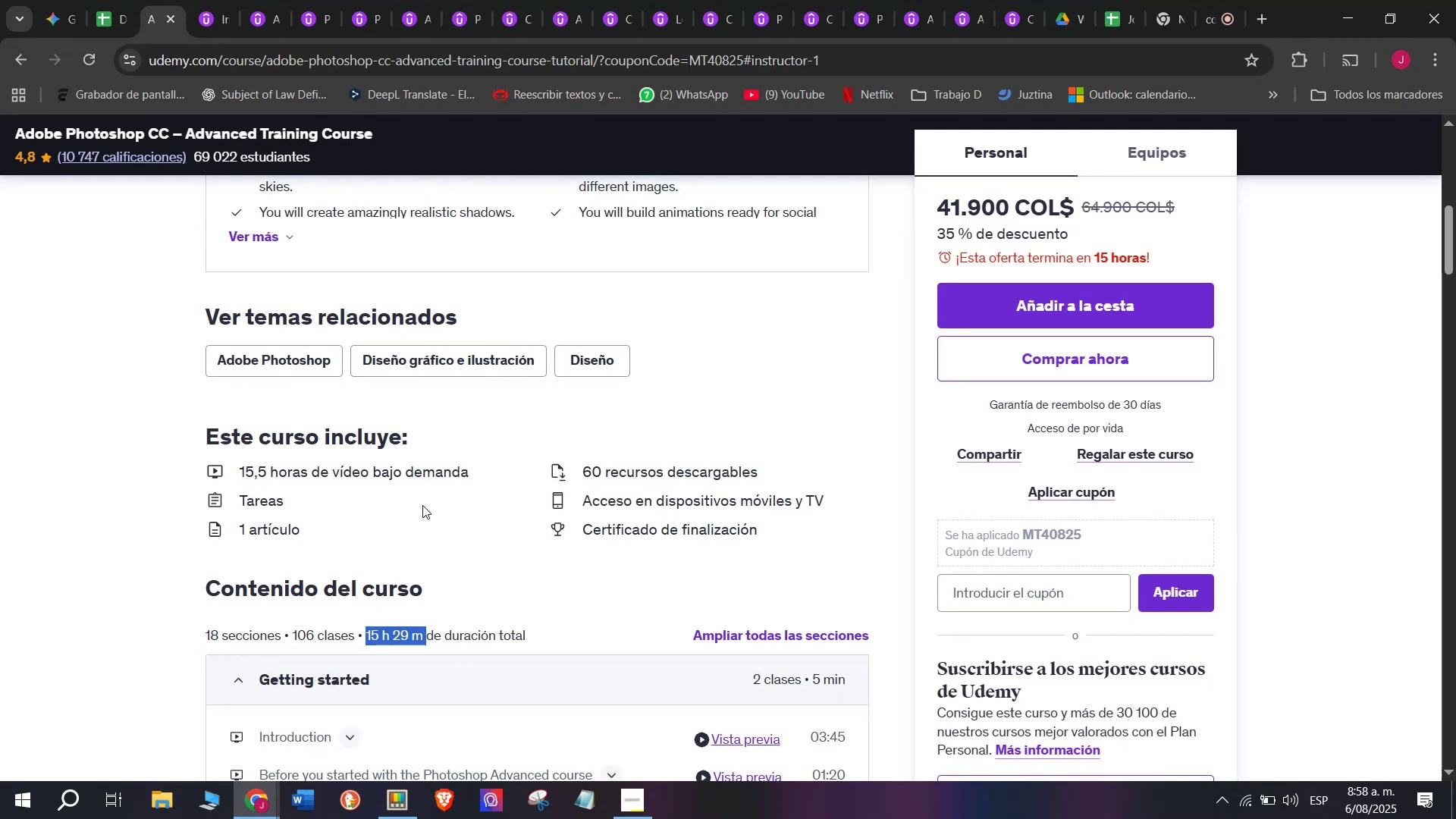 
key(Break)
 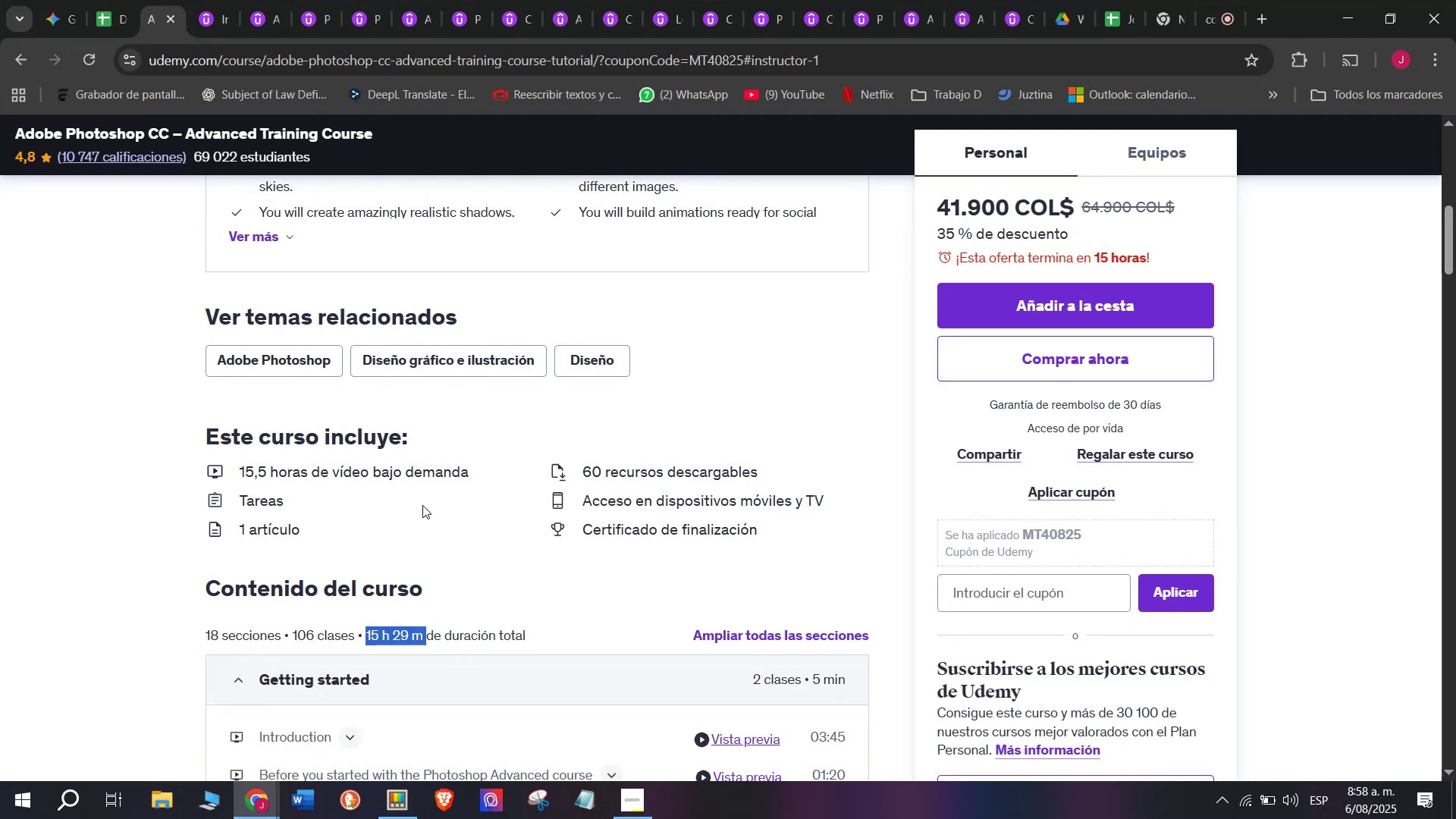 
key(Control+C)
 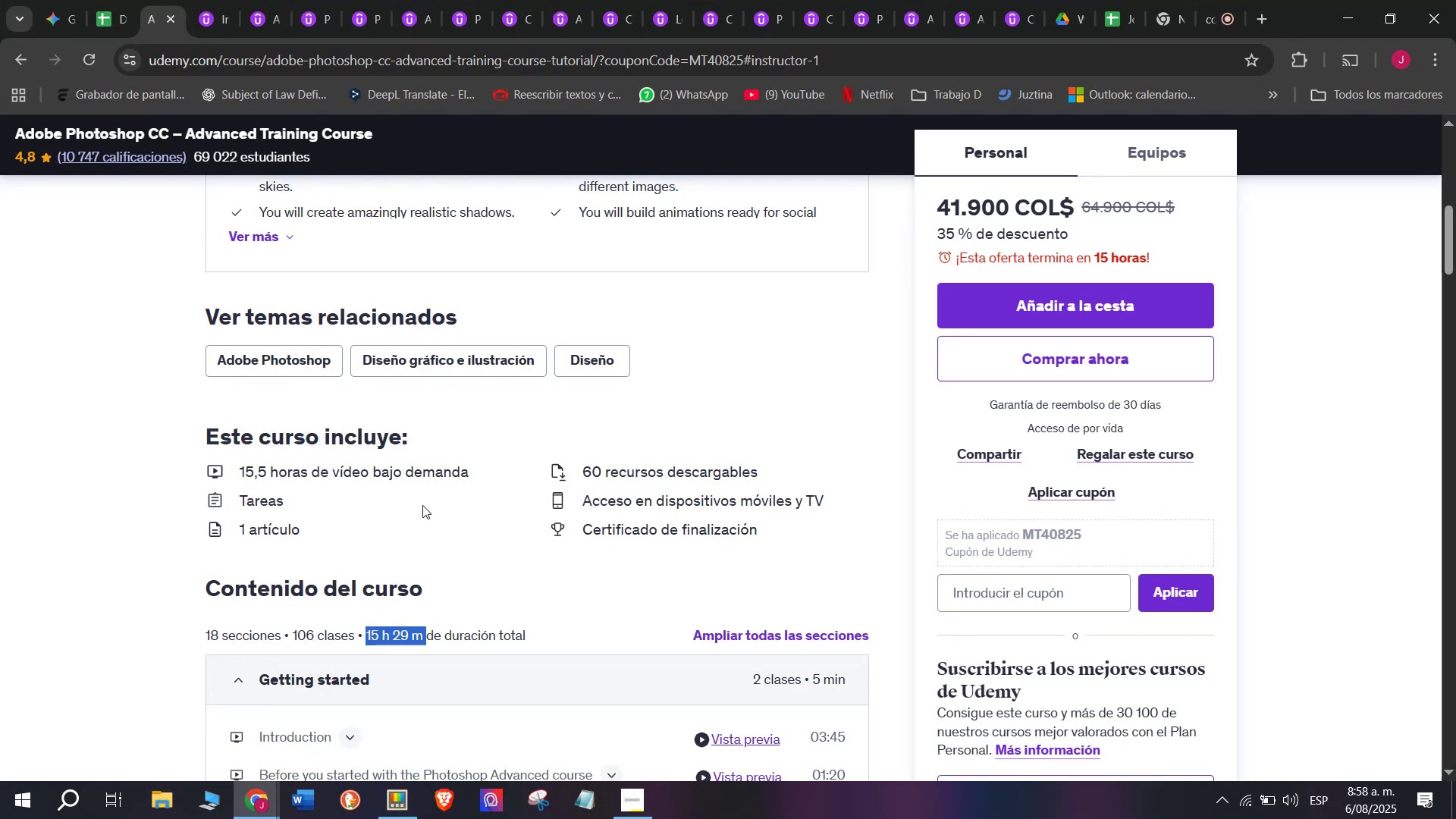 
key(Control+ControlLeft)
 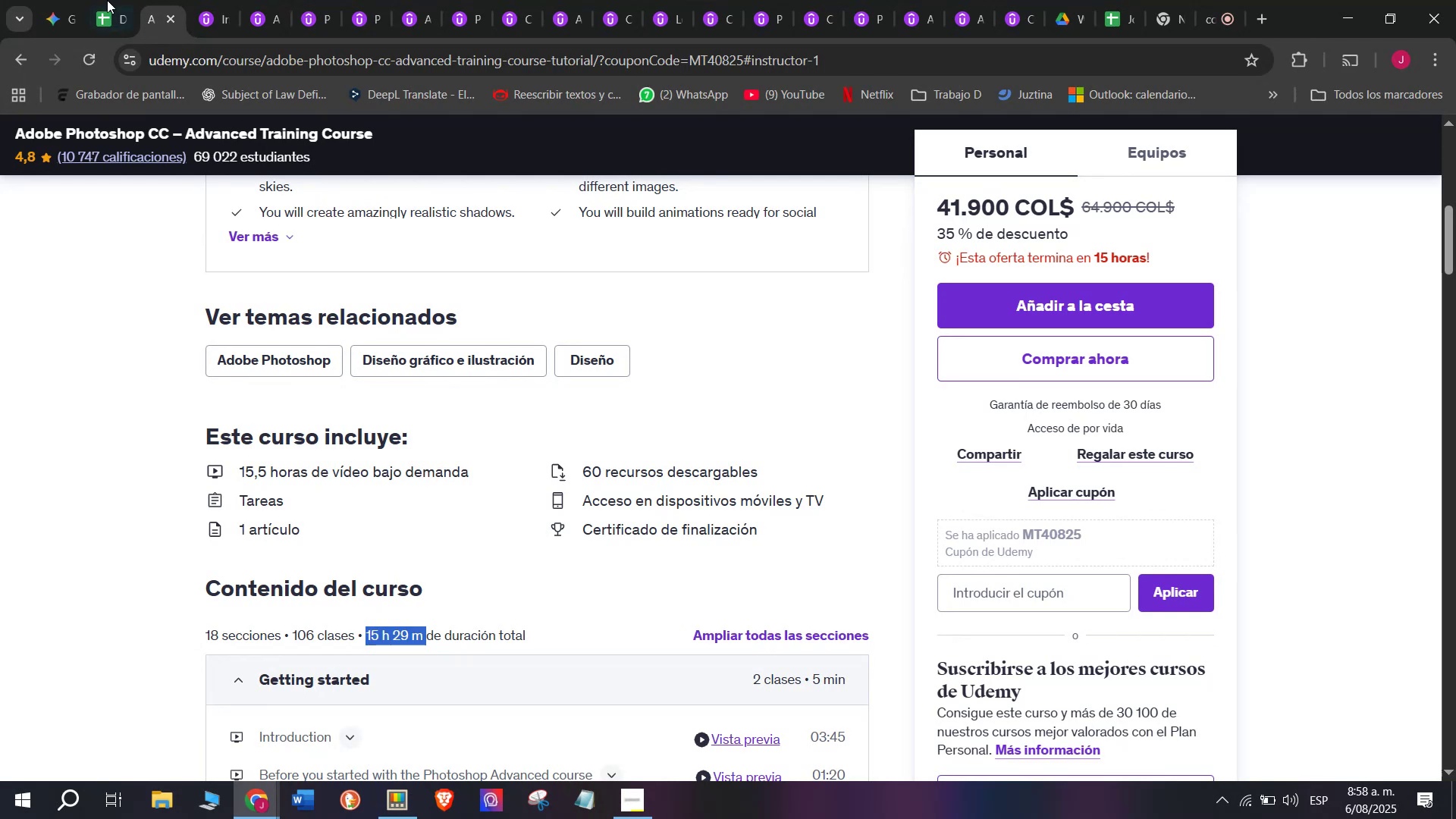 
key(Break)
 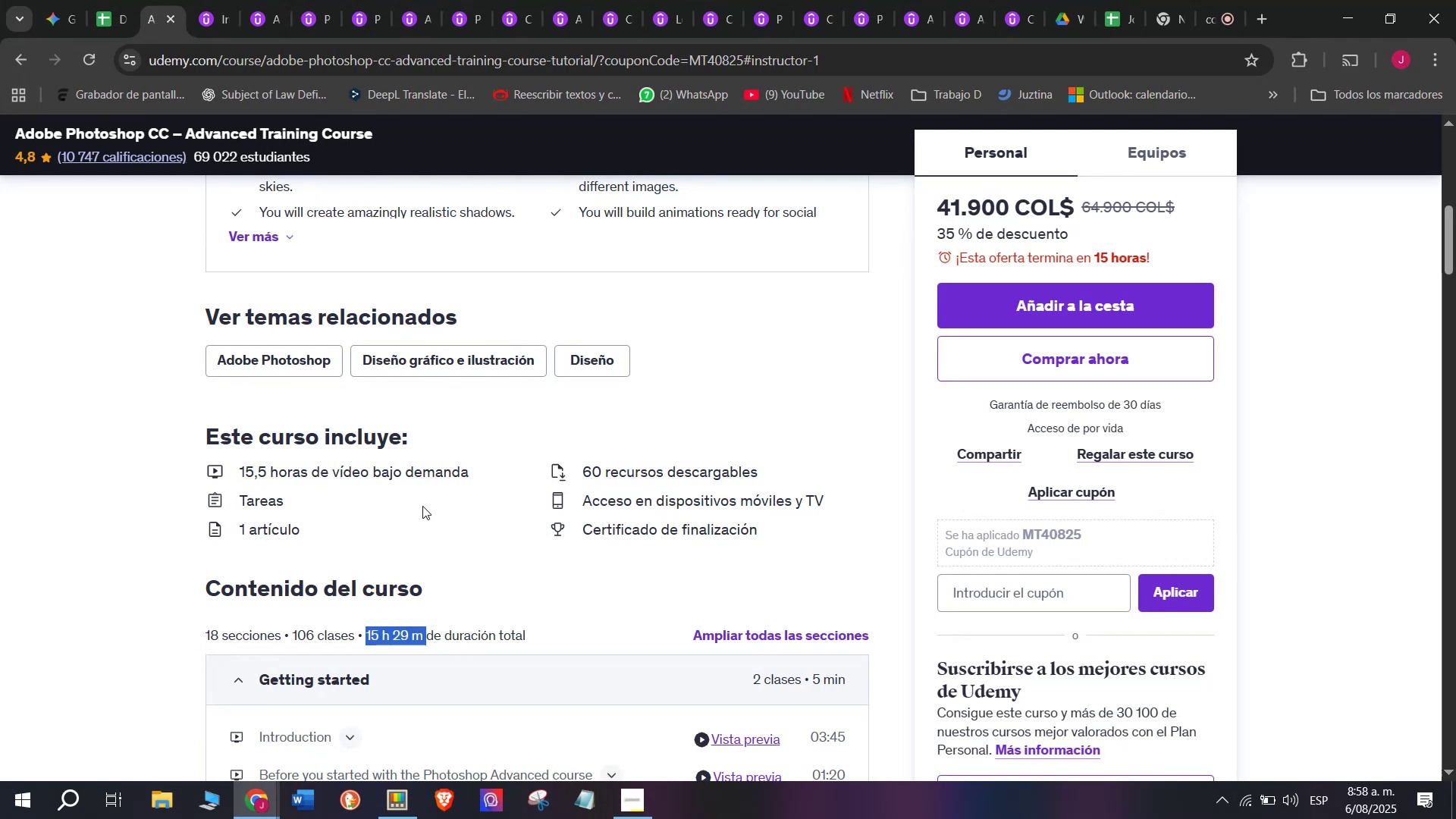 
key(Control+C)
 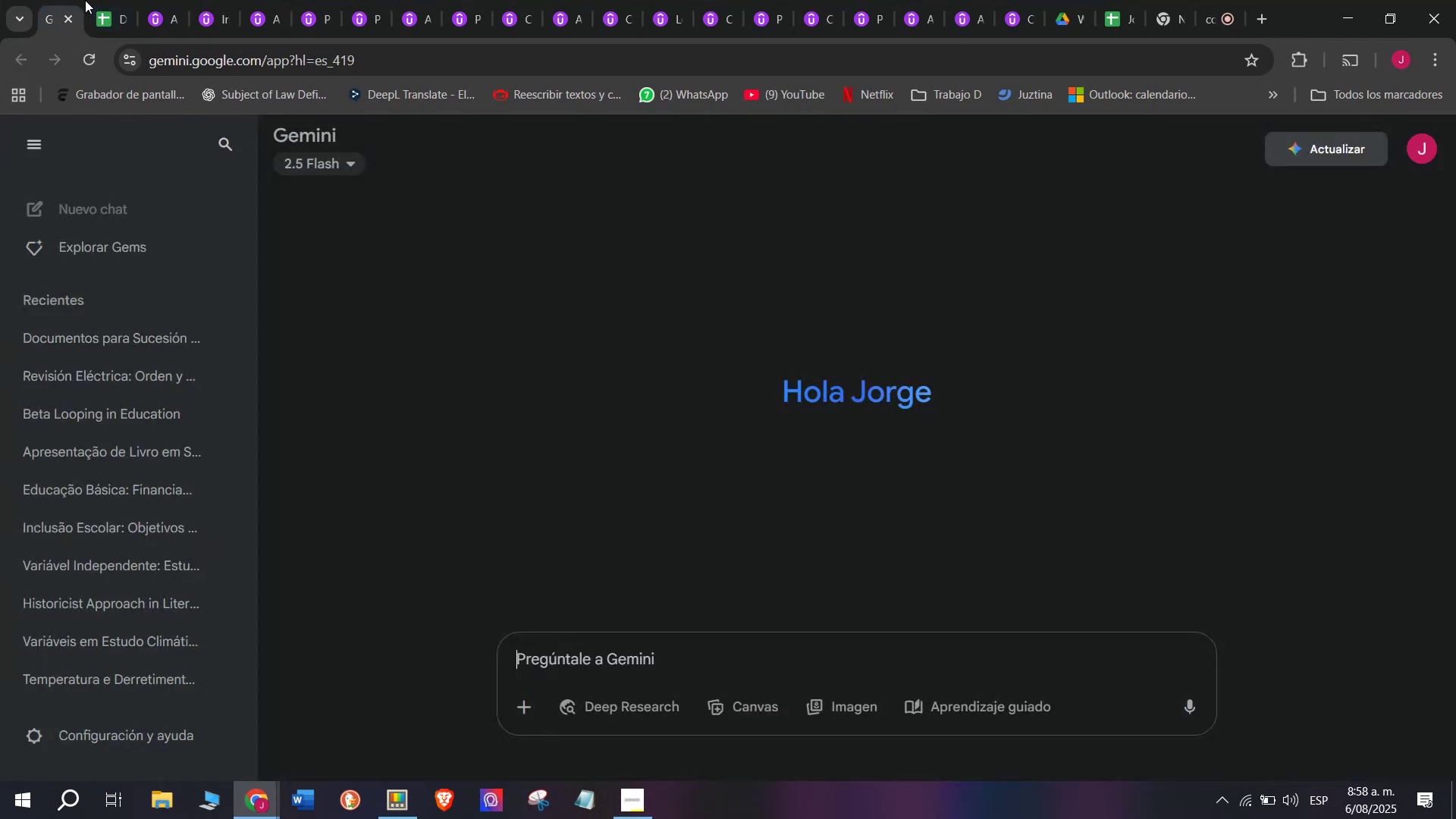 
double_click([105, 0])
 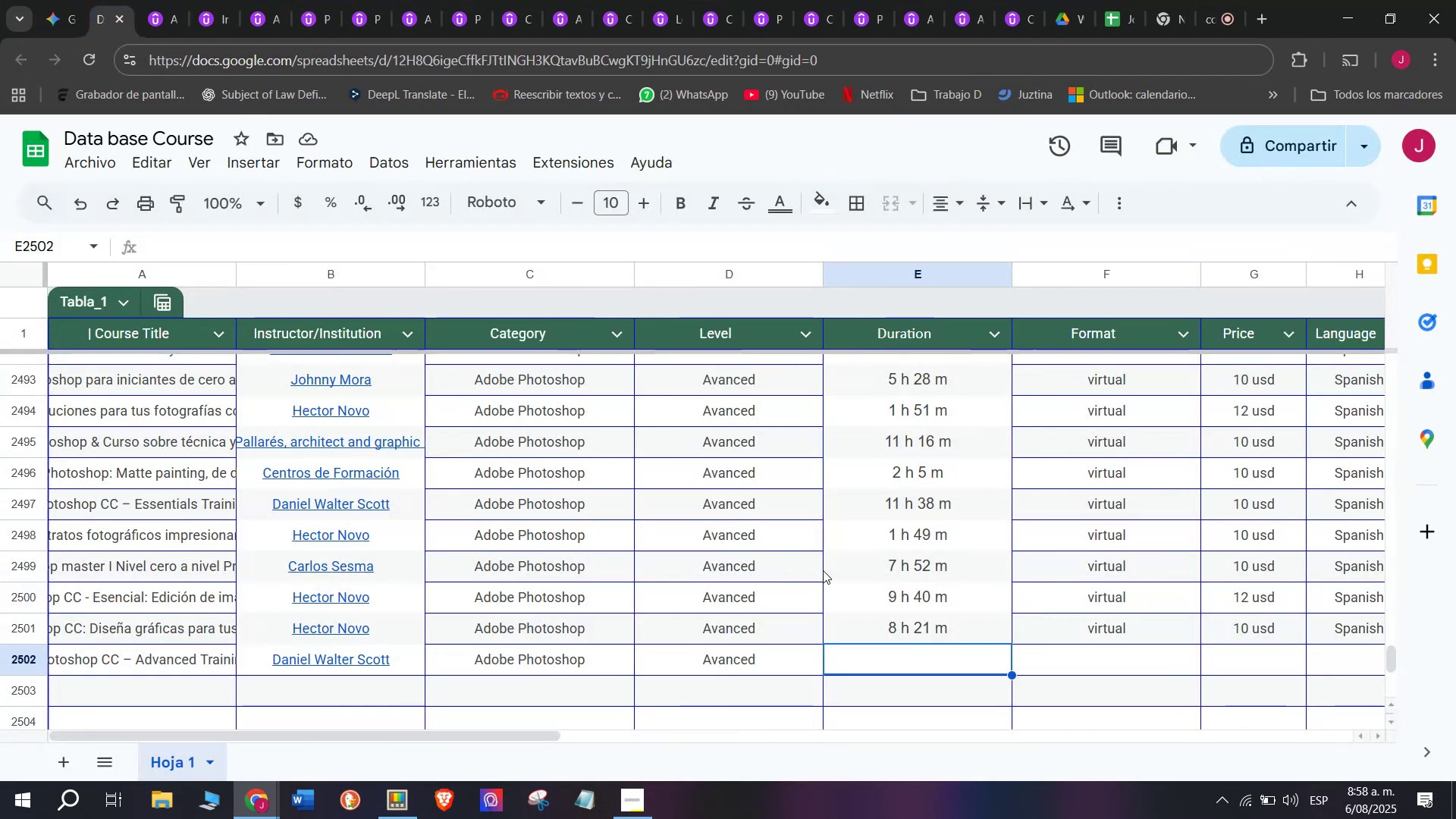 
key(Z)
 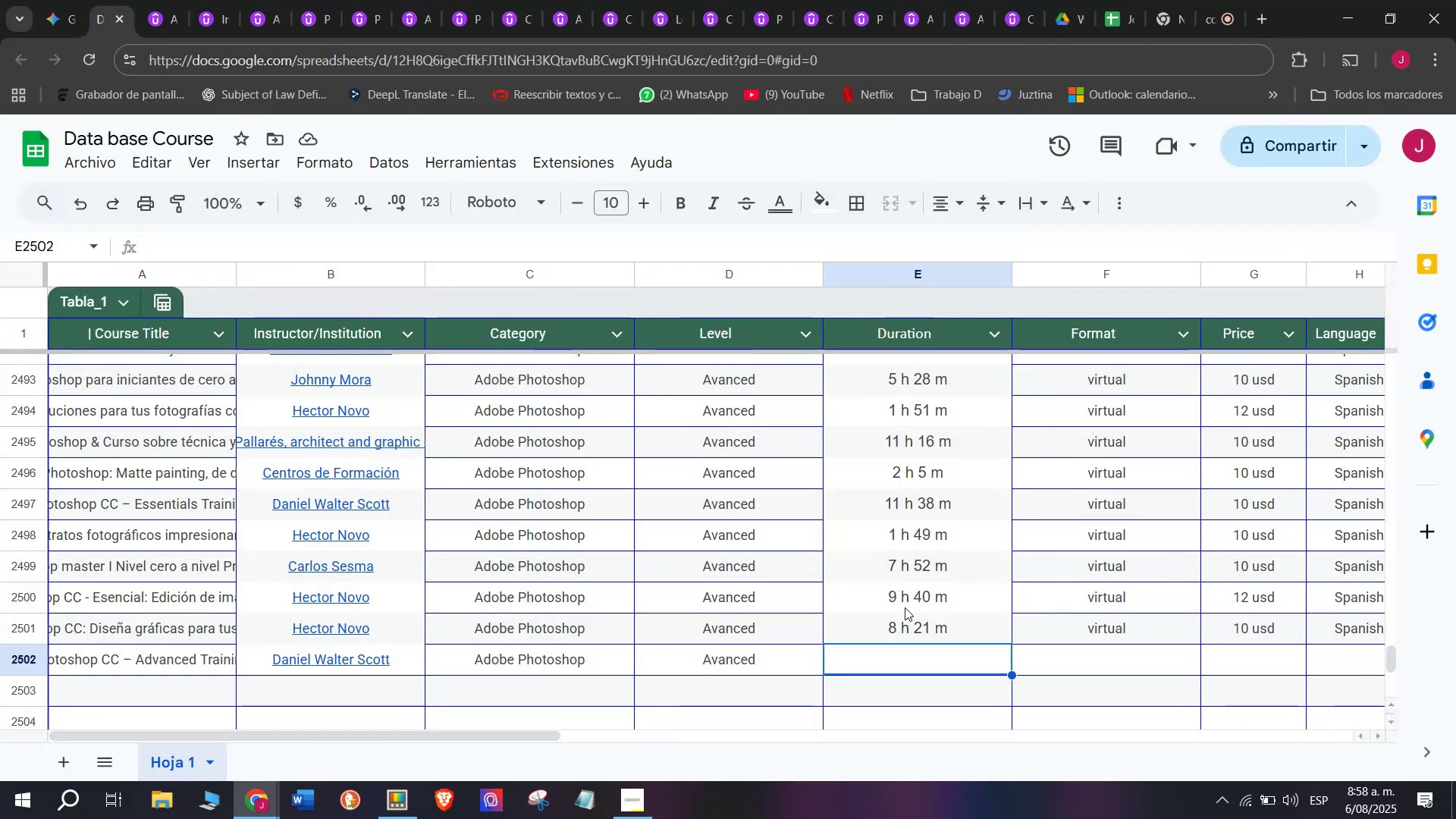 
key(Control+ControlLeft)
 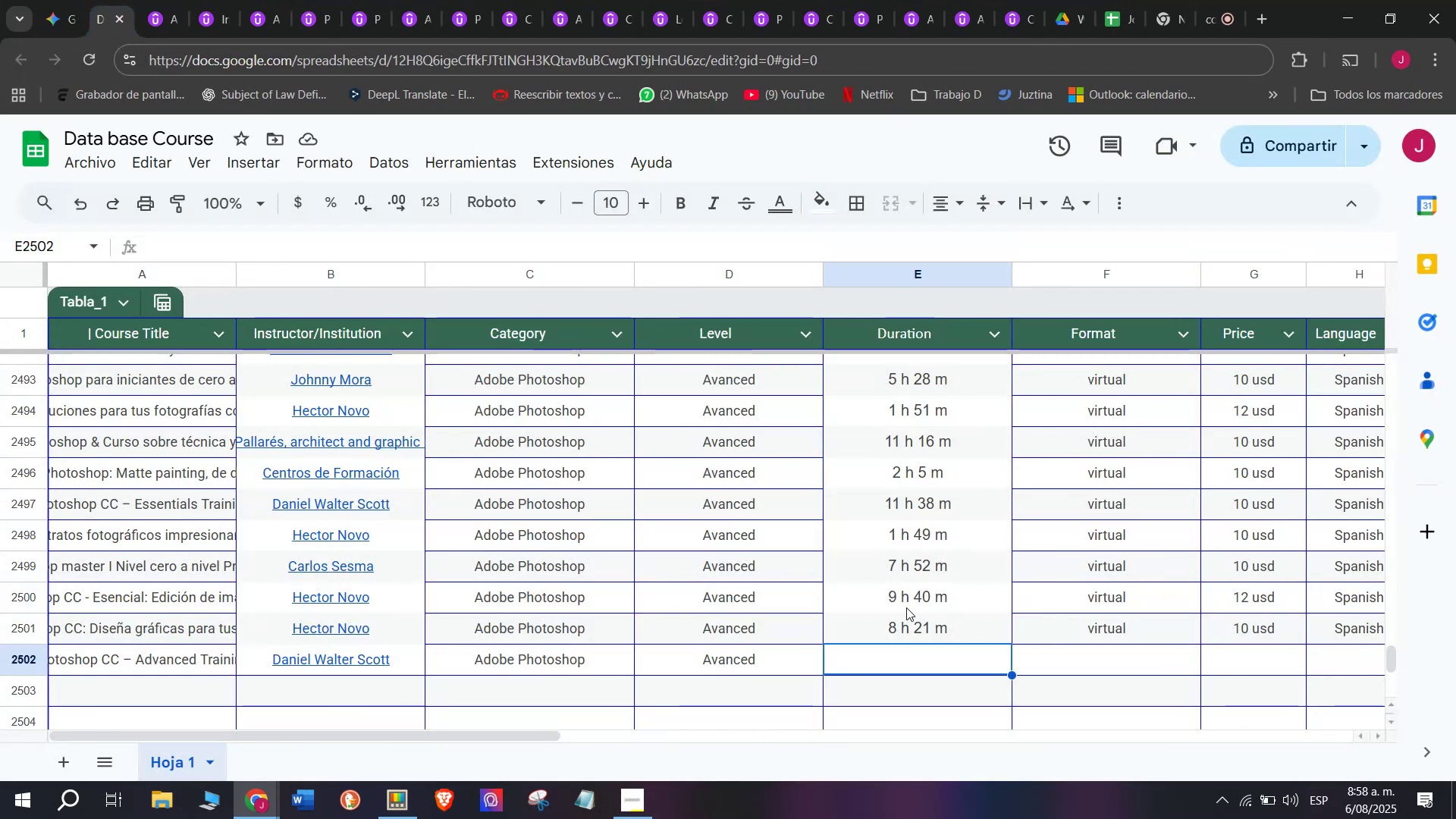 
key(Control+V)
 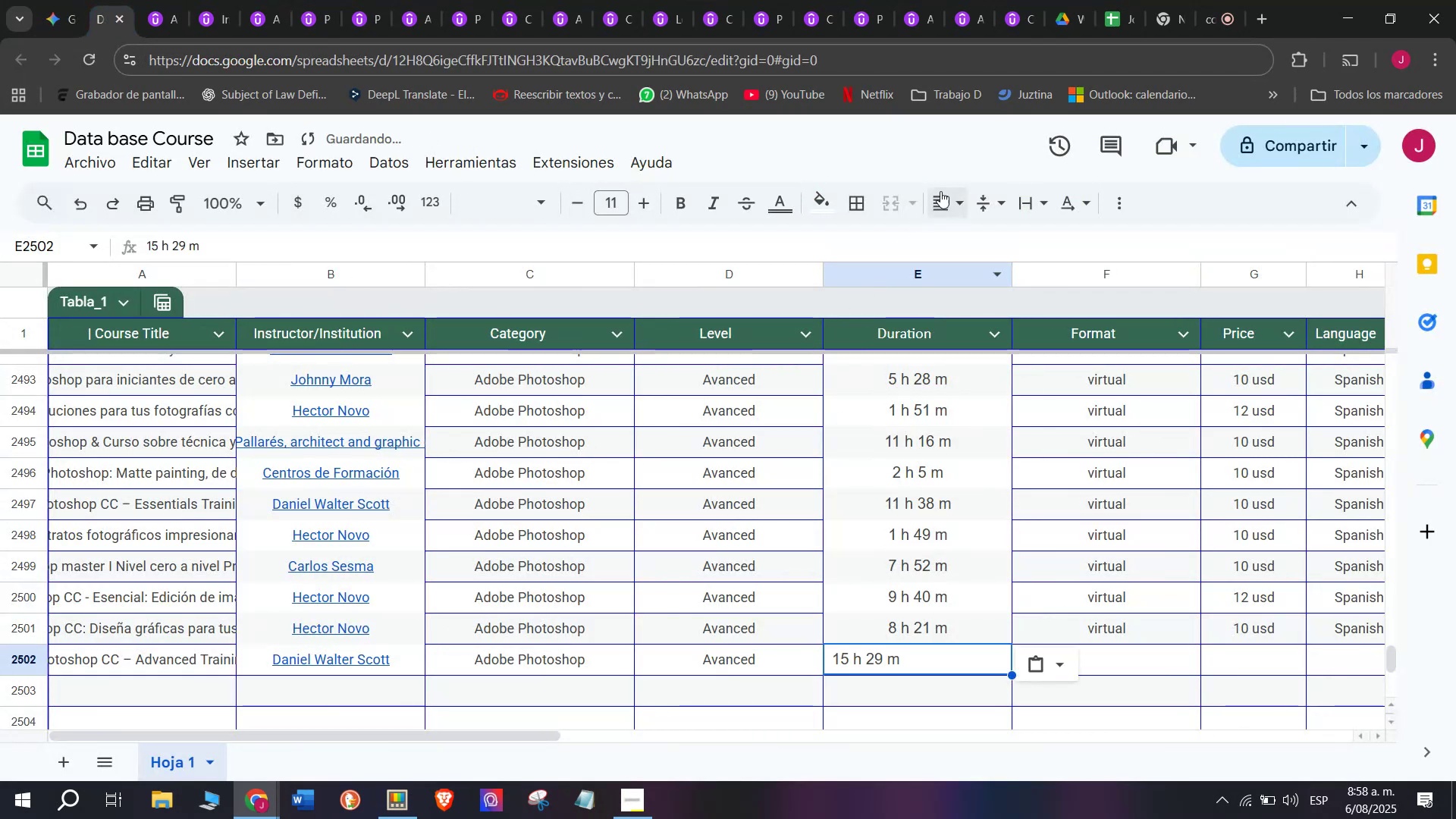 
left_click([953, 193])
 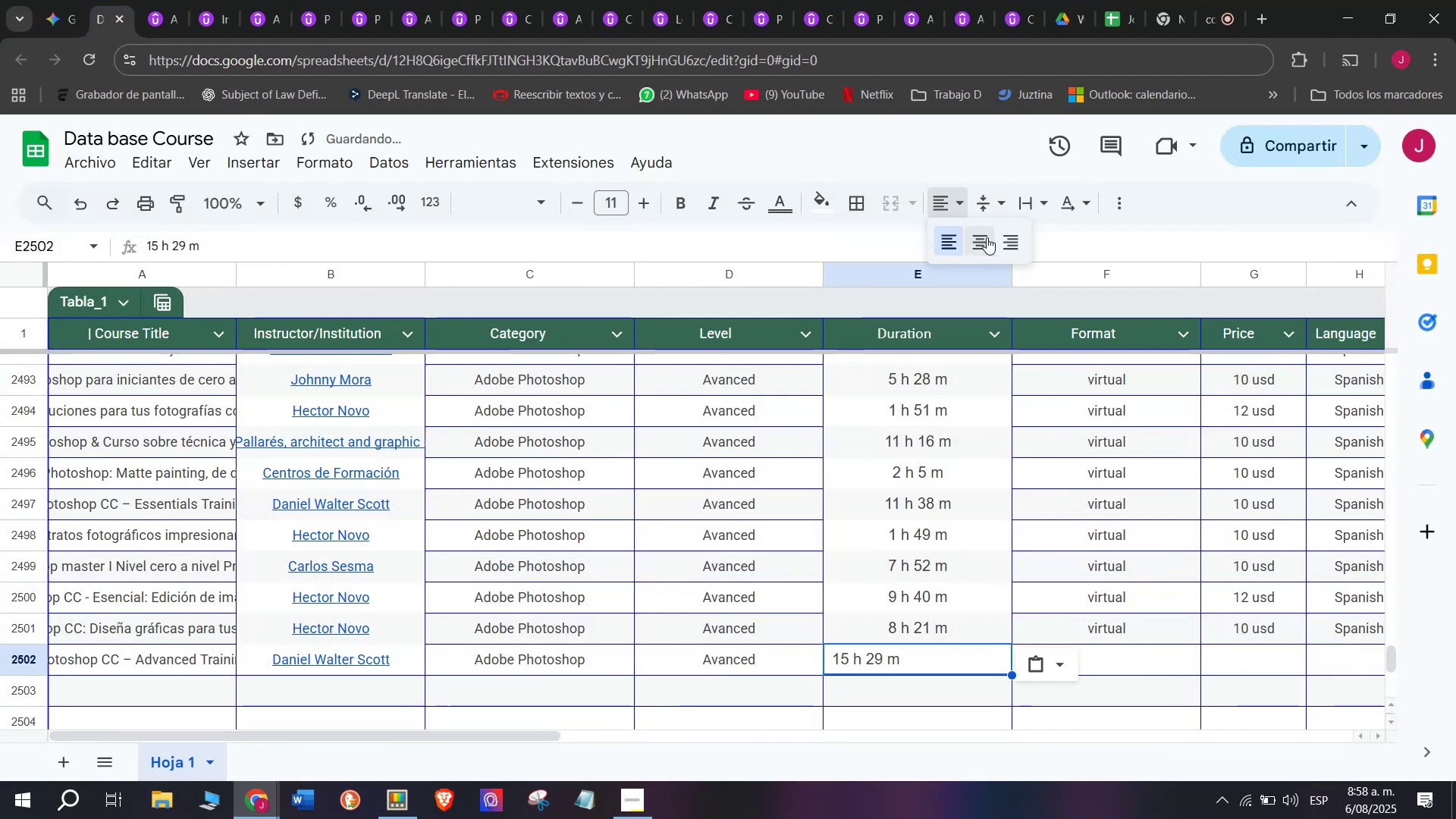 
left_click([987, 237])
 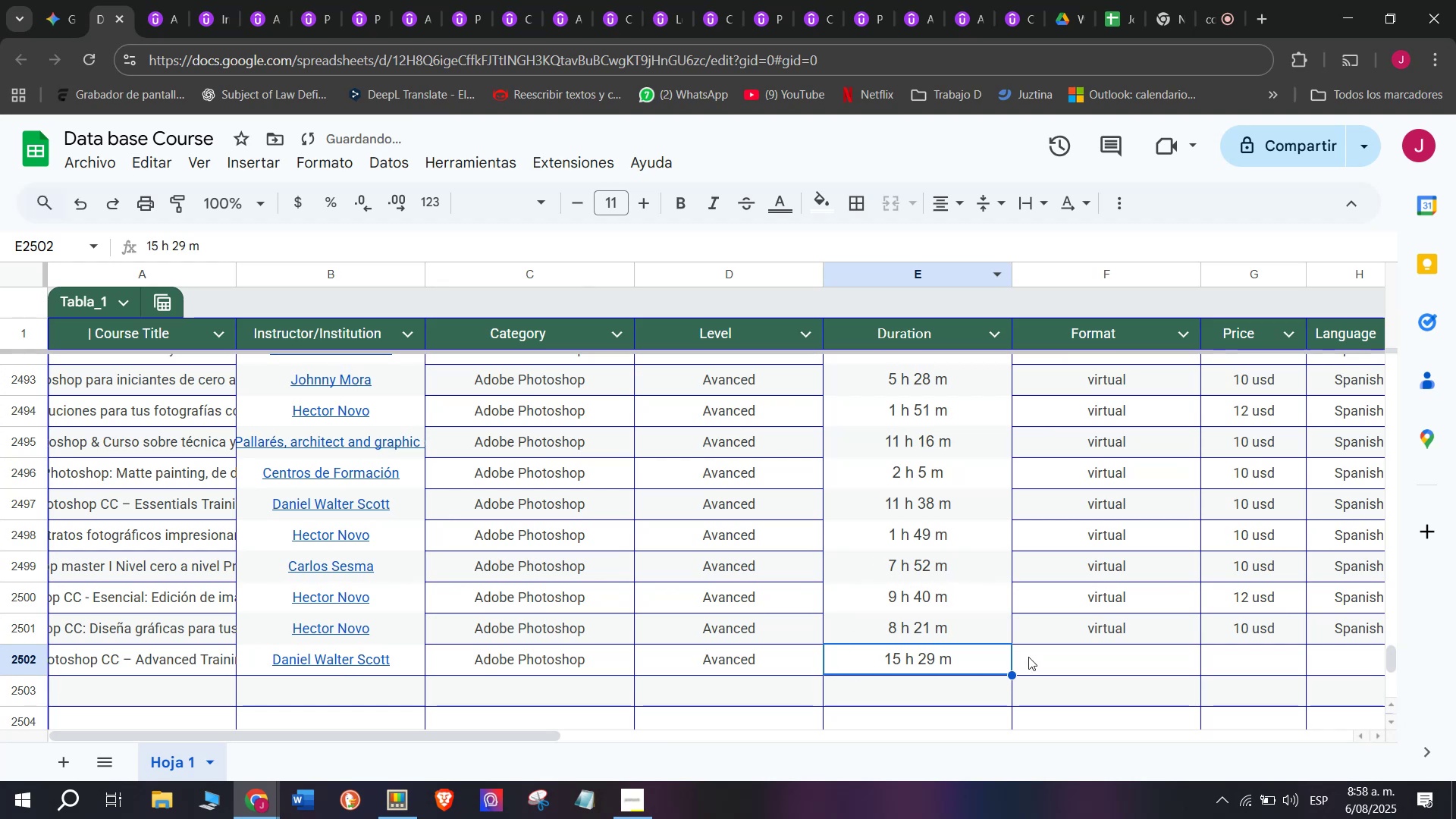 
double_click([1099, 635])
 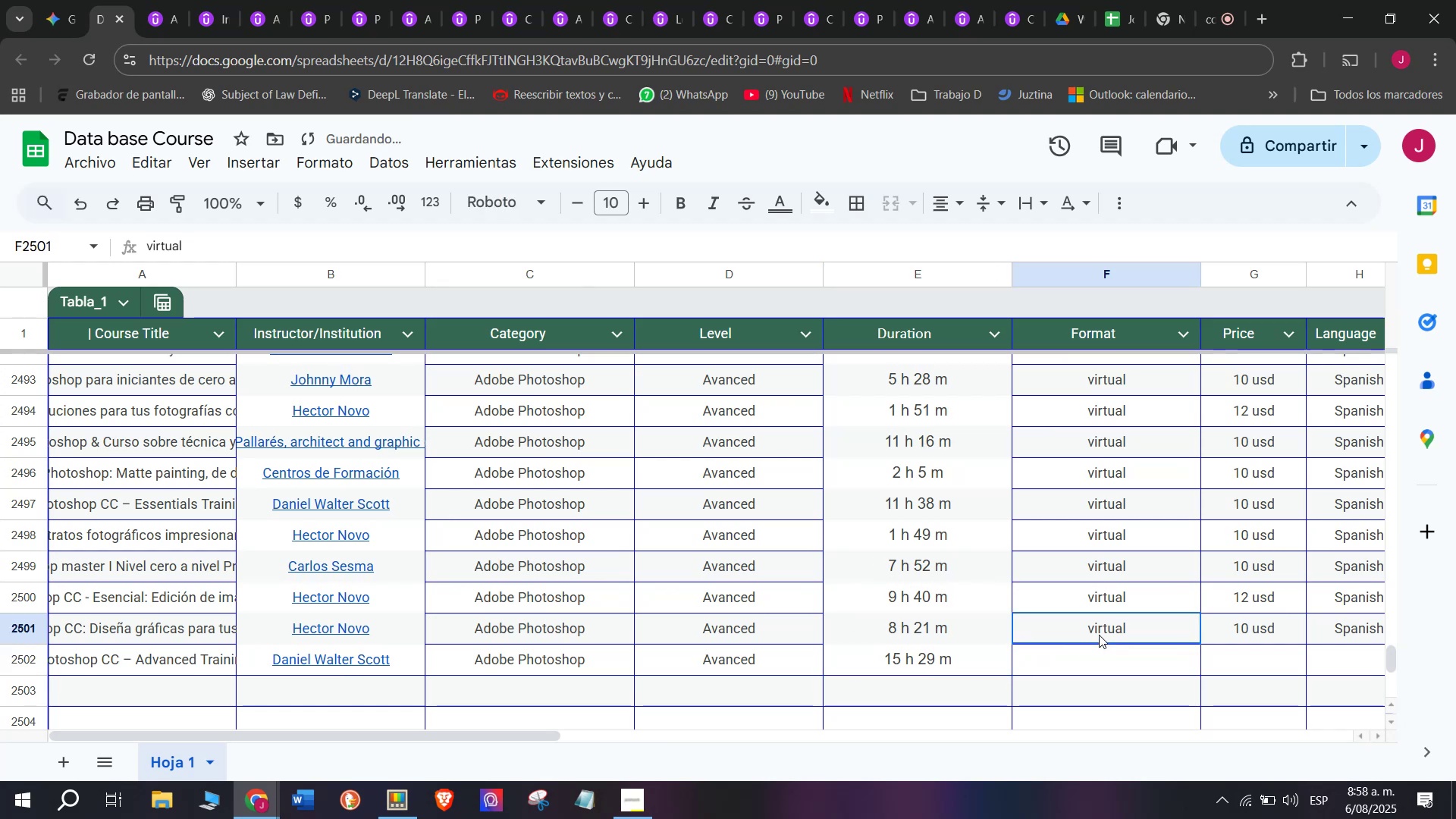 
key(Control+ControlLeft)
 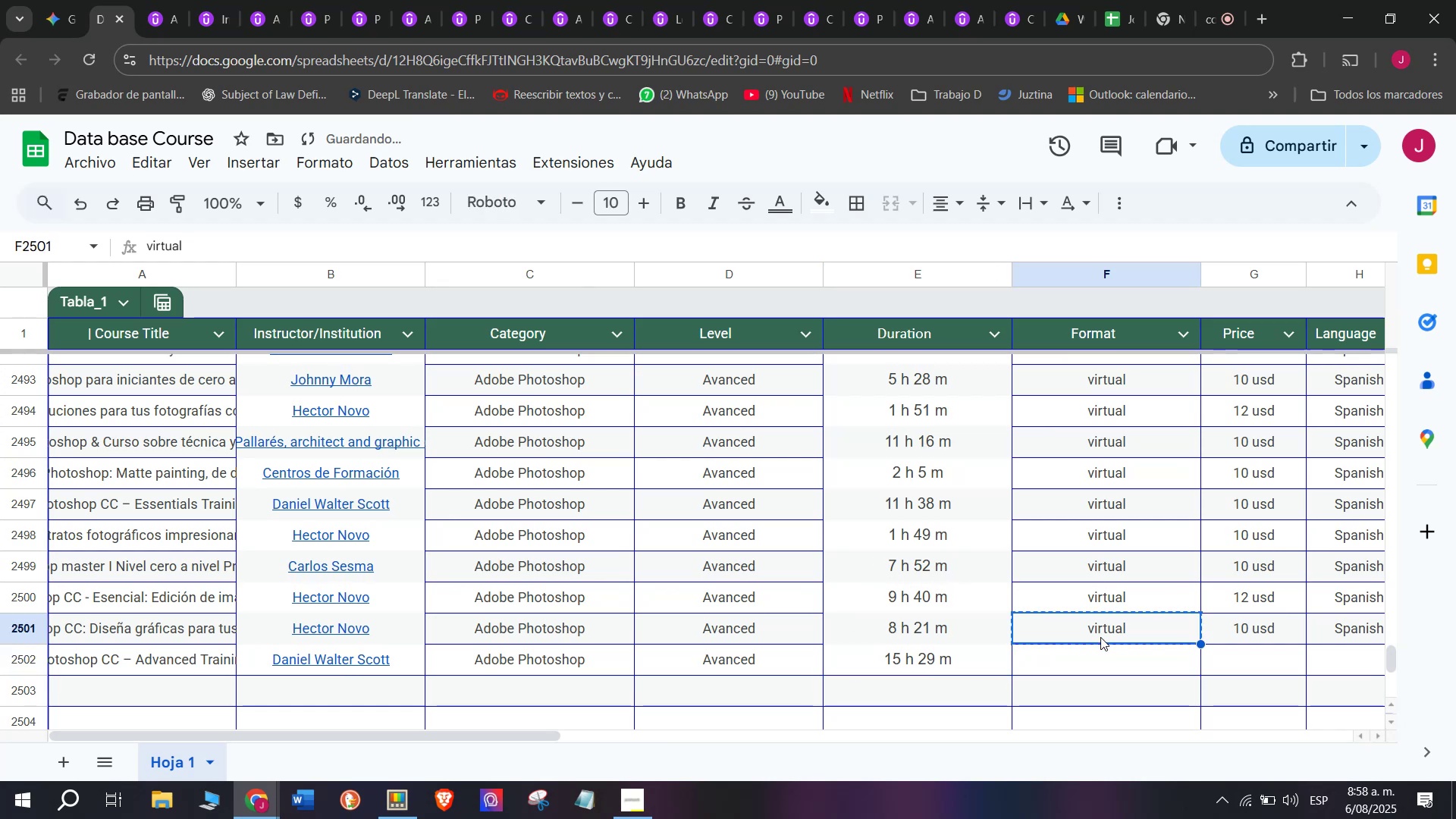 
key(Break)
 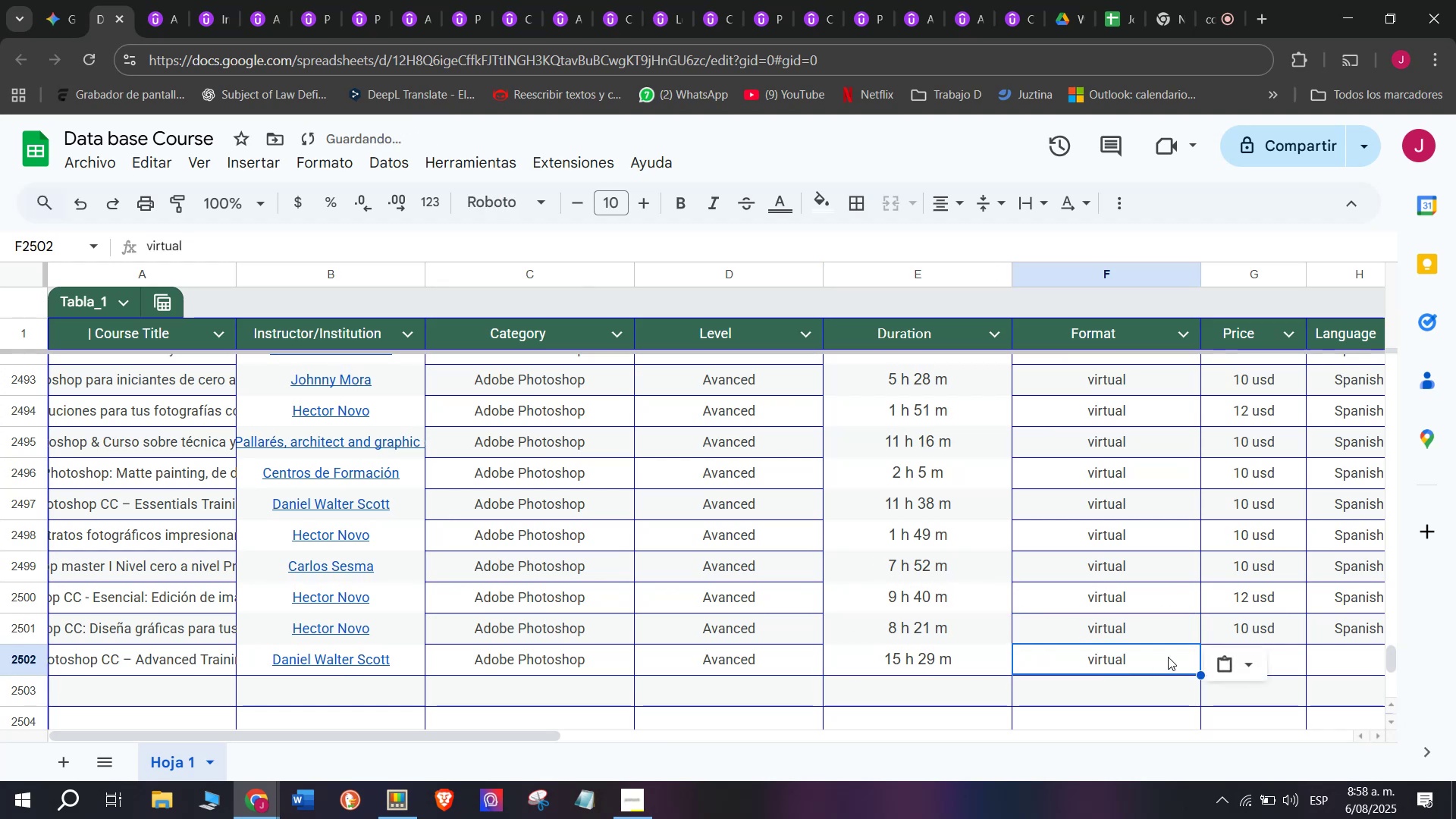 
key(Control+C)
 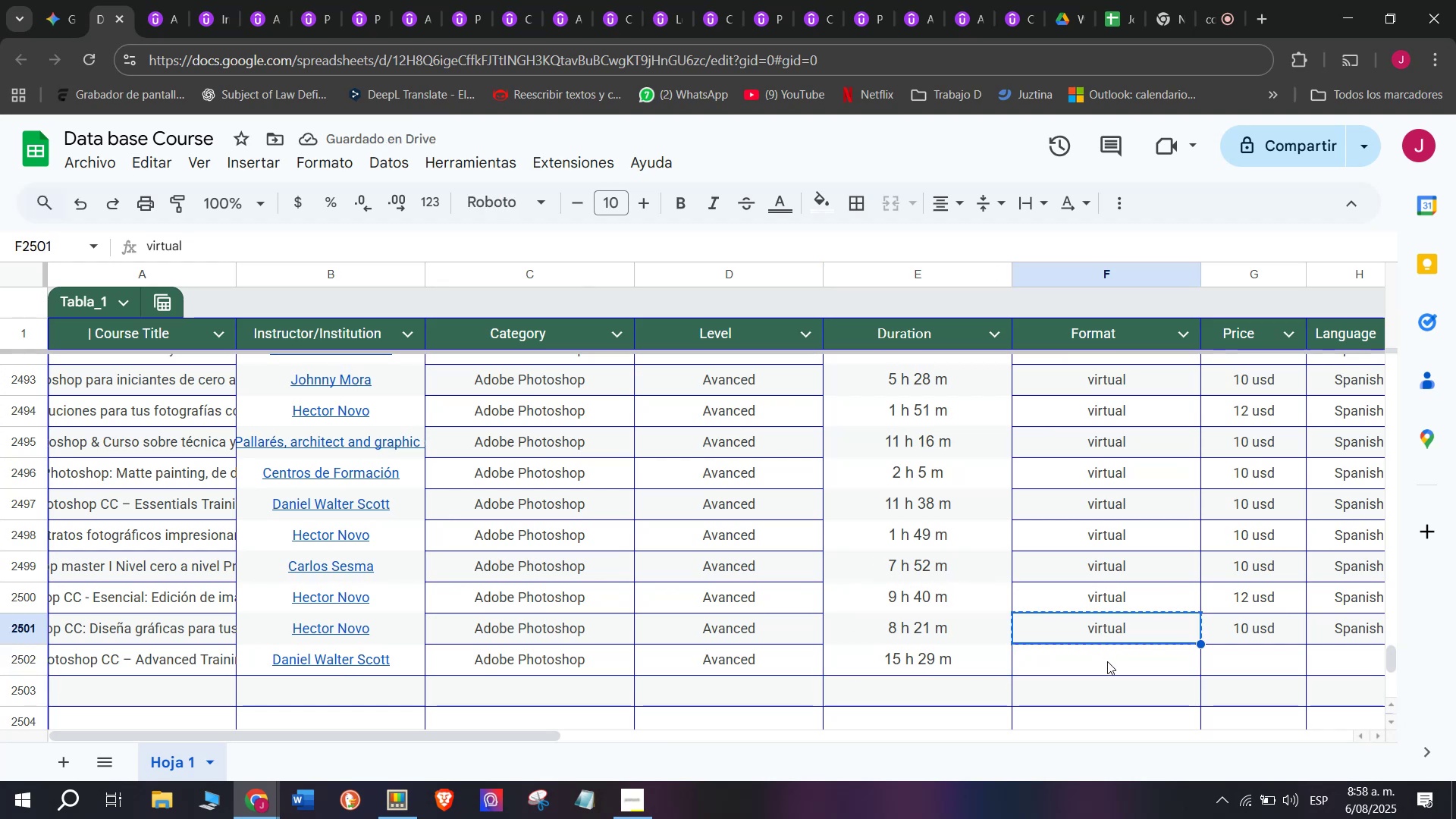 
triple_click([1107, 661])
 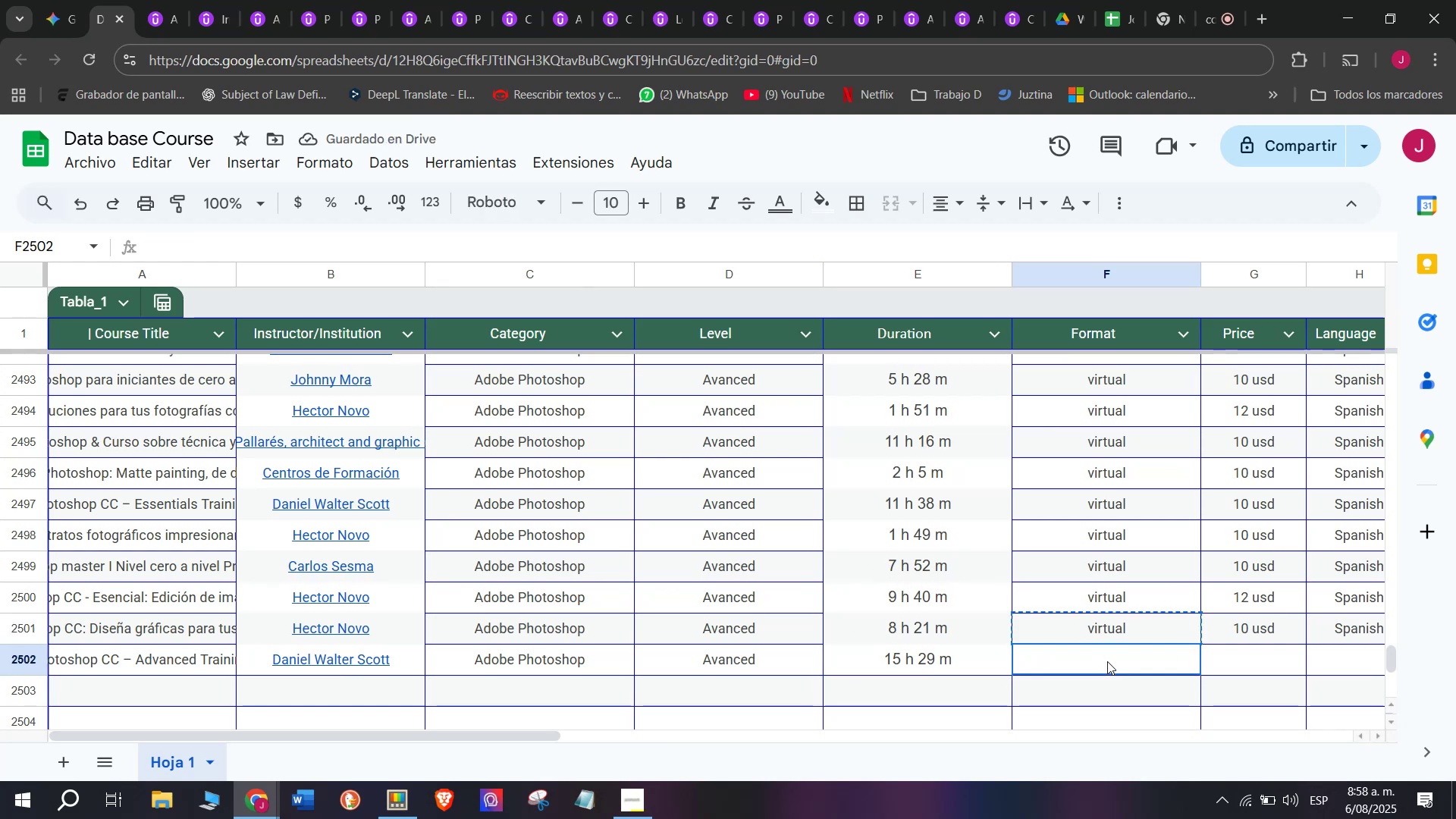 
key(Z)
 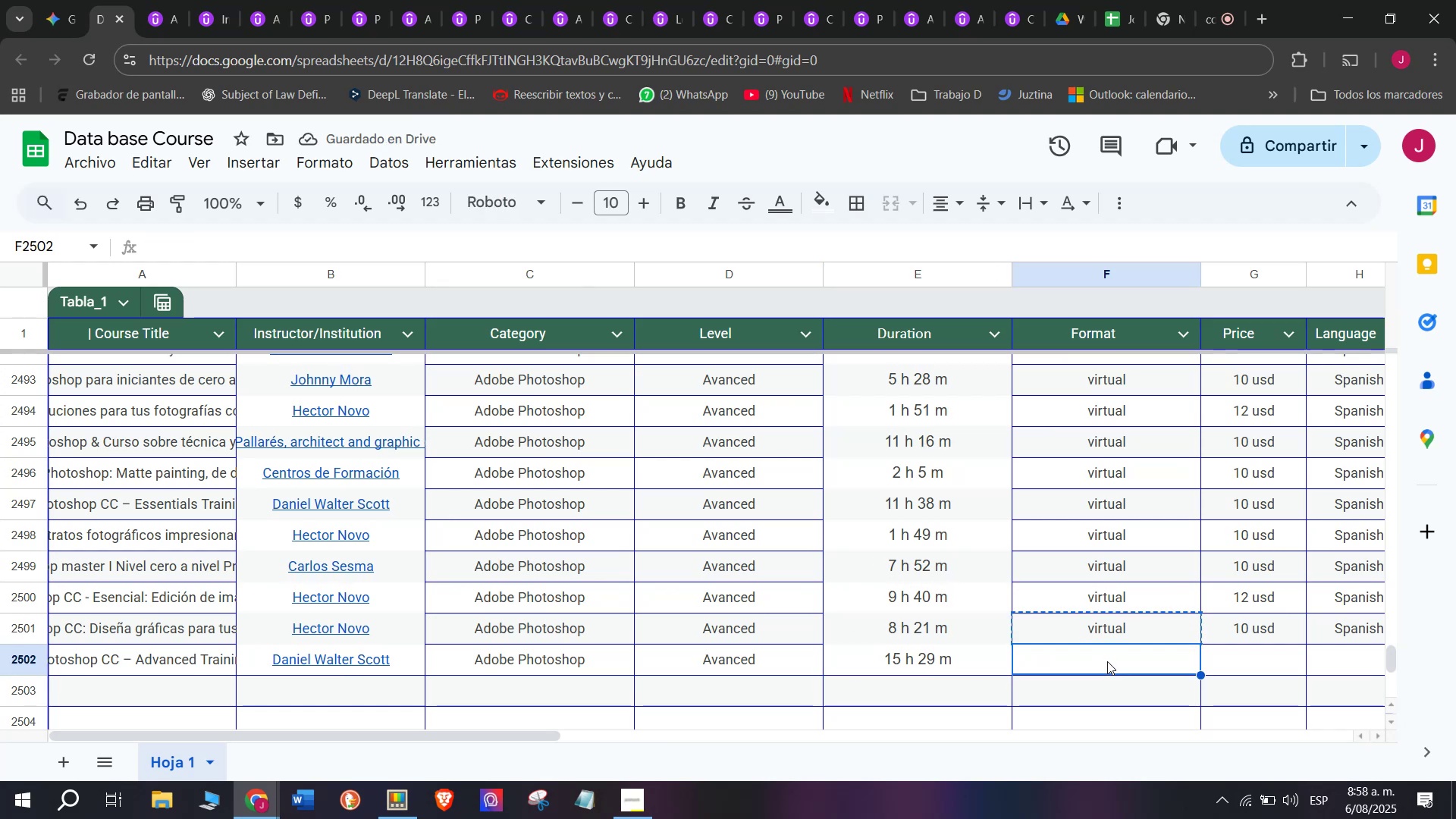 
key(Control+ControlLeft)
 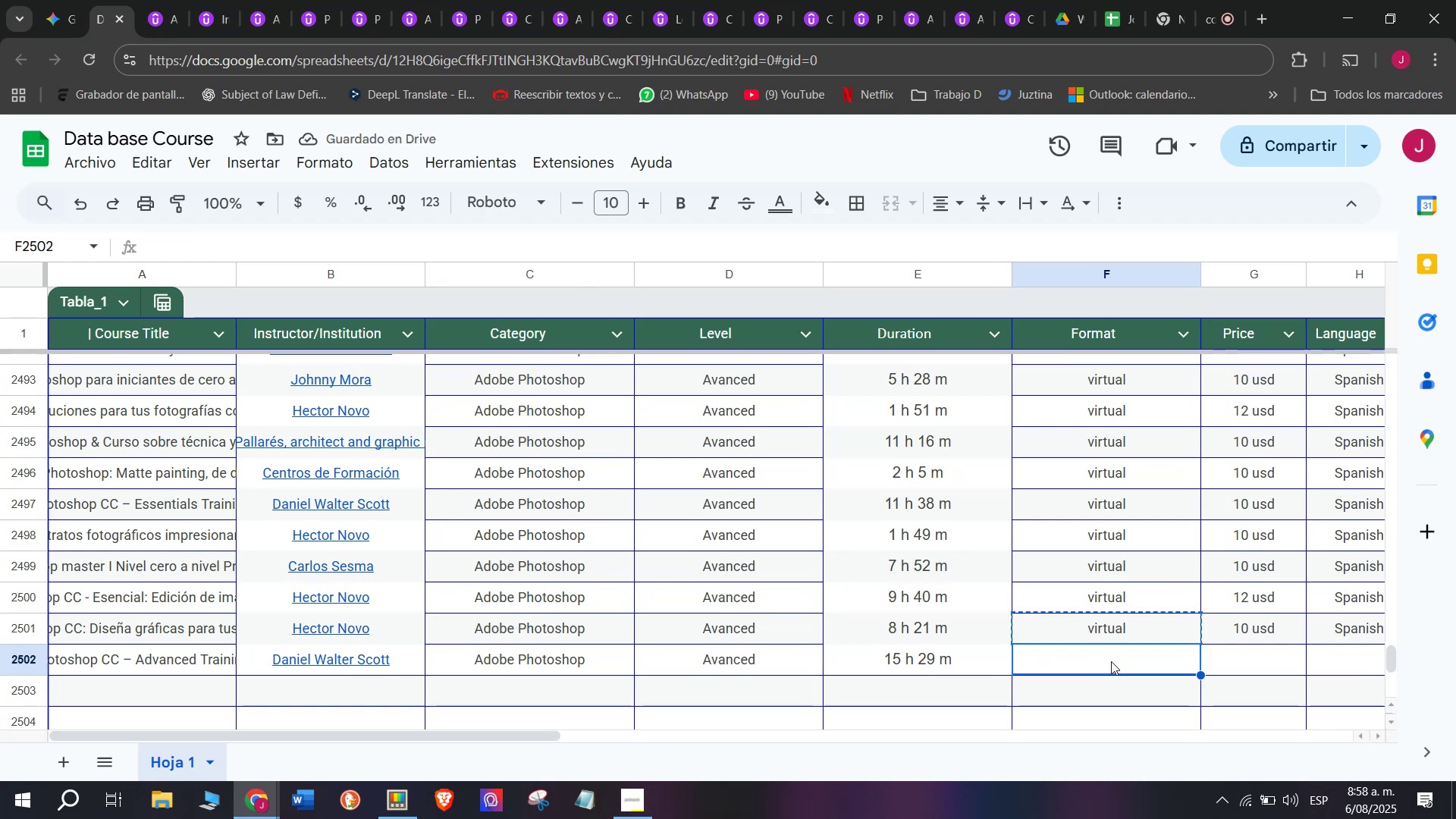 
key(Control+V)
 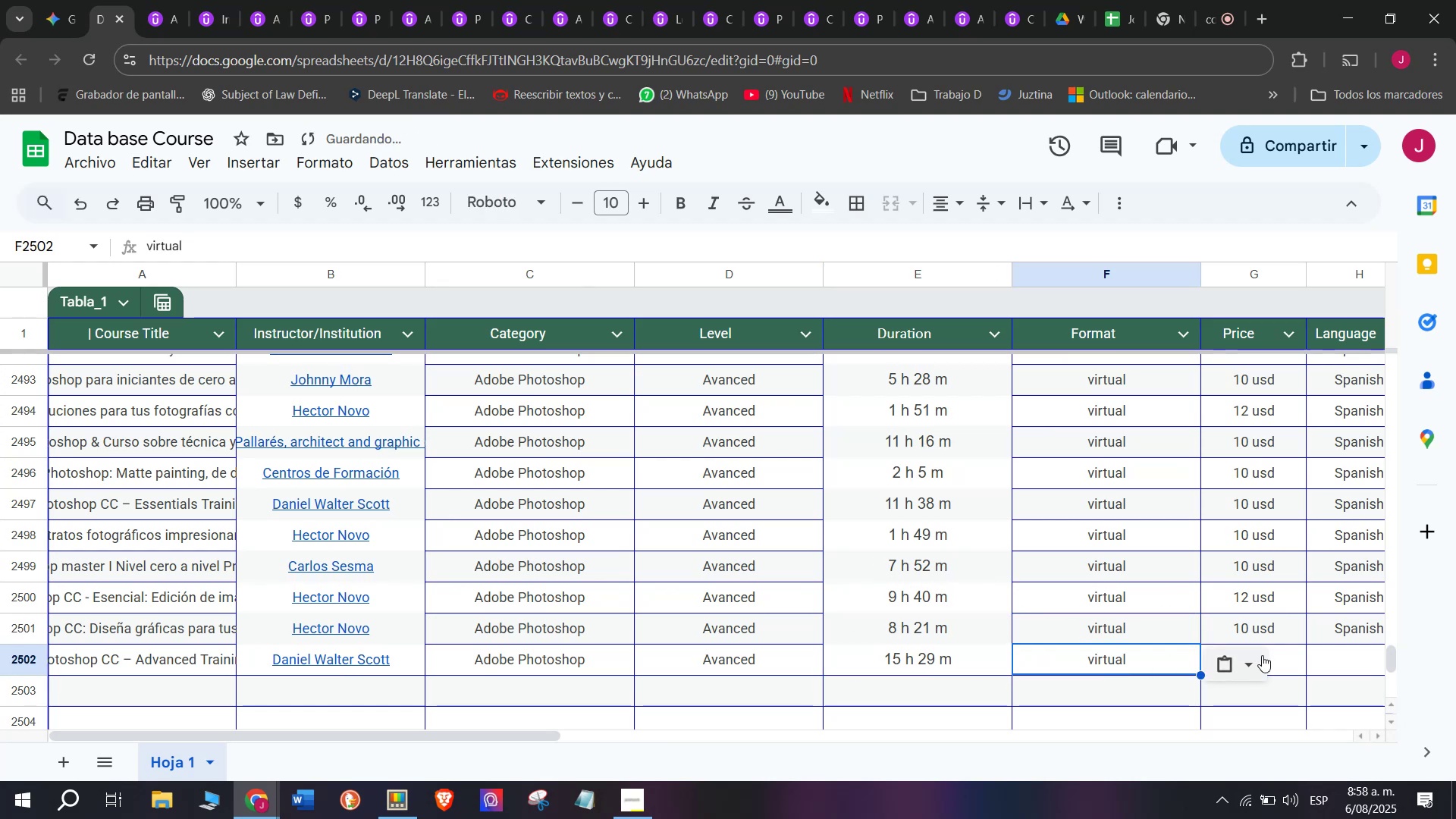 
triple_click([1262, 655])
 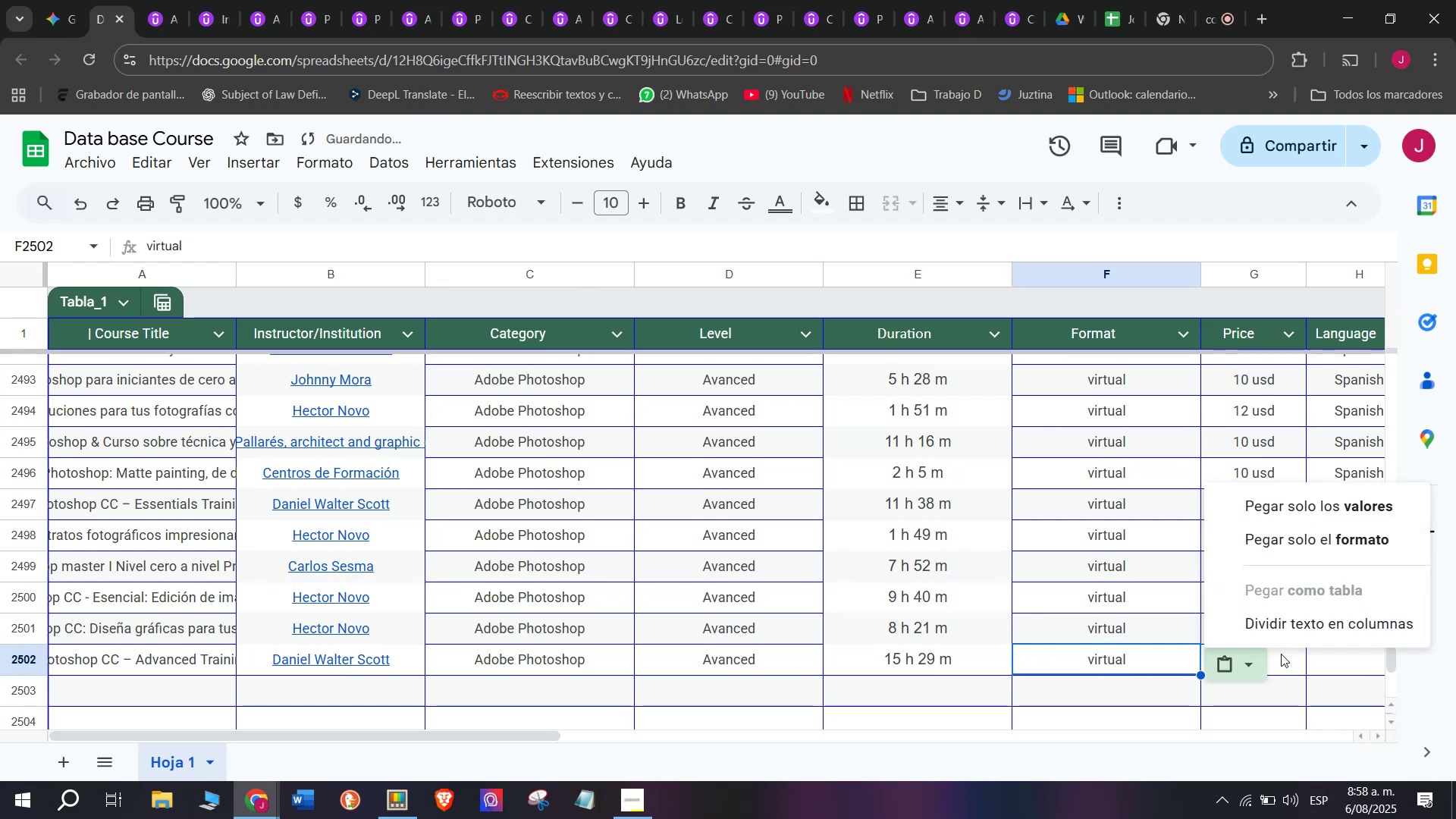 
left_click([1282, 654])
 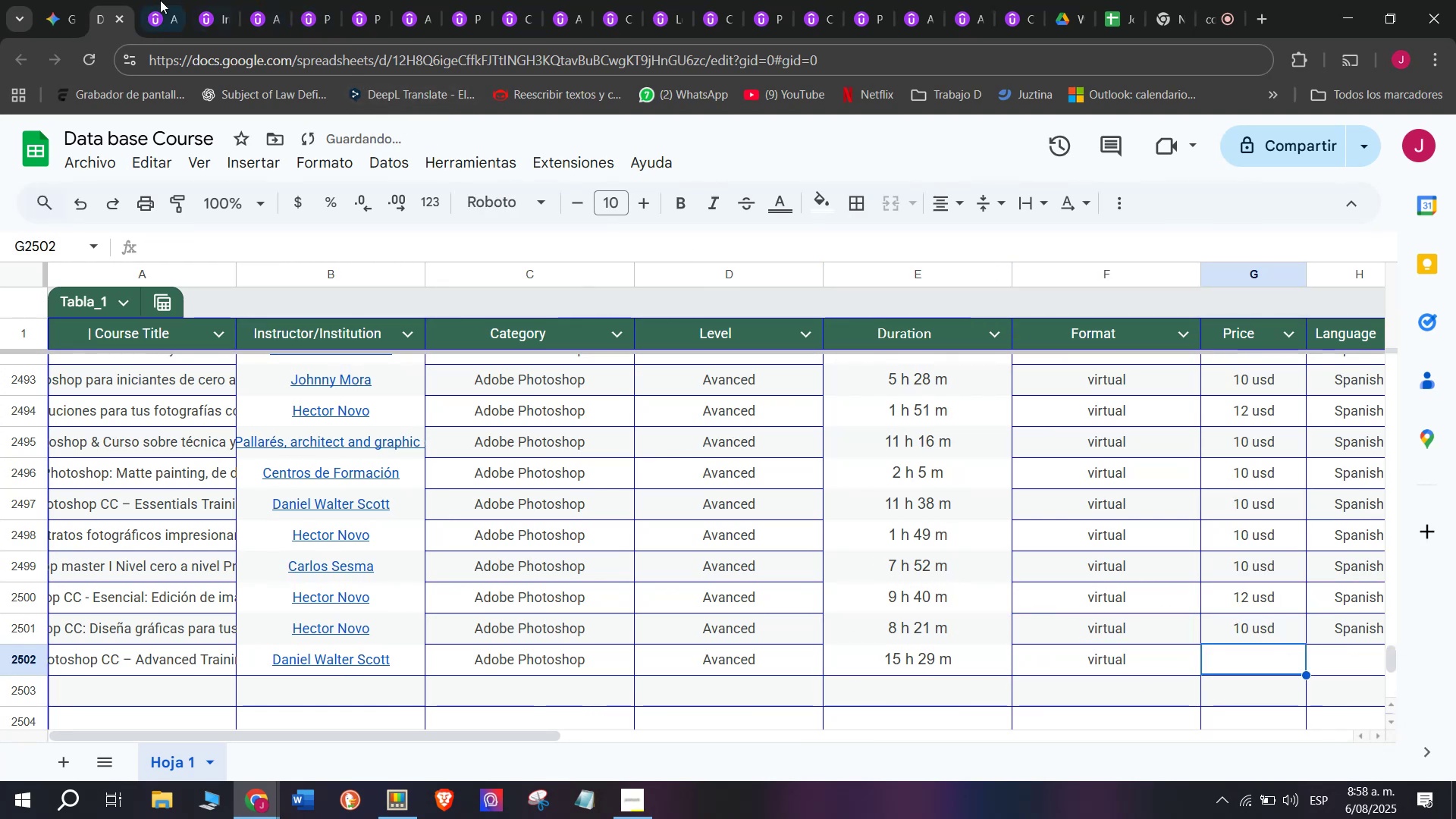 
left_click([157, 0])
 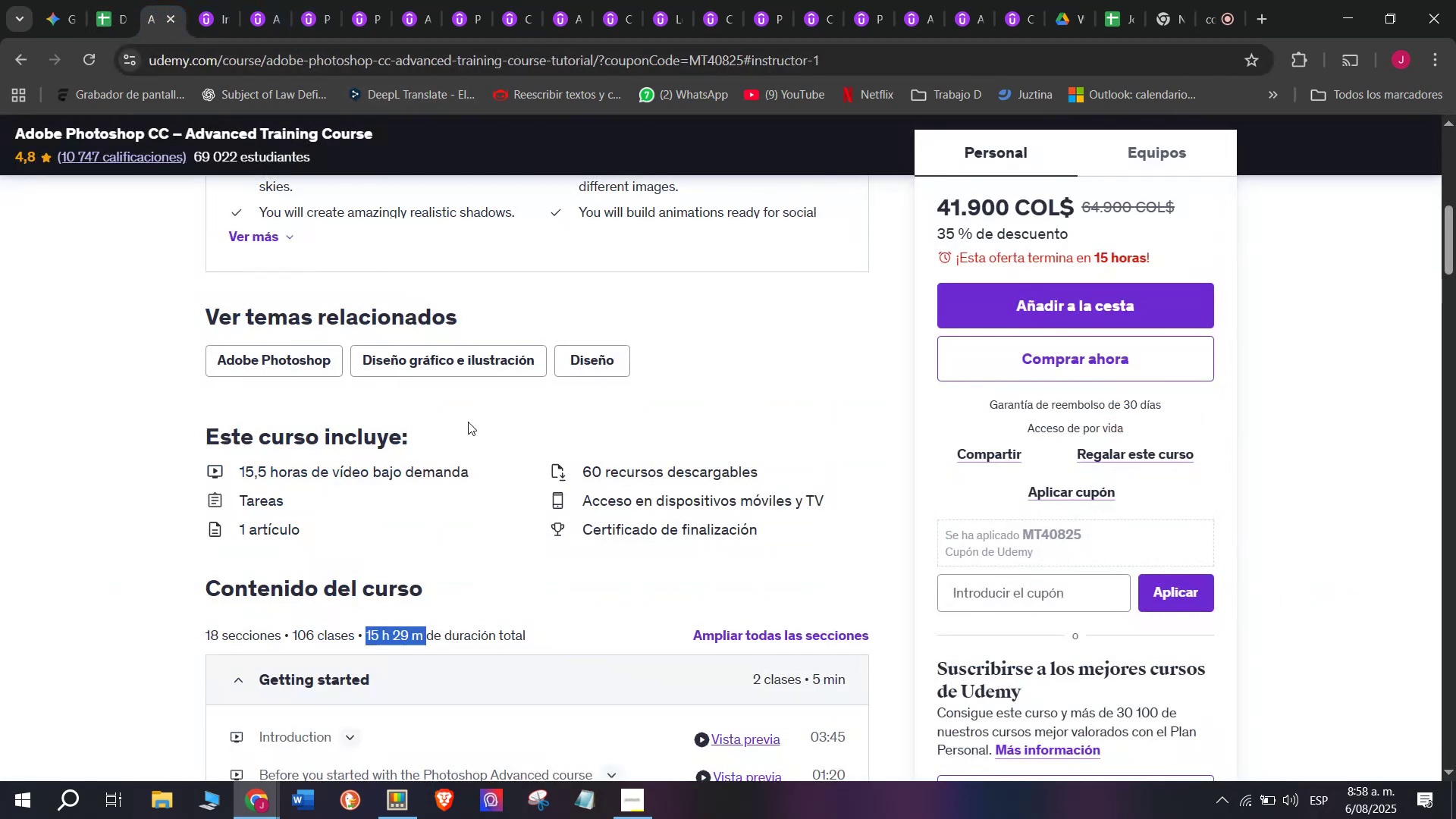 
scroll: coordinate [468, 421], scroll_direction: up, amount: 3.0
 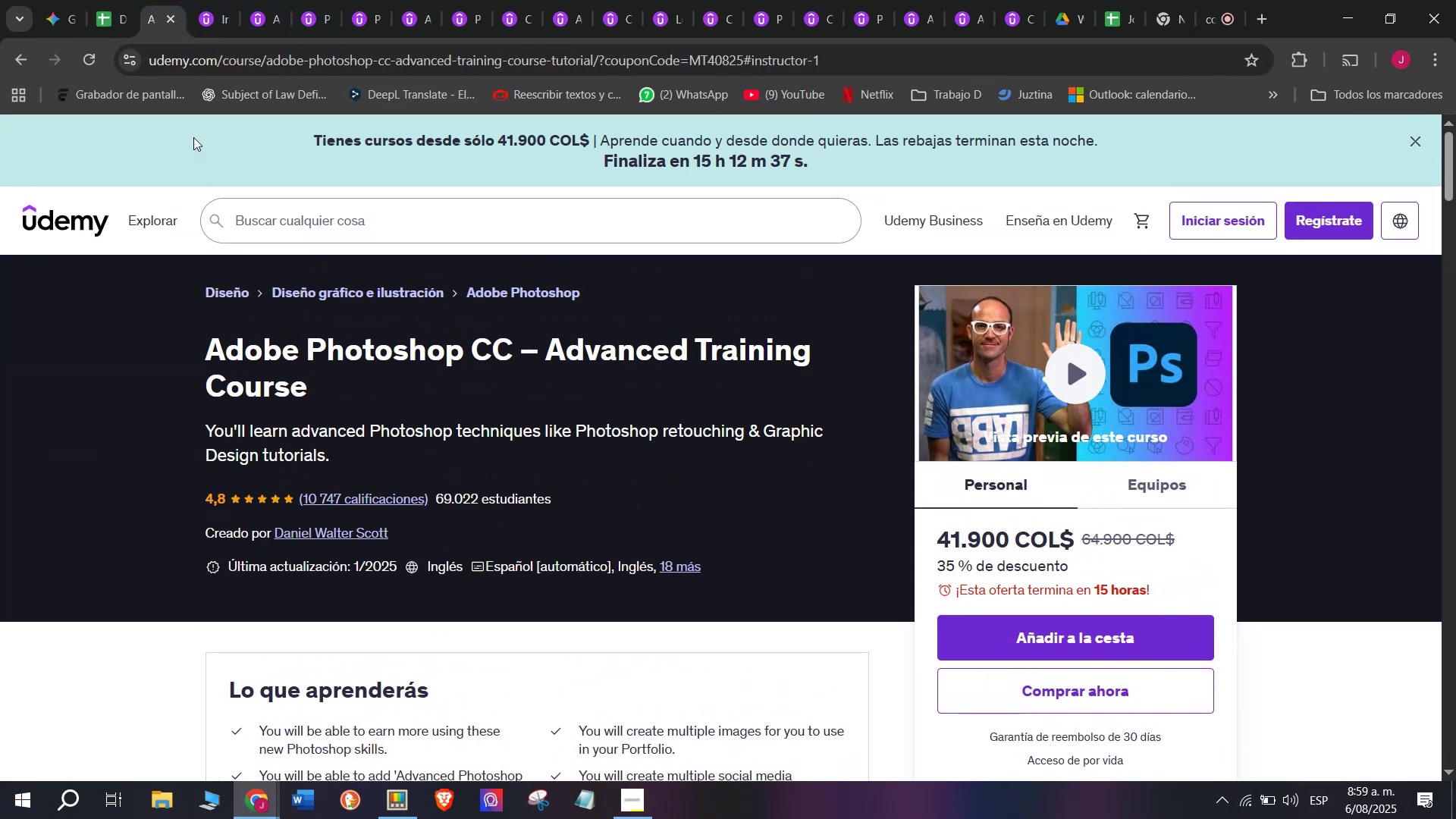 
wait(5.0)
 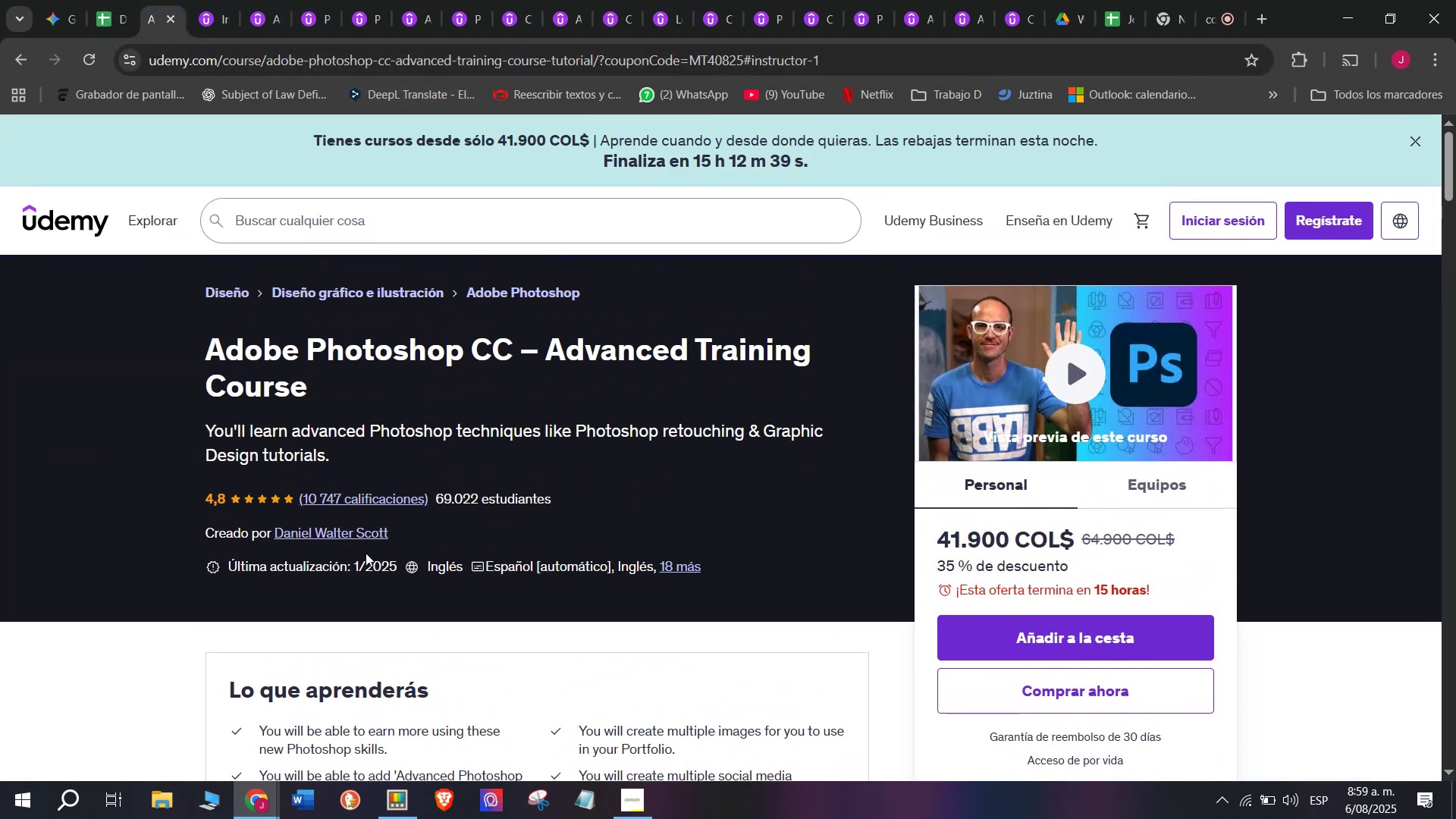 
left_click([115, 0])
 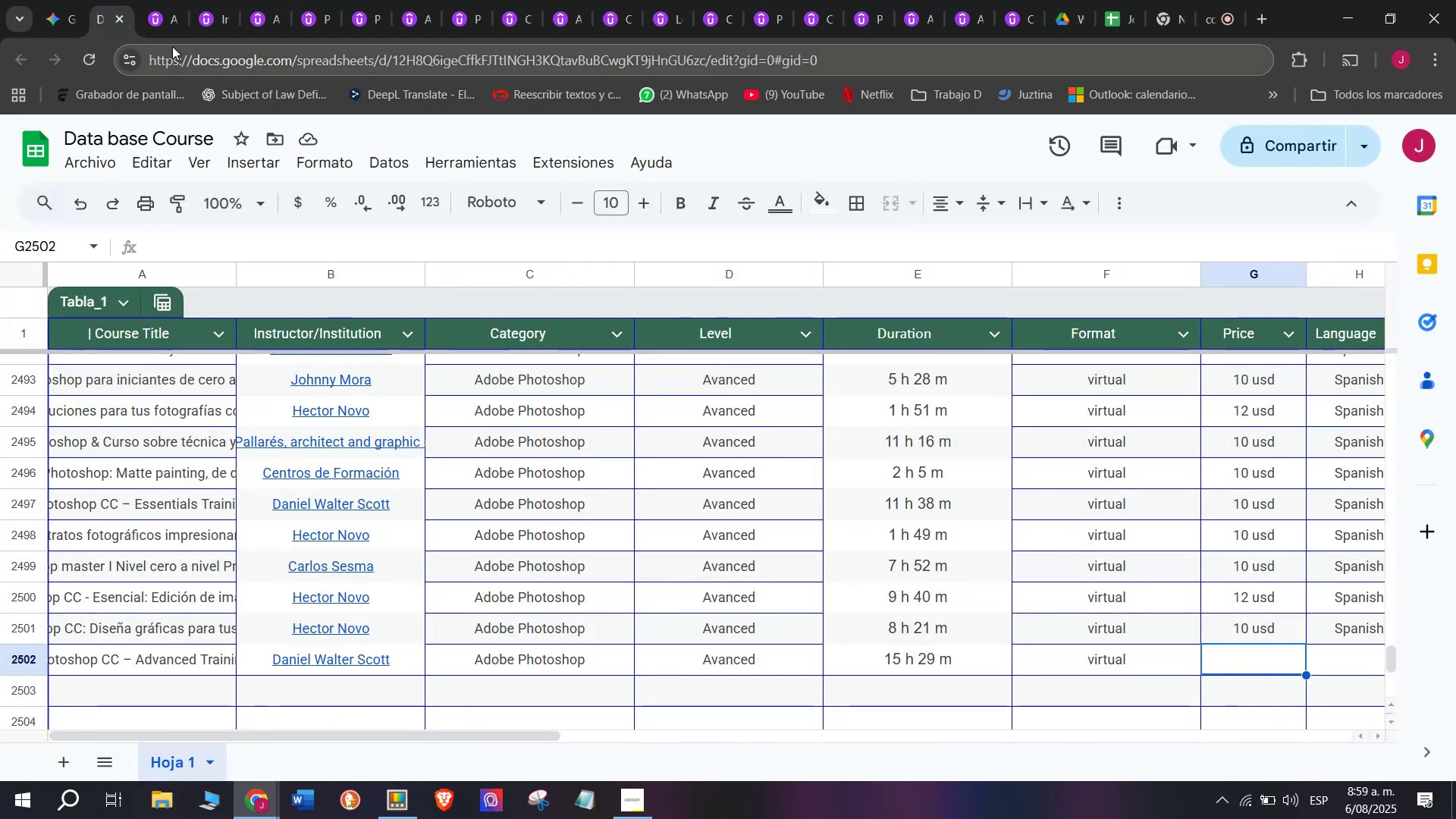 
left_click([158, 0])
 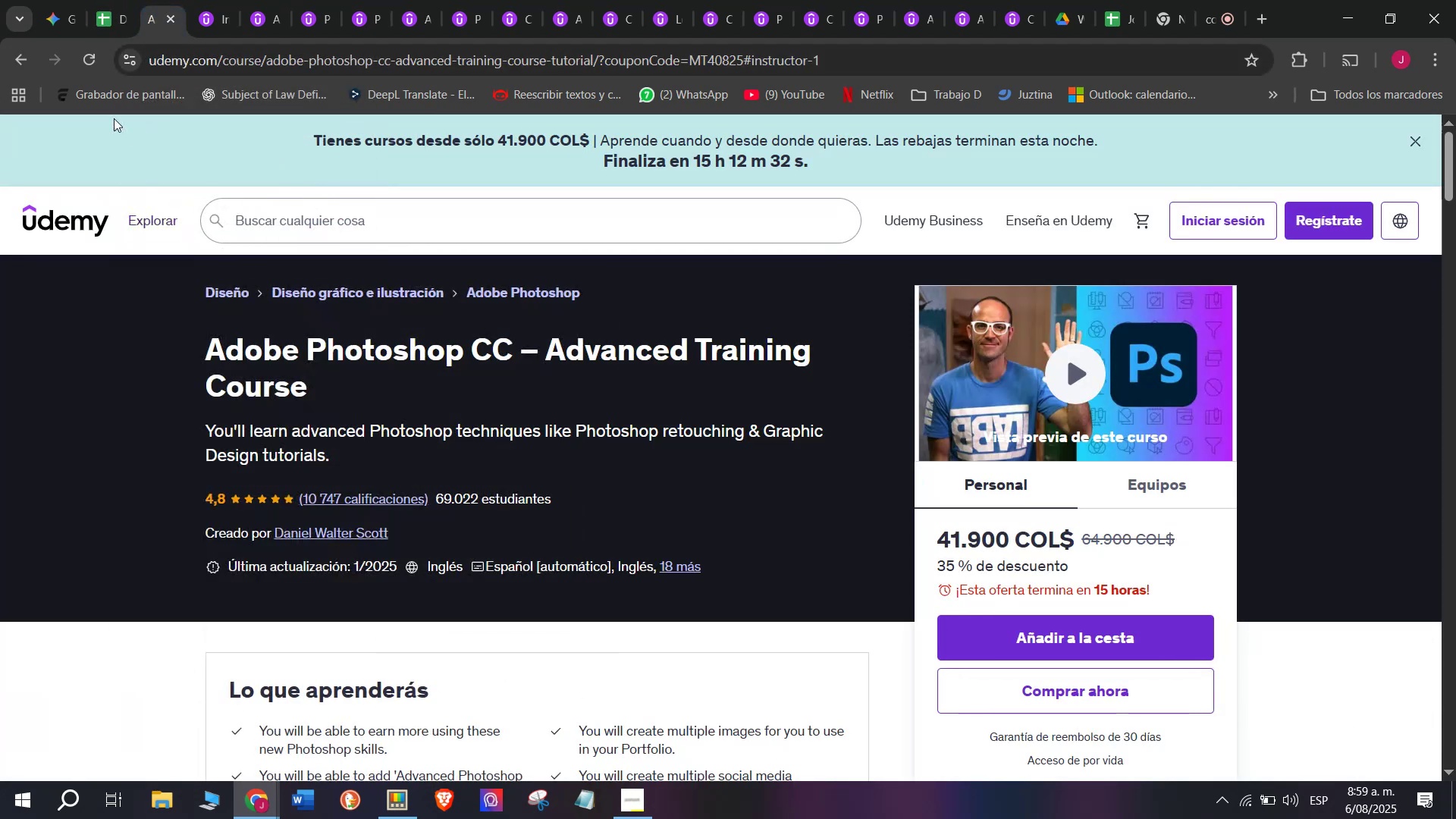 
left_click([102, 0])
 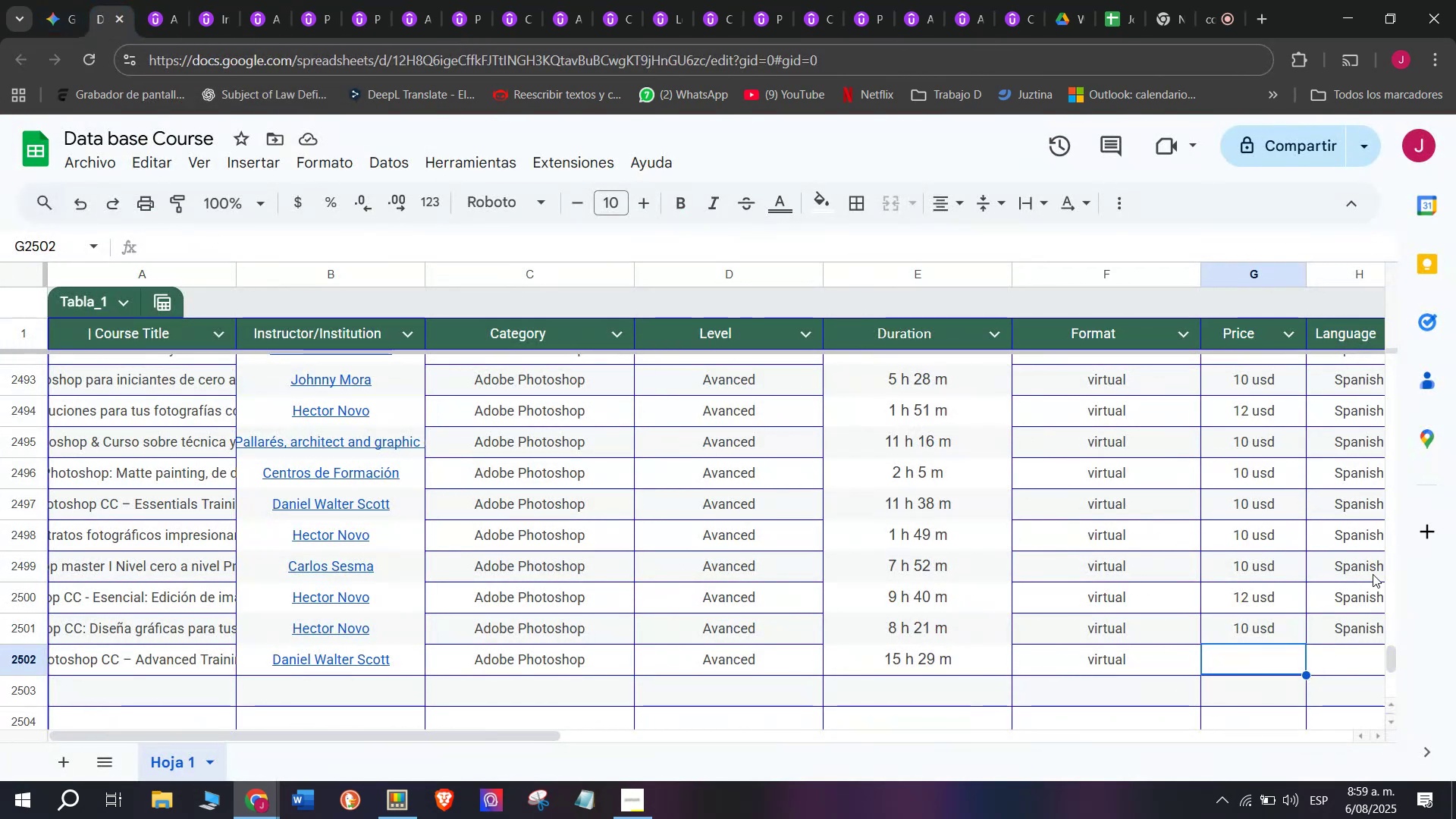 
left_click([1232, 627])
 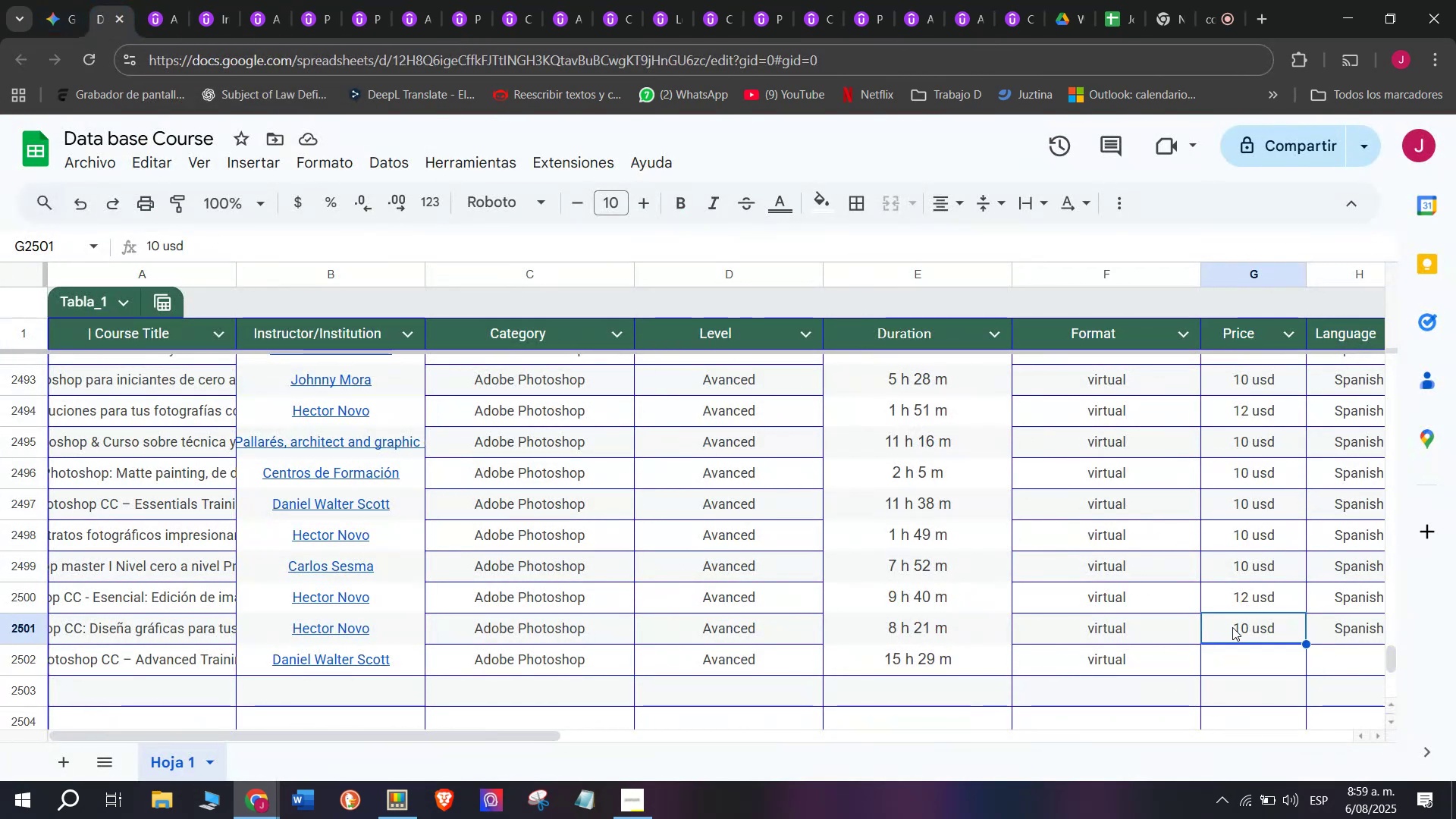 
key(Control+ControlLeft)
 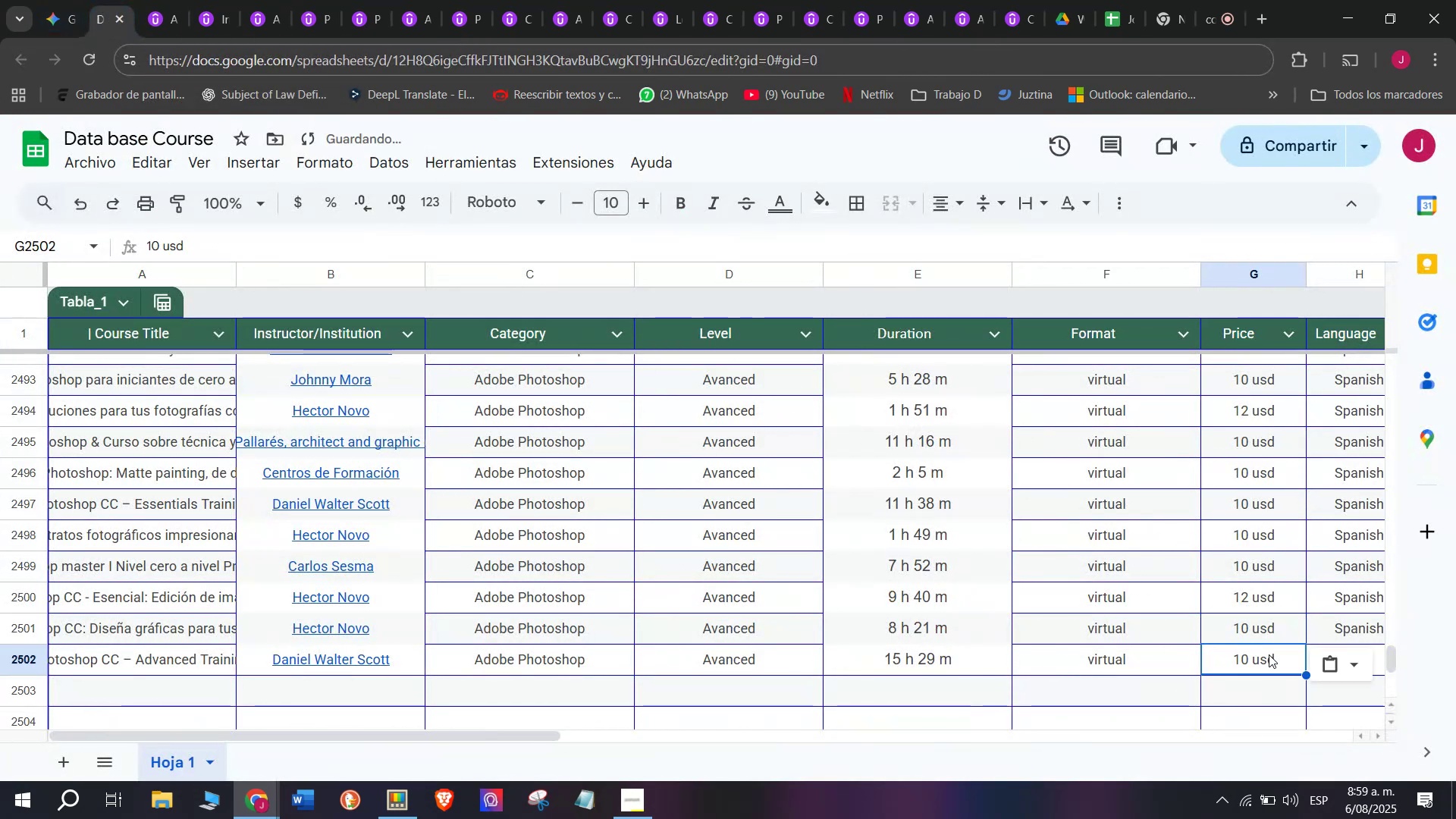 
key(Break)
 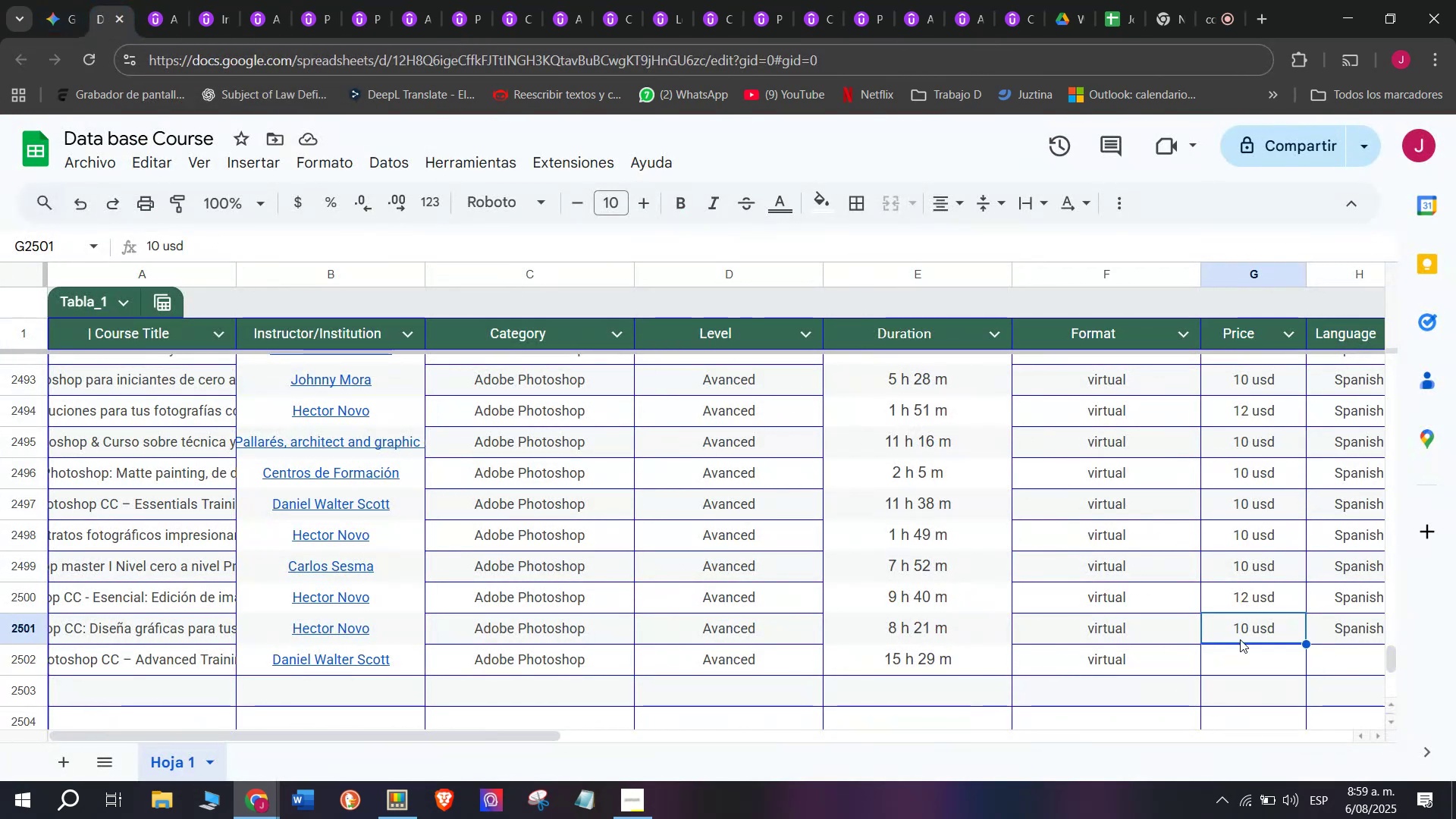 
key(Control+C)
 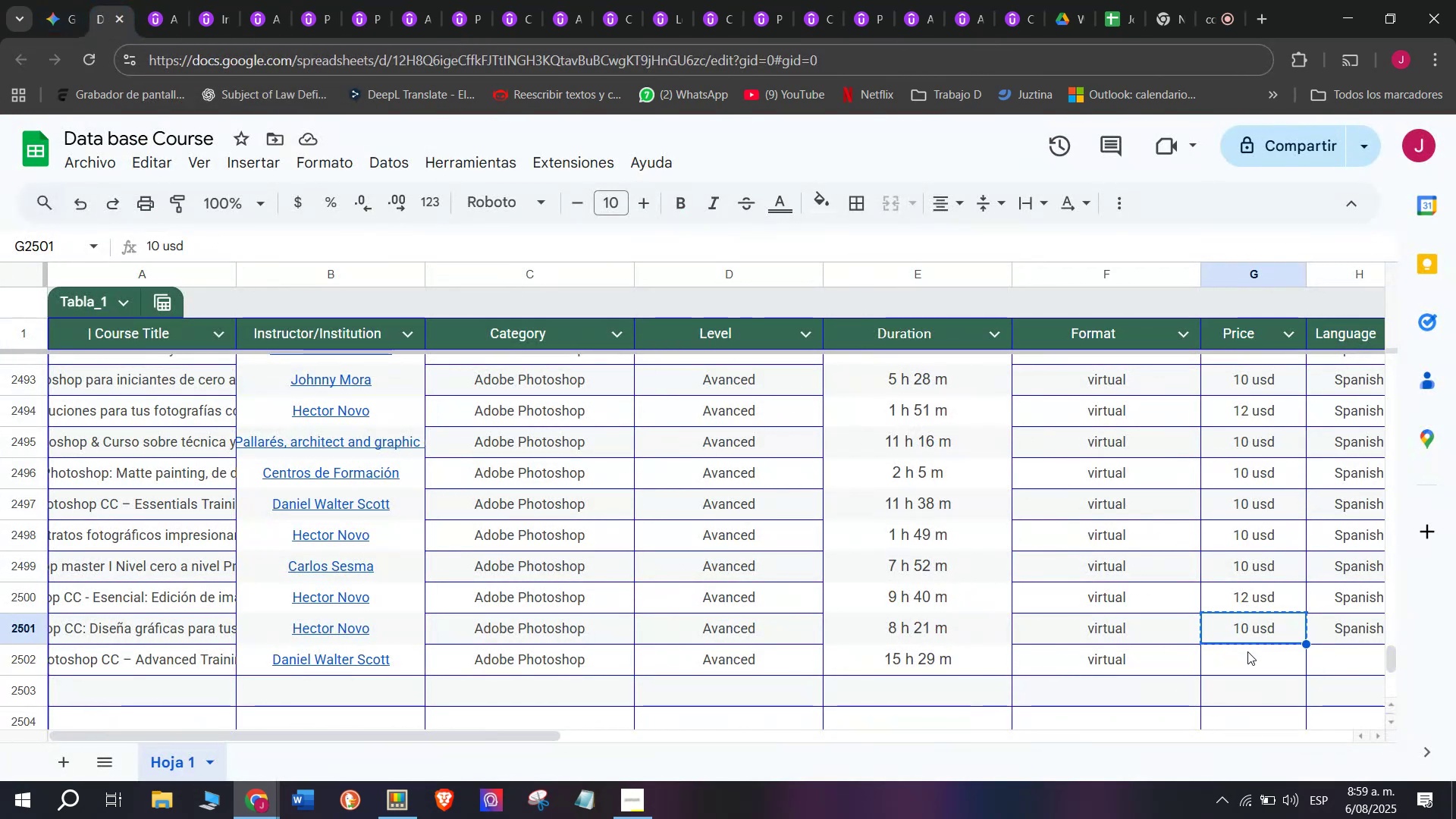 
double_click([1247, 651])
 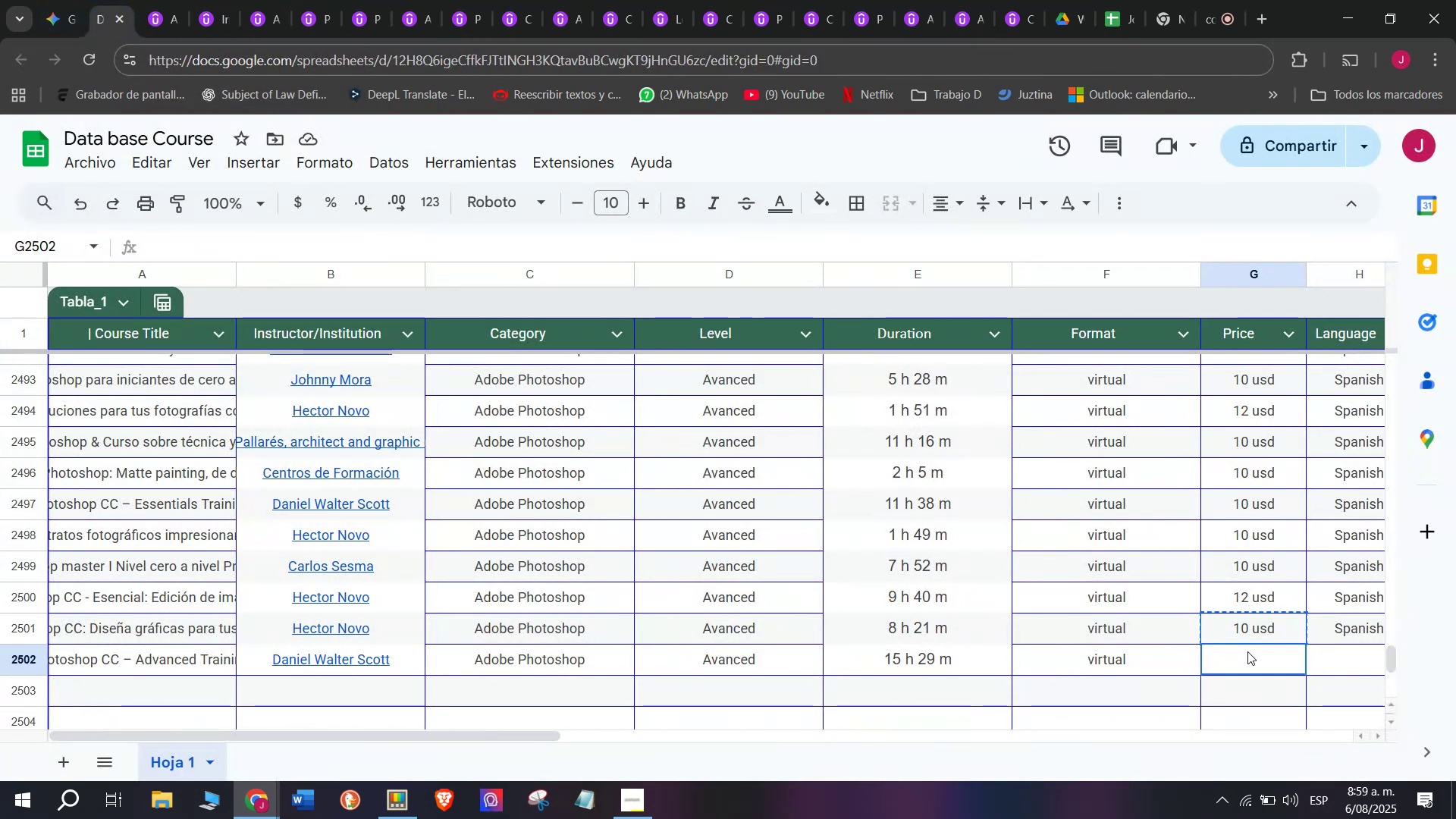 
key(Z)
 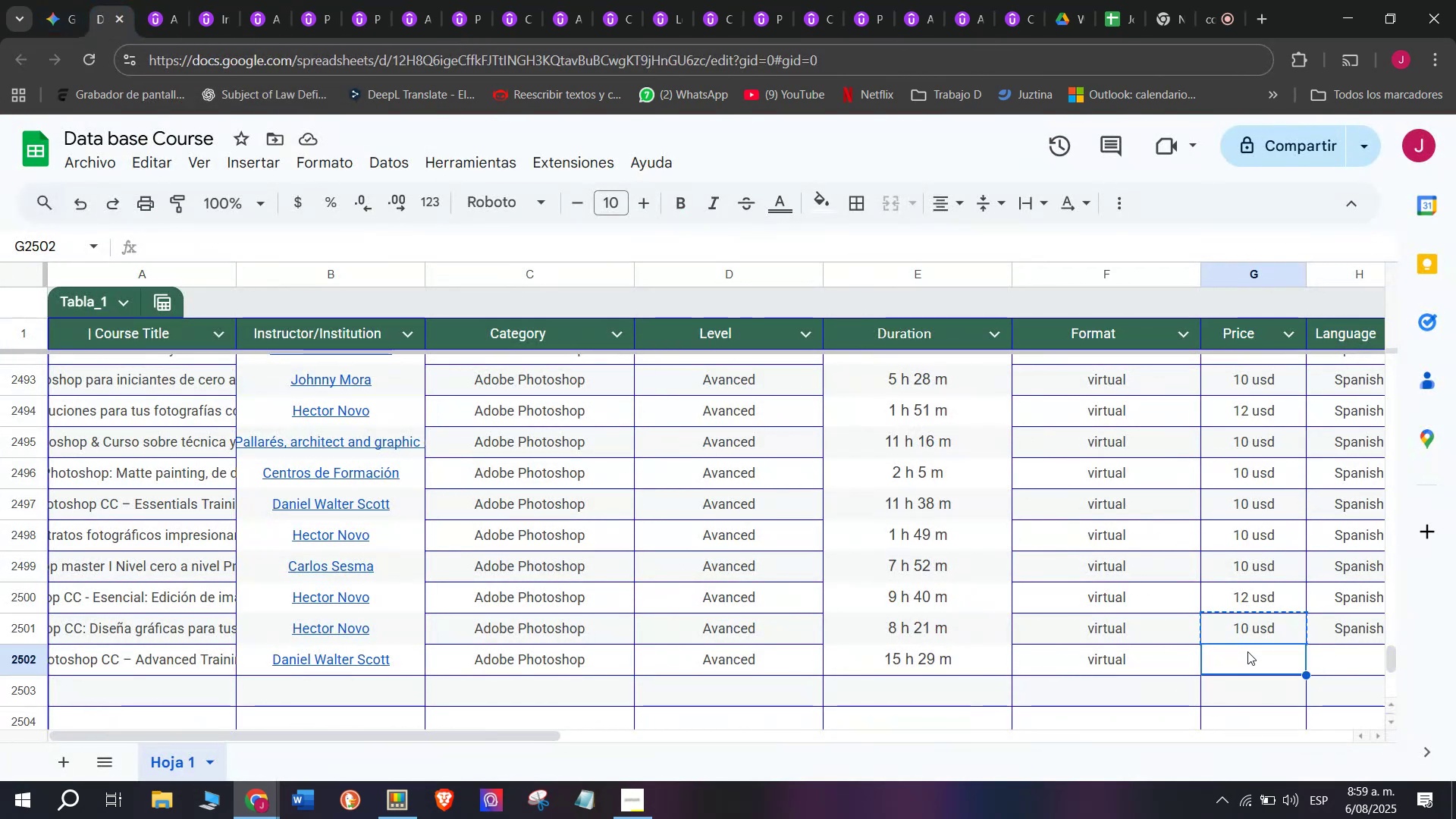 
key(Control+ControlLeft)
 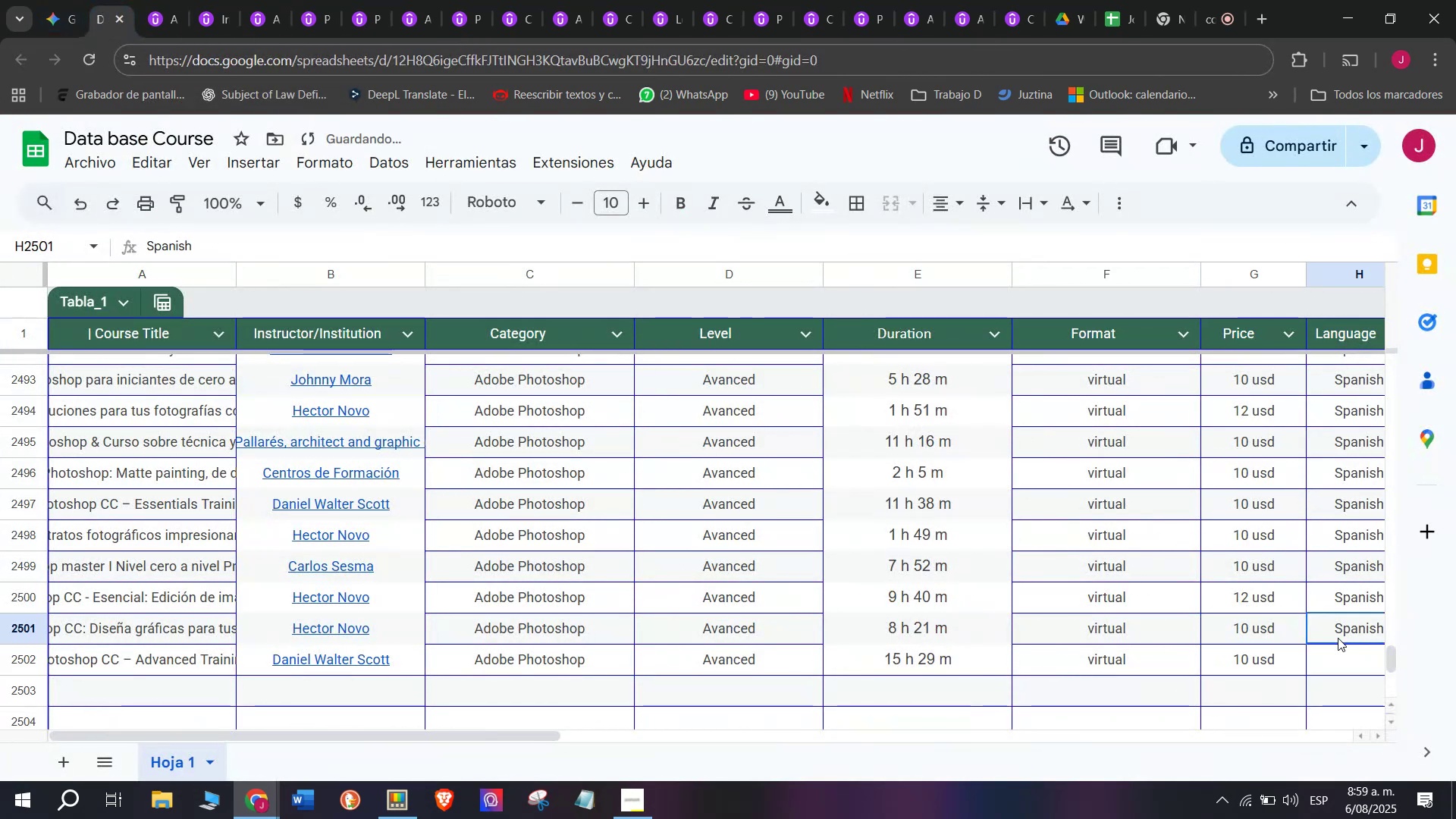 
key(Control+V)
 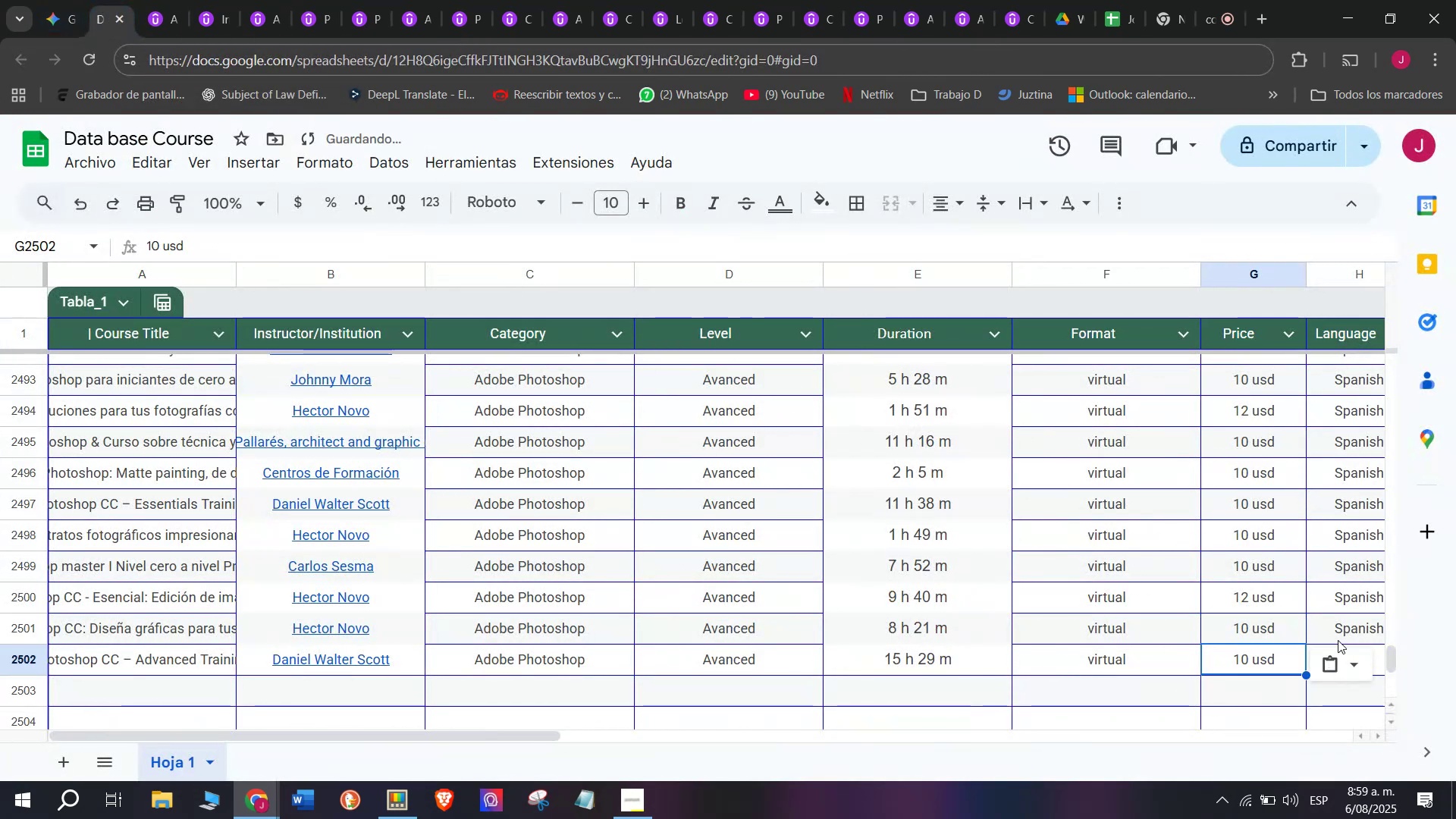 
left_click([1338, 638])
 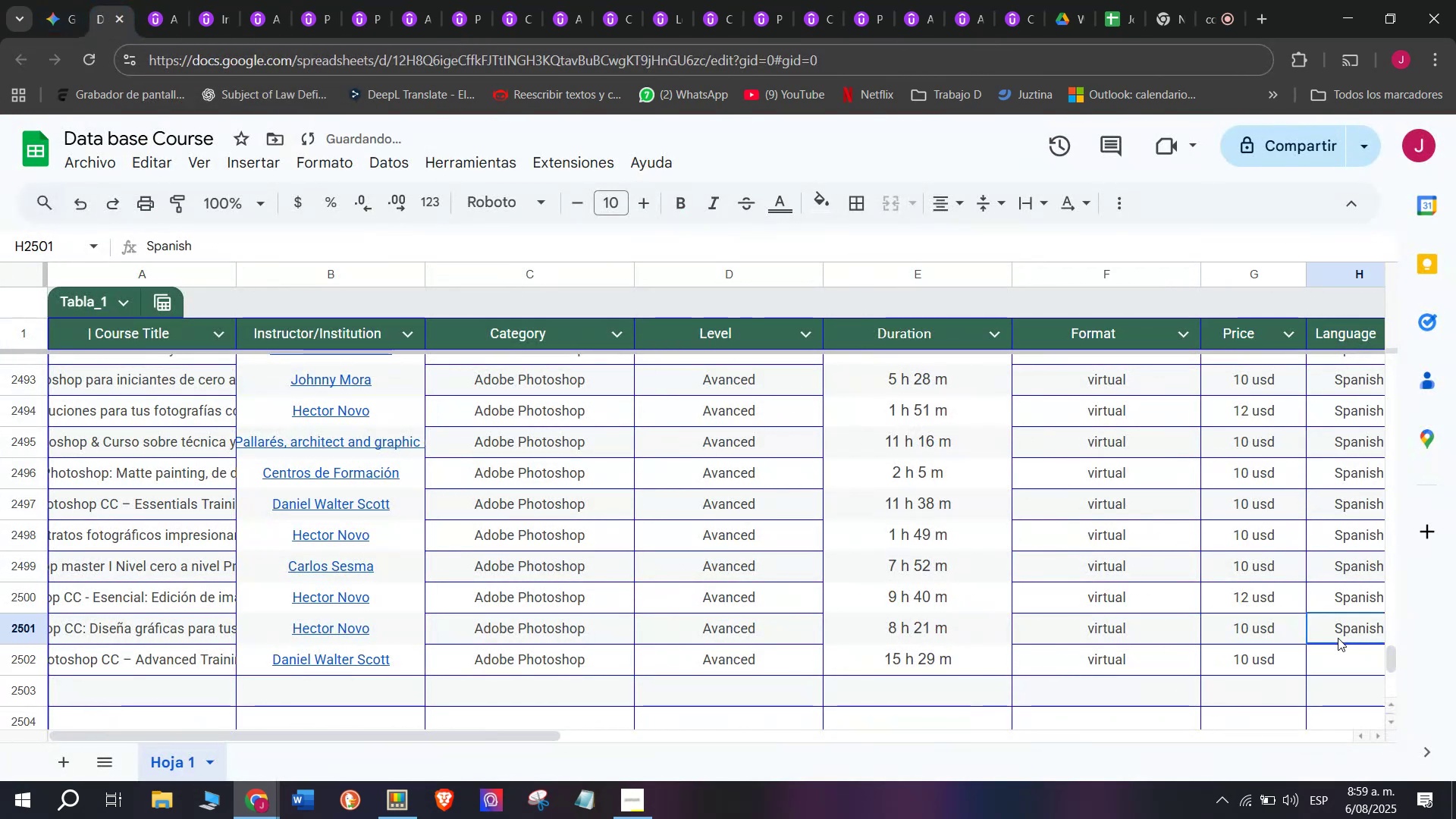 
key(Control+ControlLeft)
 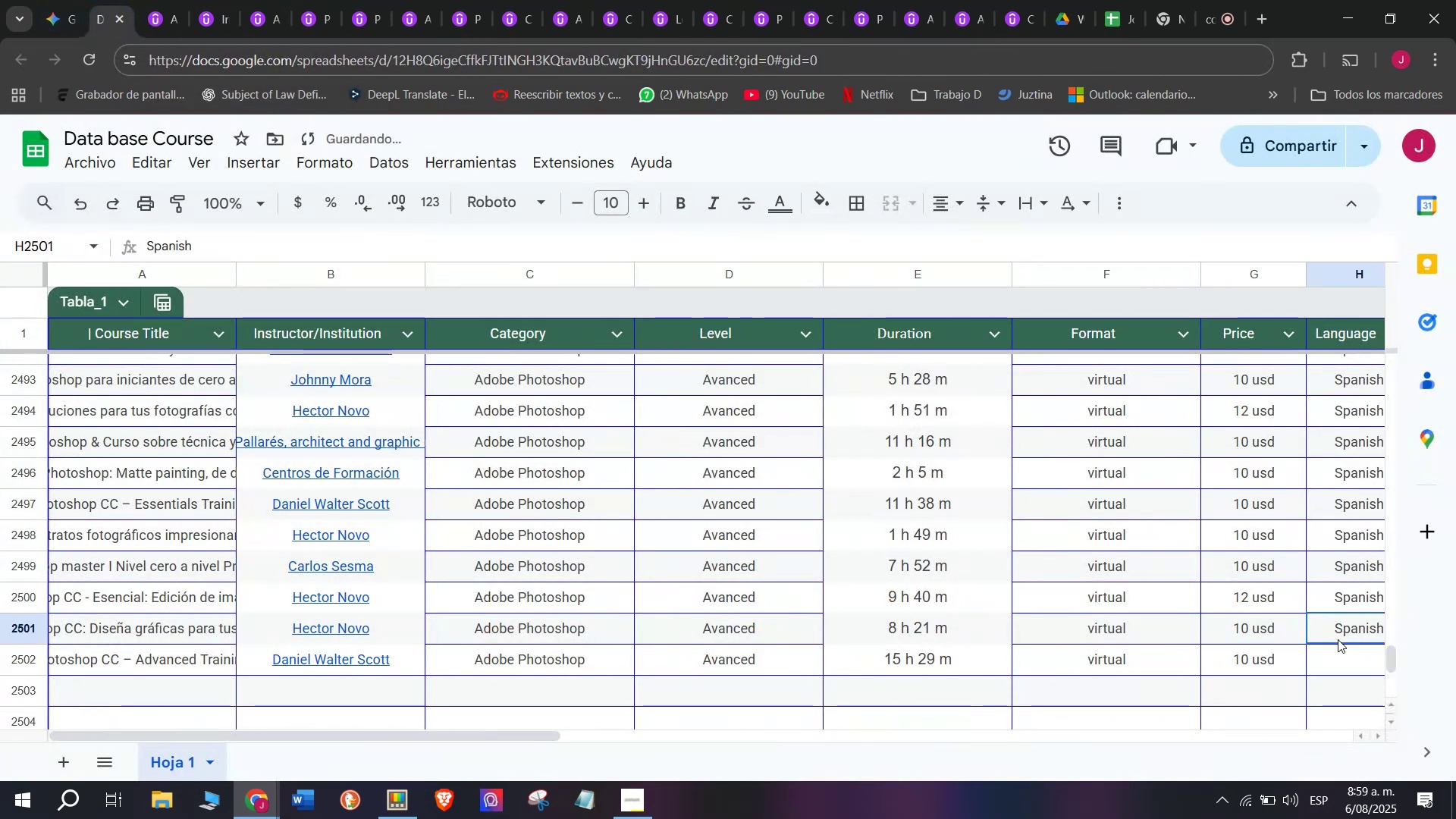 
key(Break)
 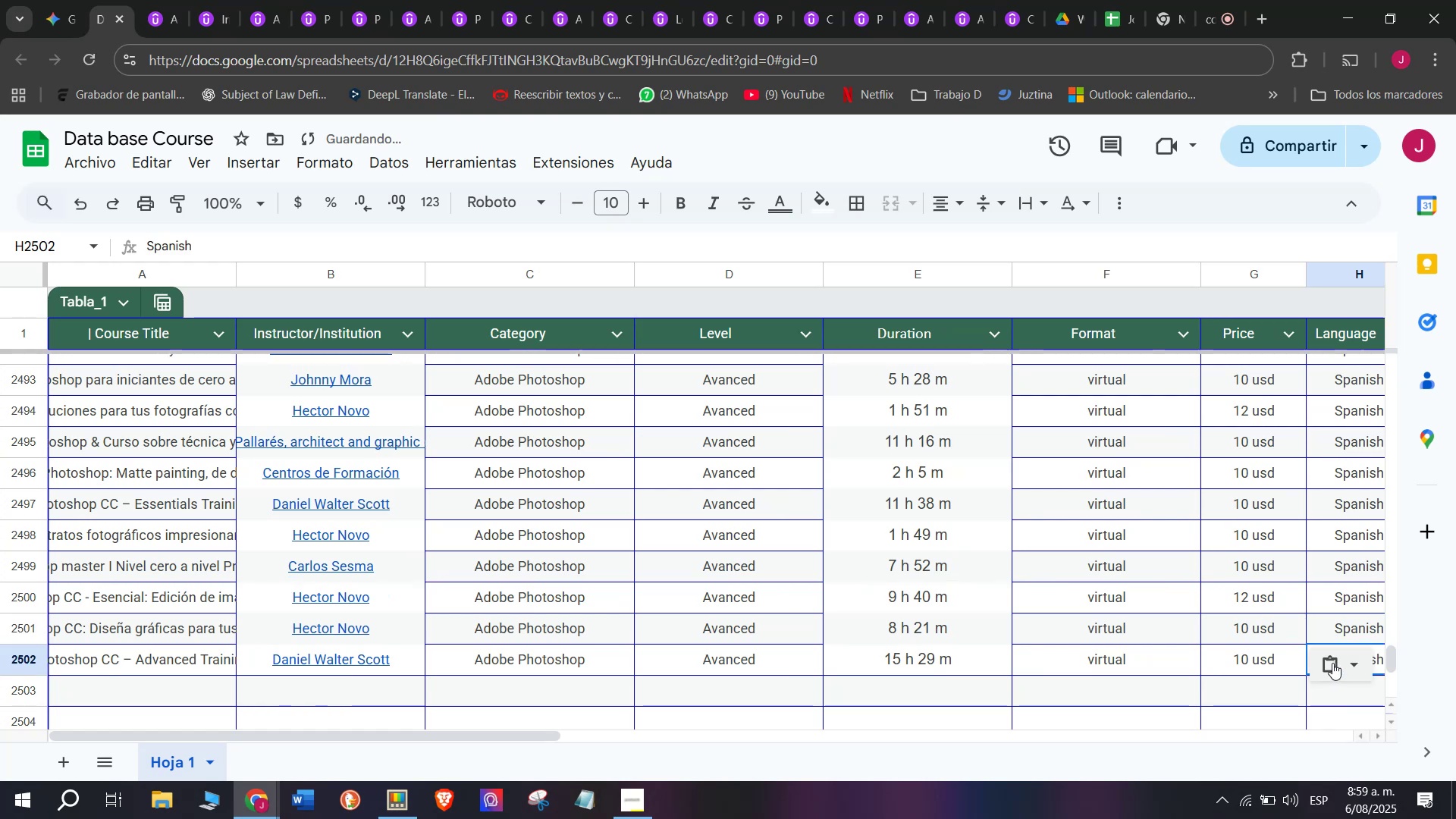 
key(Control+C)
 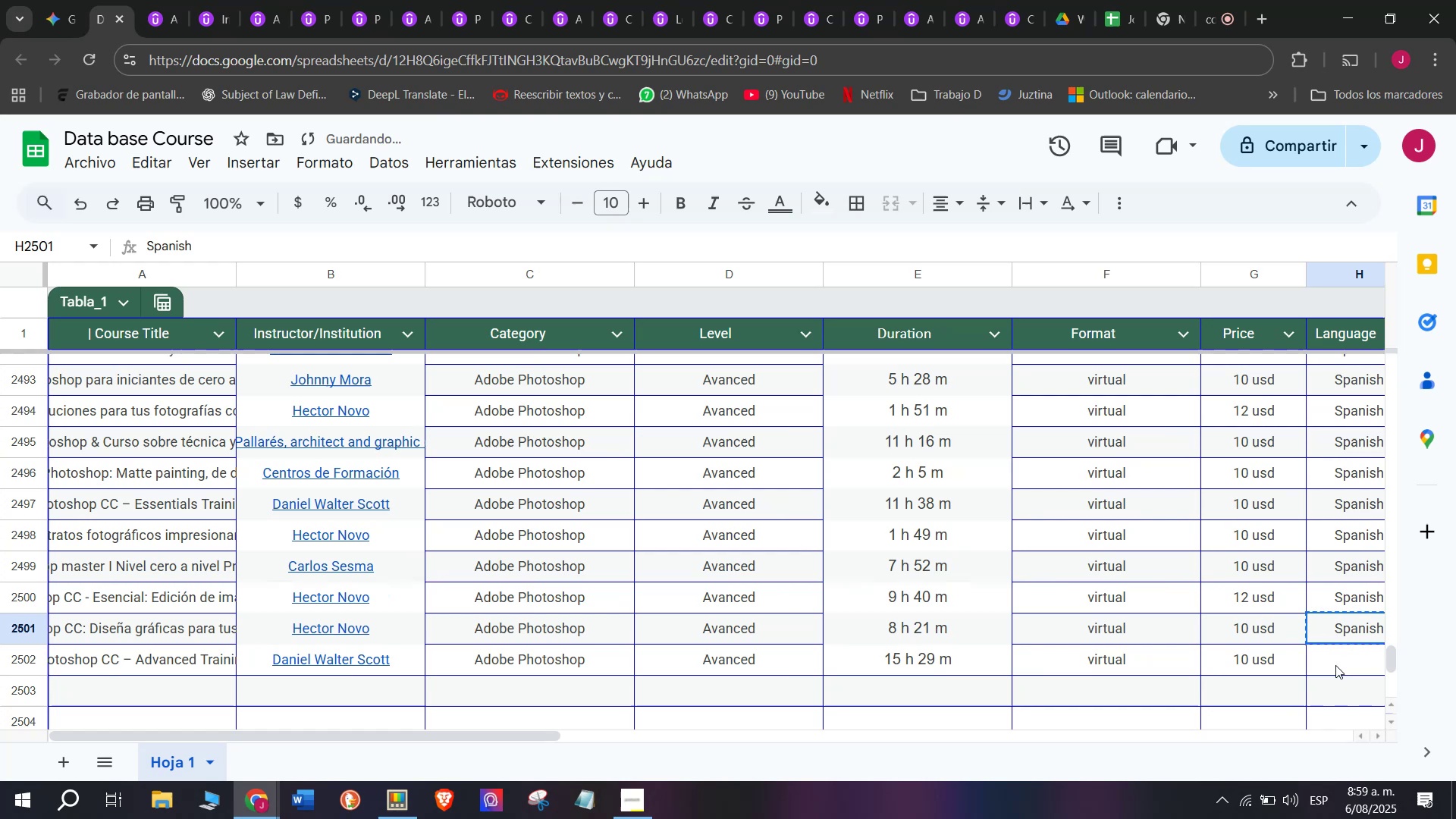 
double_click([1335, 665])
 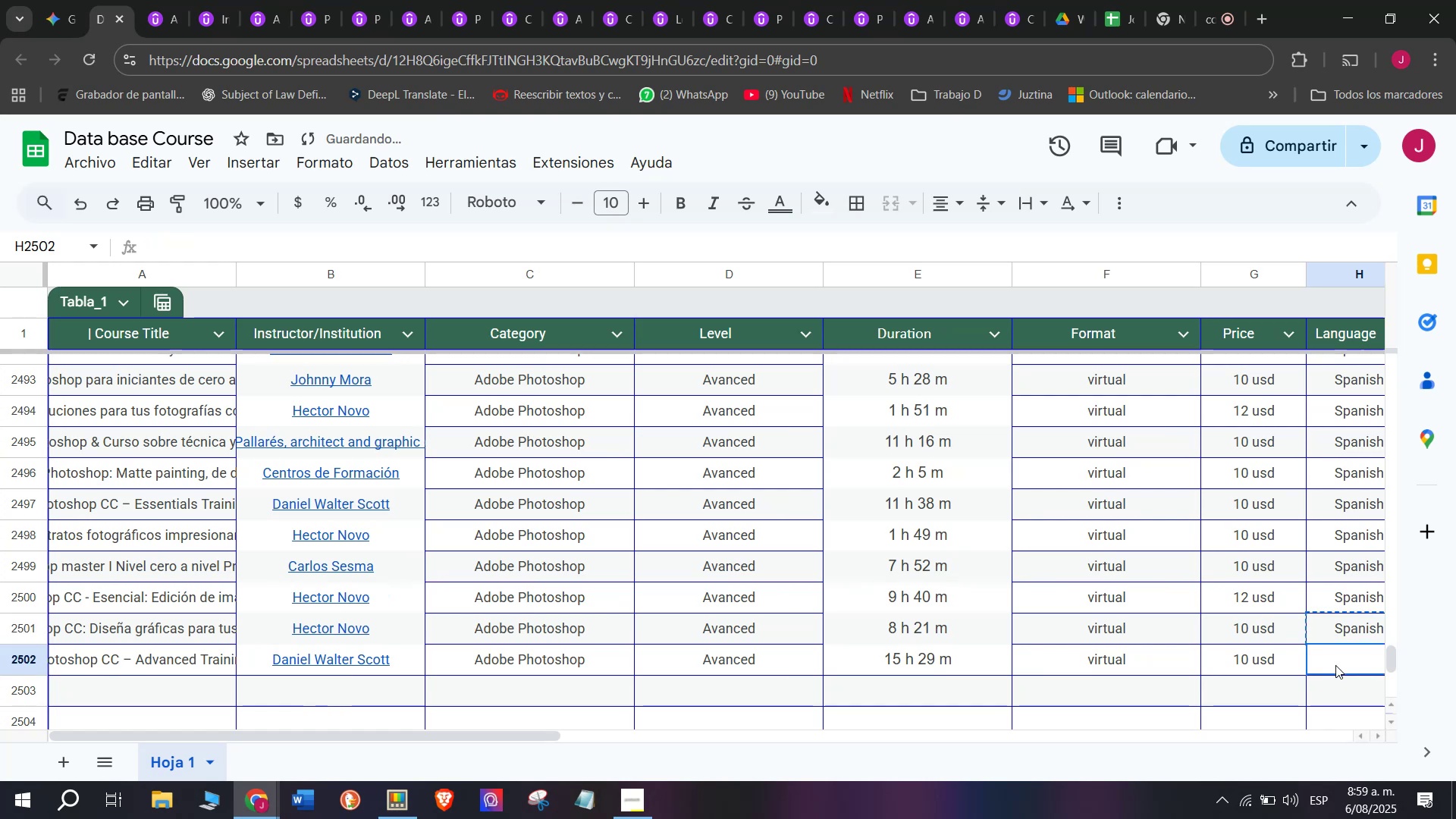 
key(Control+ControlLeft)
 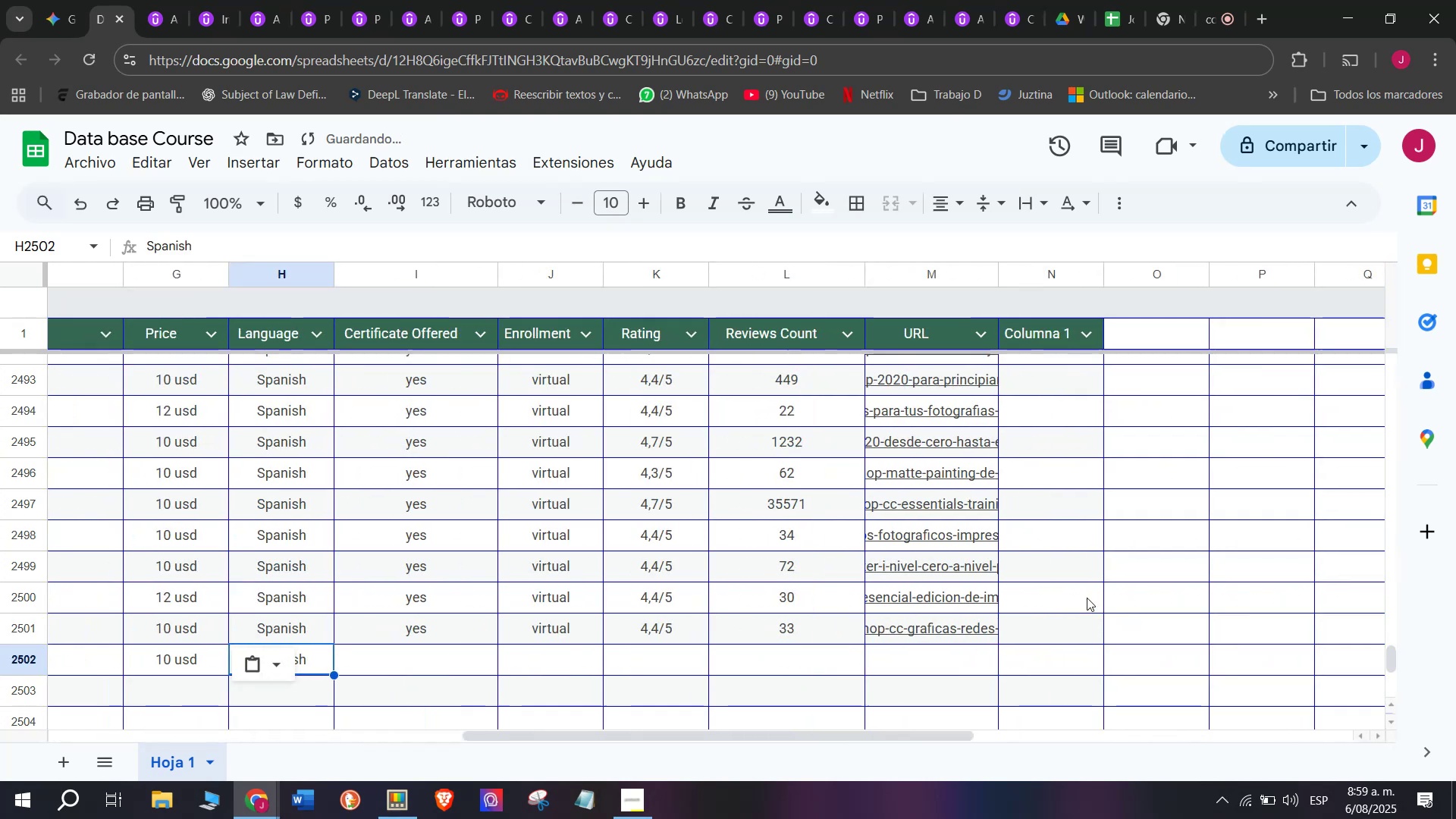 
key(Z)
 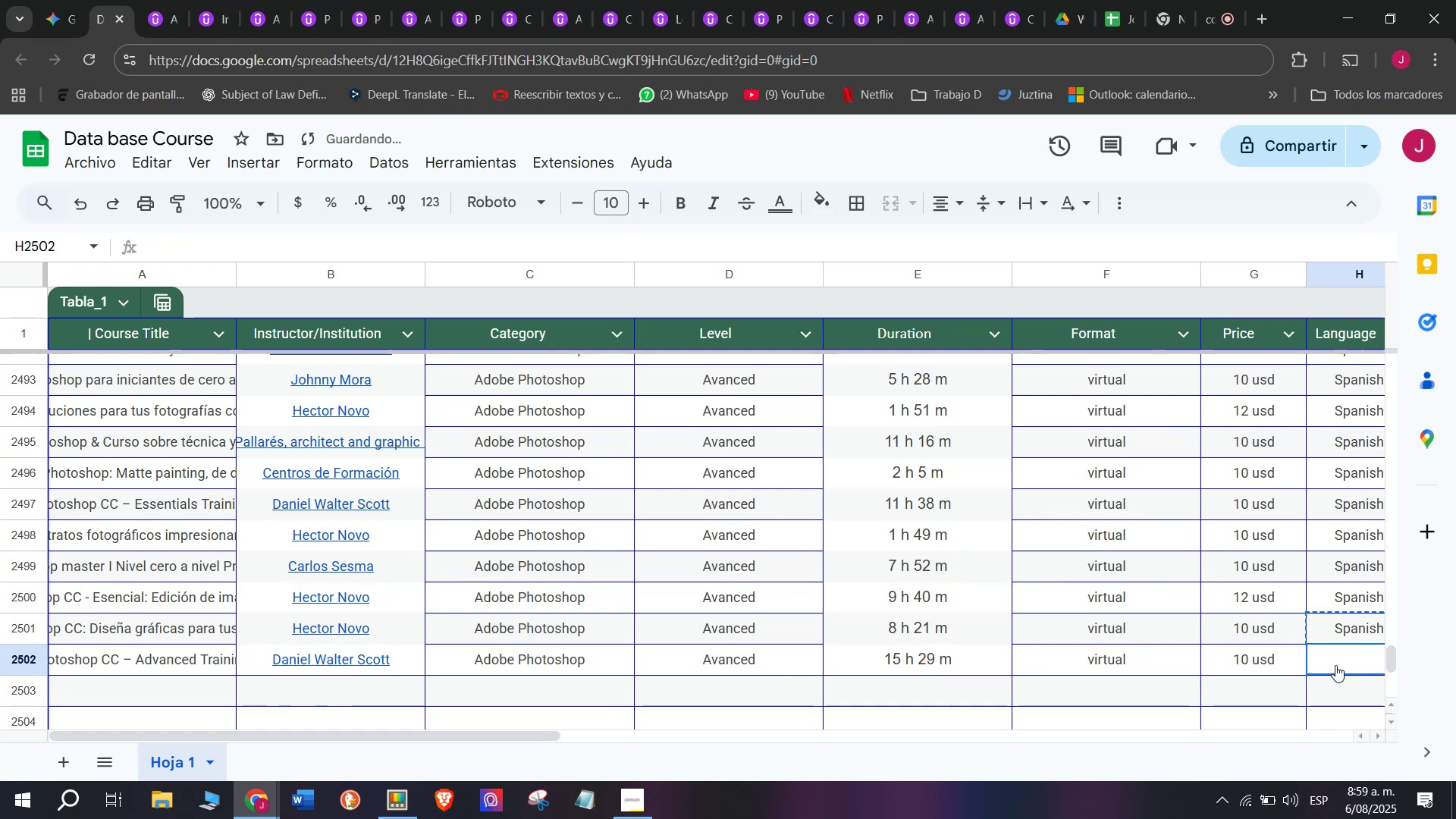 
key(Control+V)
 